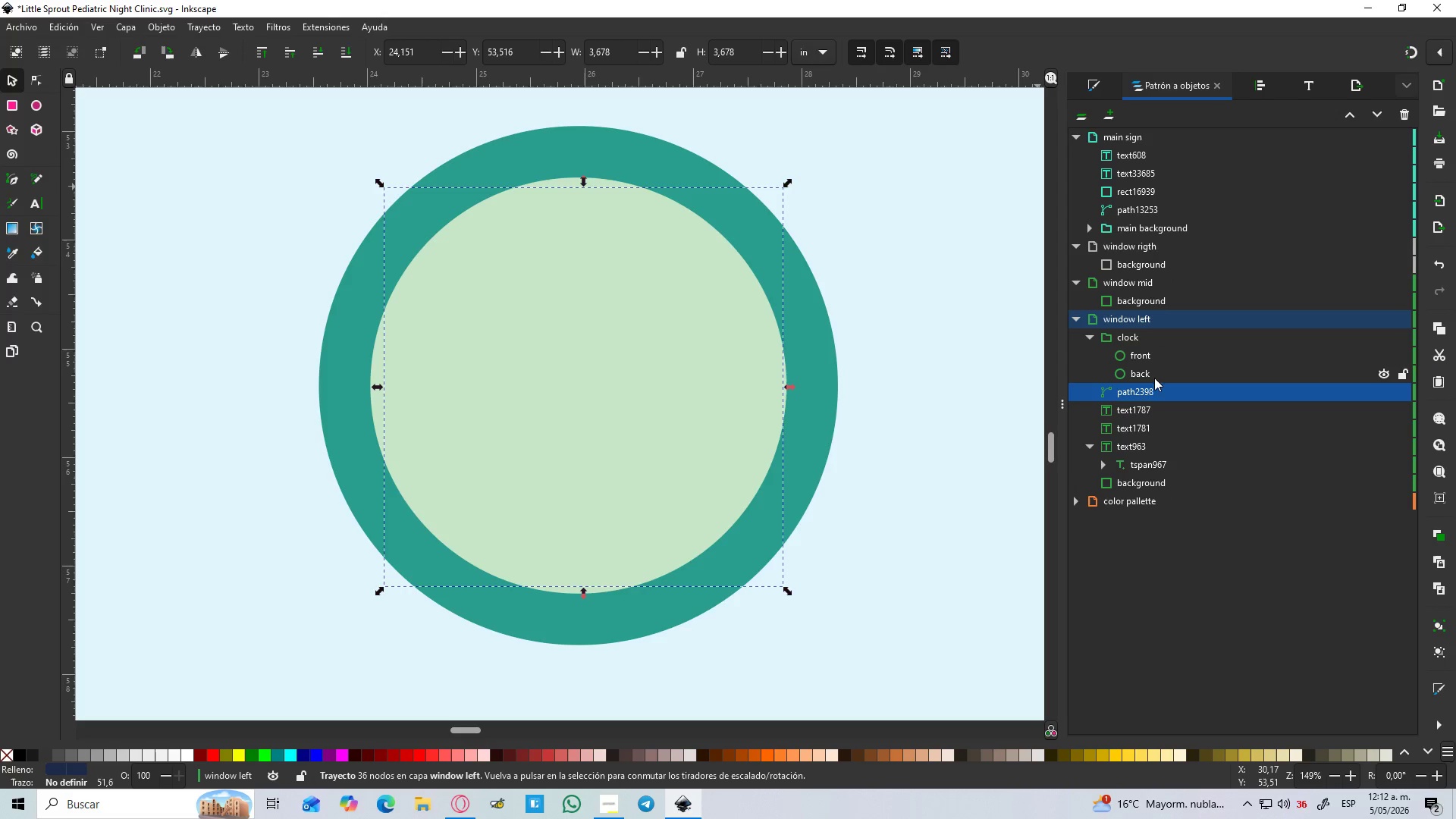 
left_click_drag(start_coordinate=[1153, 394], to_coordinate=[1170, 350])
 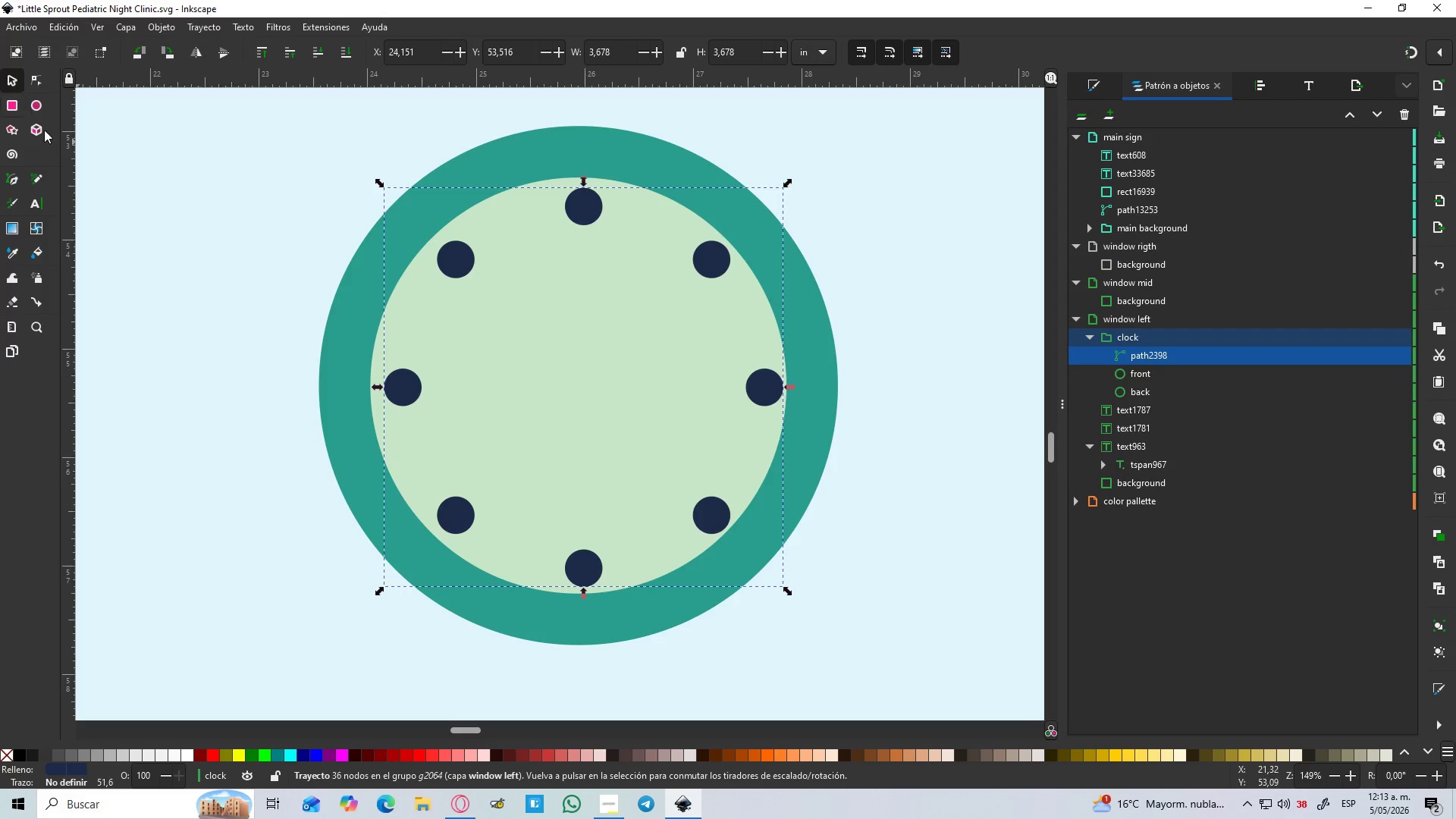 
wait(5.12)
 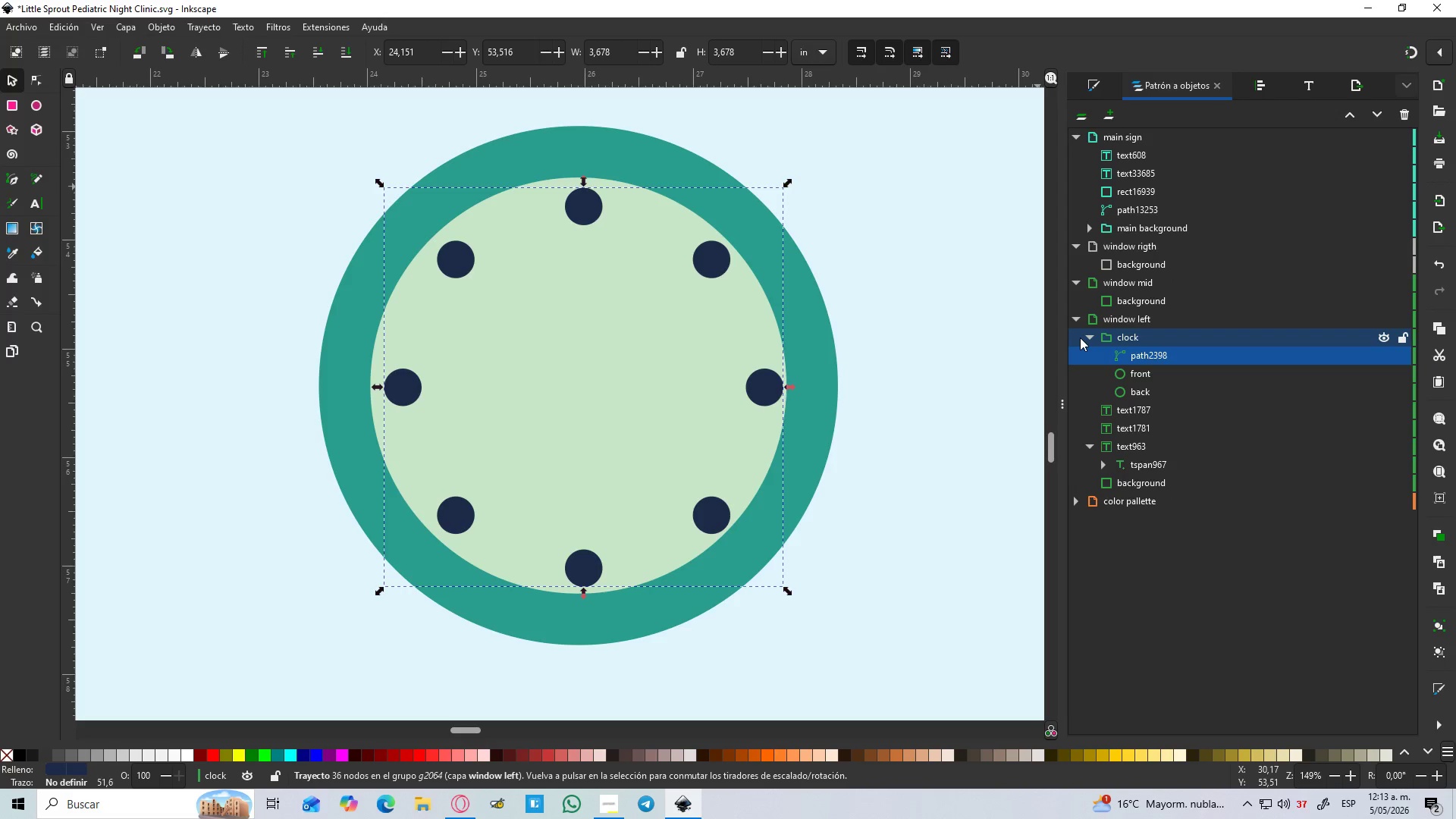 
left_click([6, 99])
 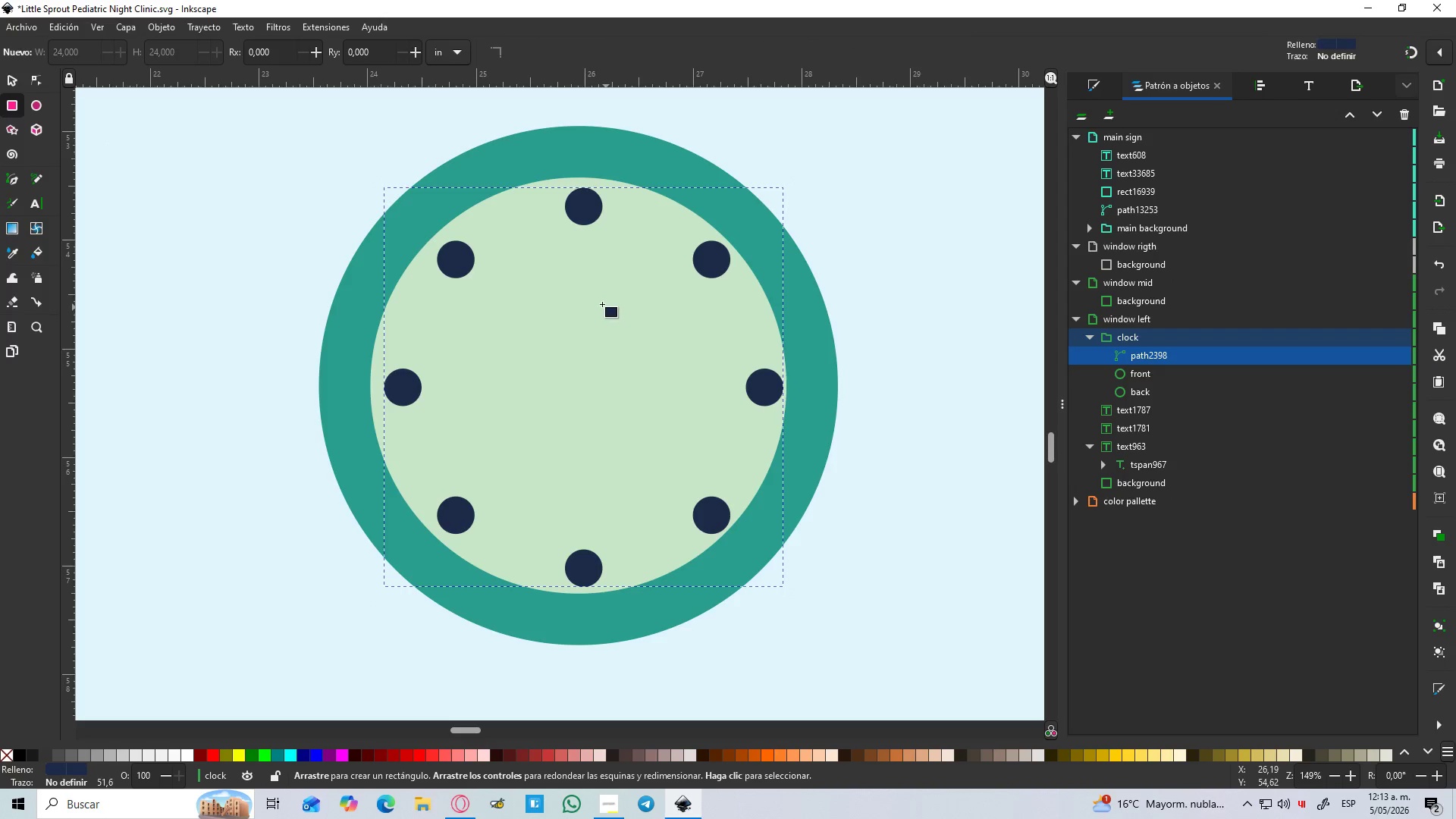 
hold_key(key=ControlLeft, duration=0.53)
scroll: coordinate [581, 323], scroll_direction: up, amount: 1.0
 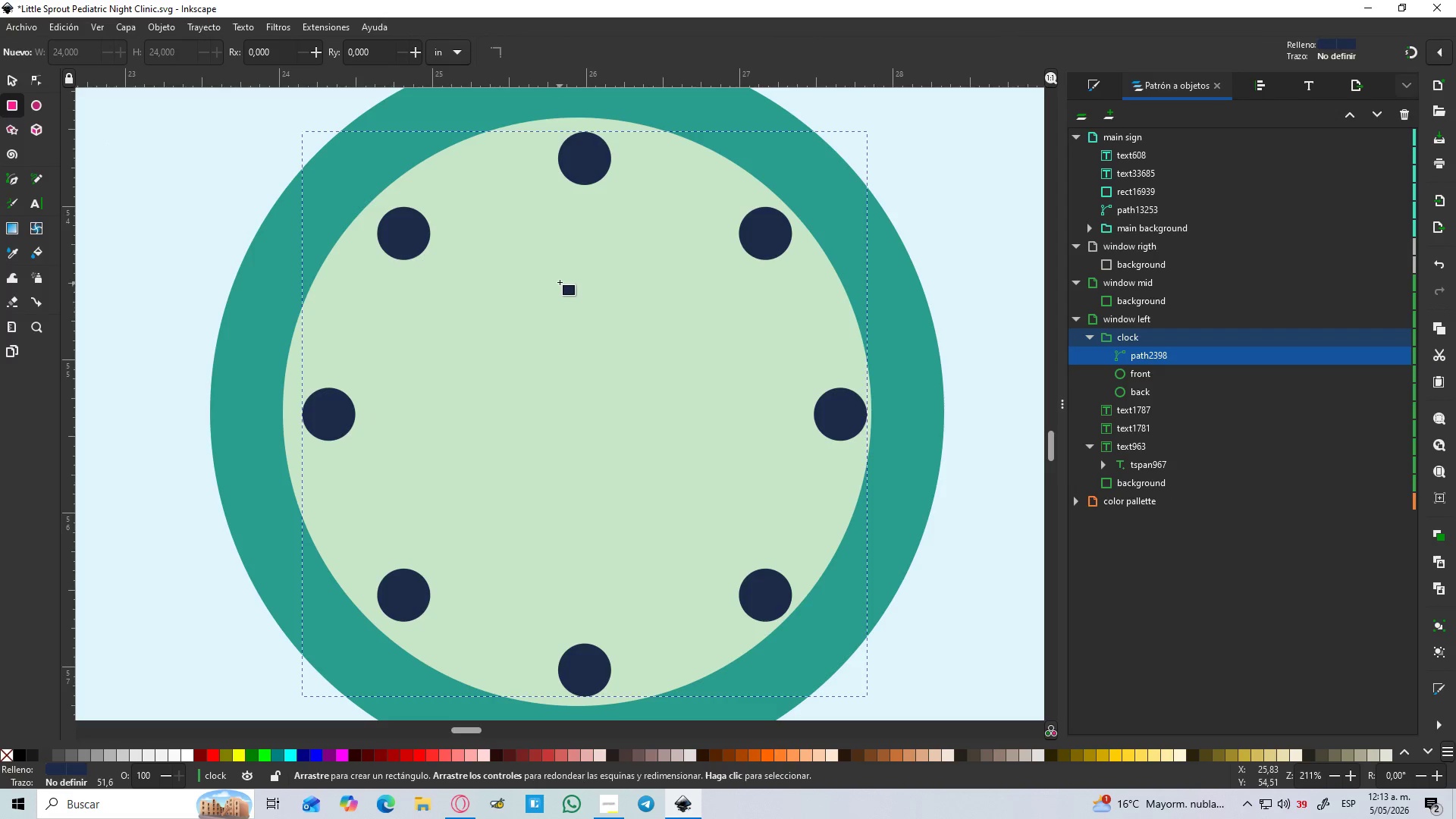 
left_click_drag(start_coordinate=[560, 279], to_coordinate=[603, 406])
 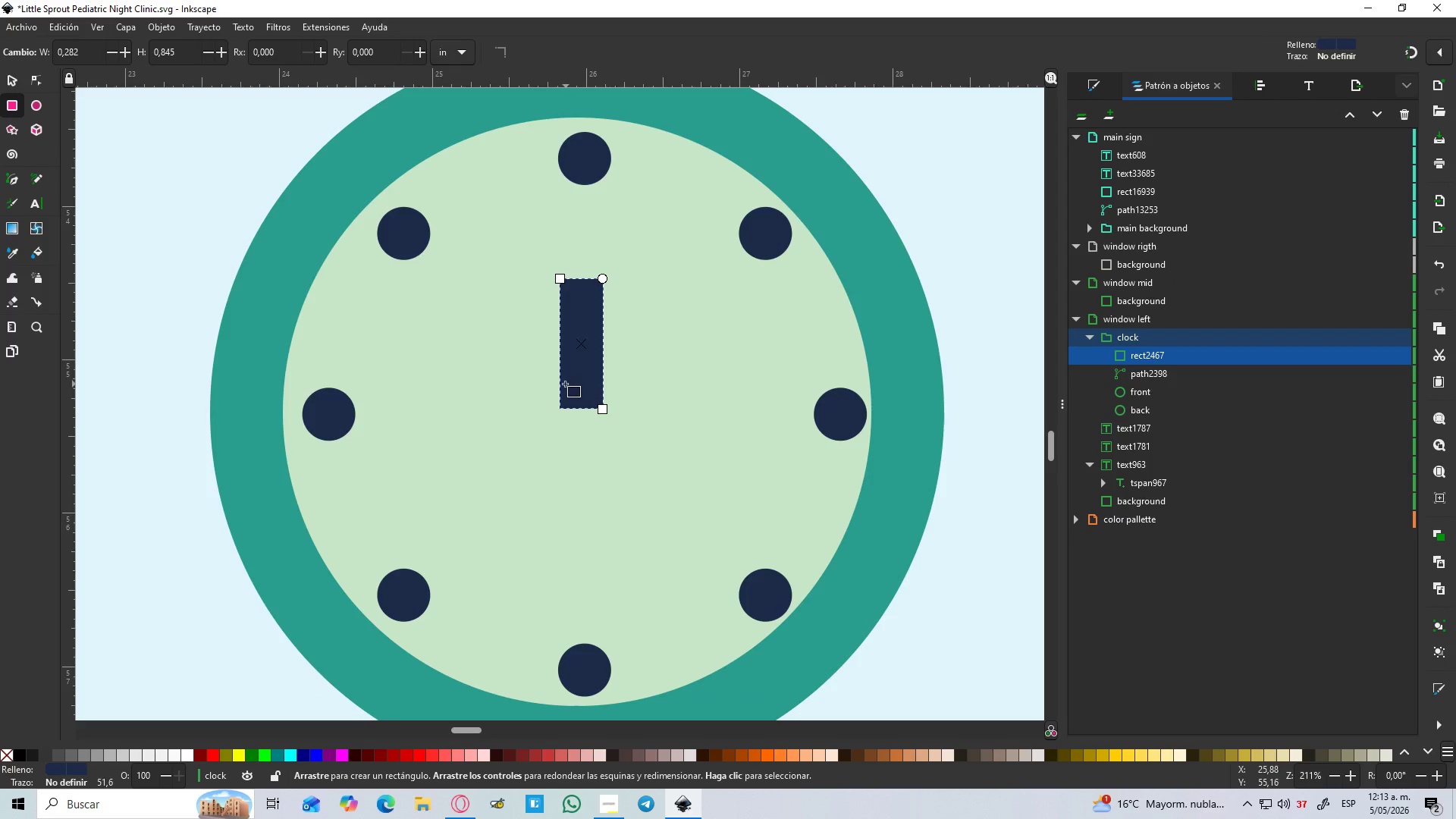 
hold_key(key=ControlLeft, duration=1.53)
 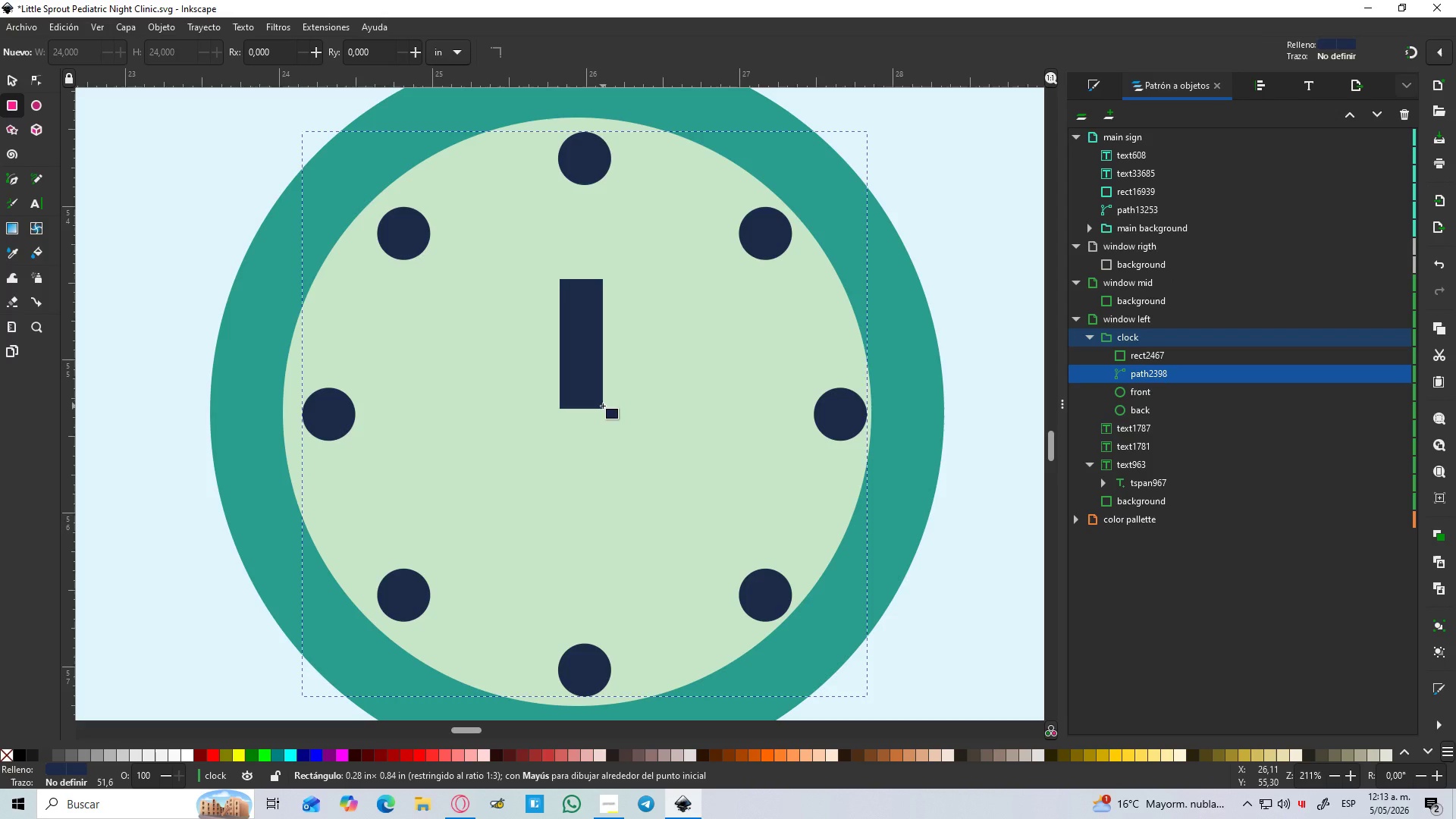 
hold_key(key=ControlLeft, duration=1.52)
 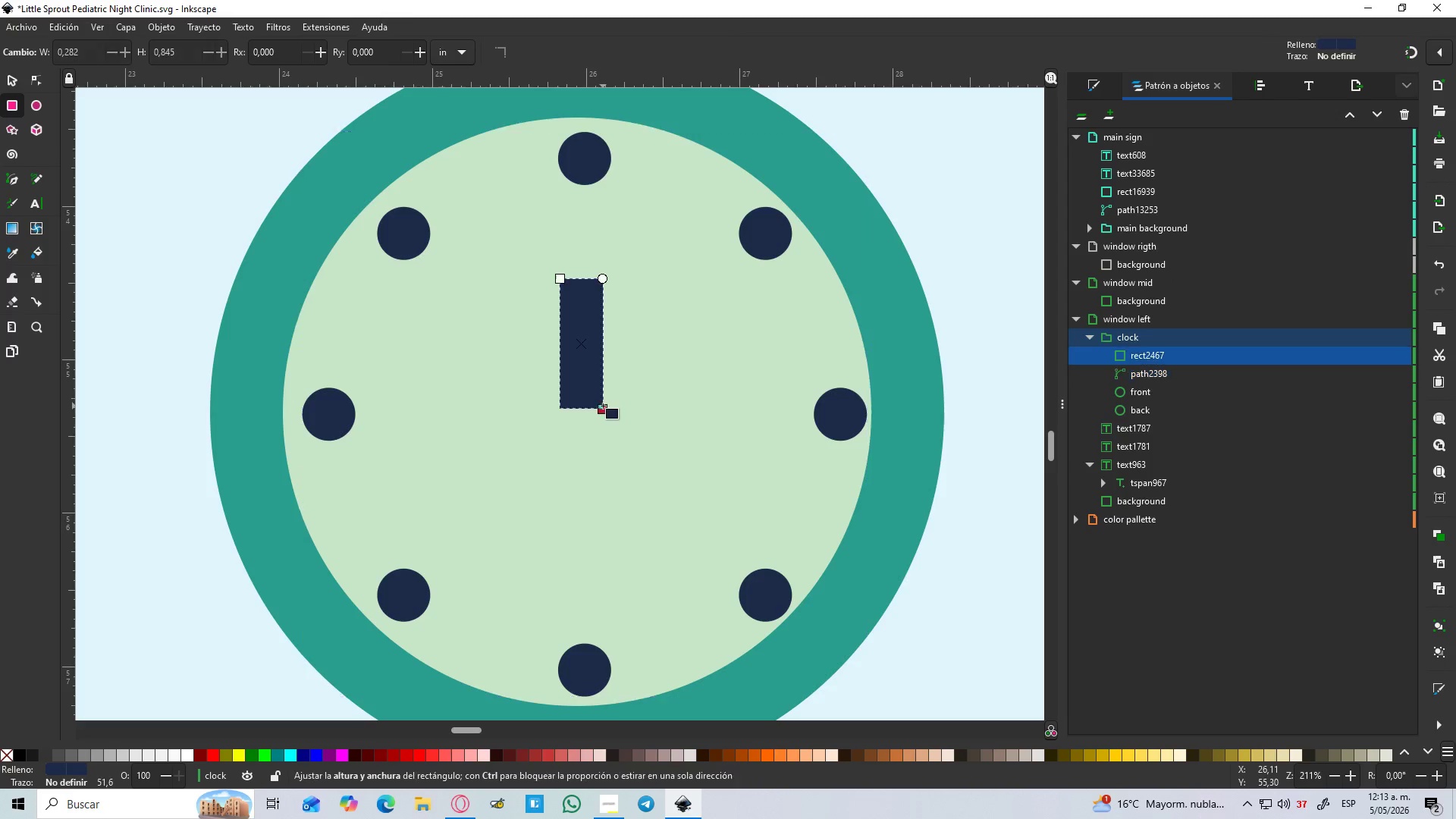 
key(Control+ControlLeft)
 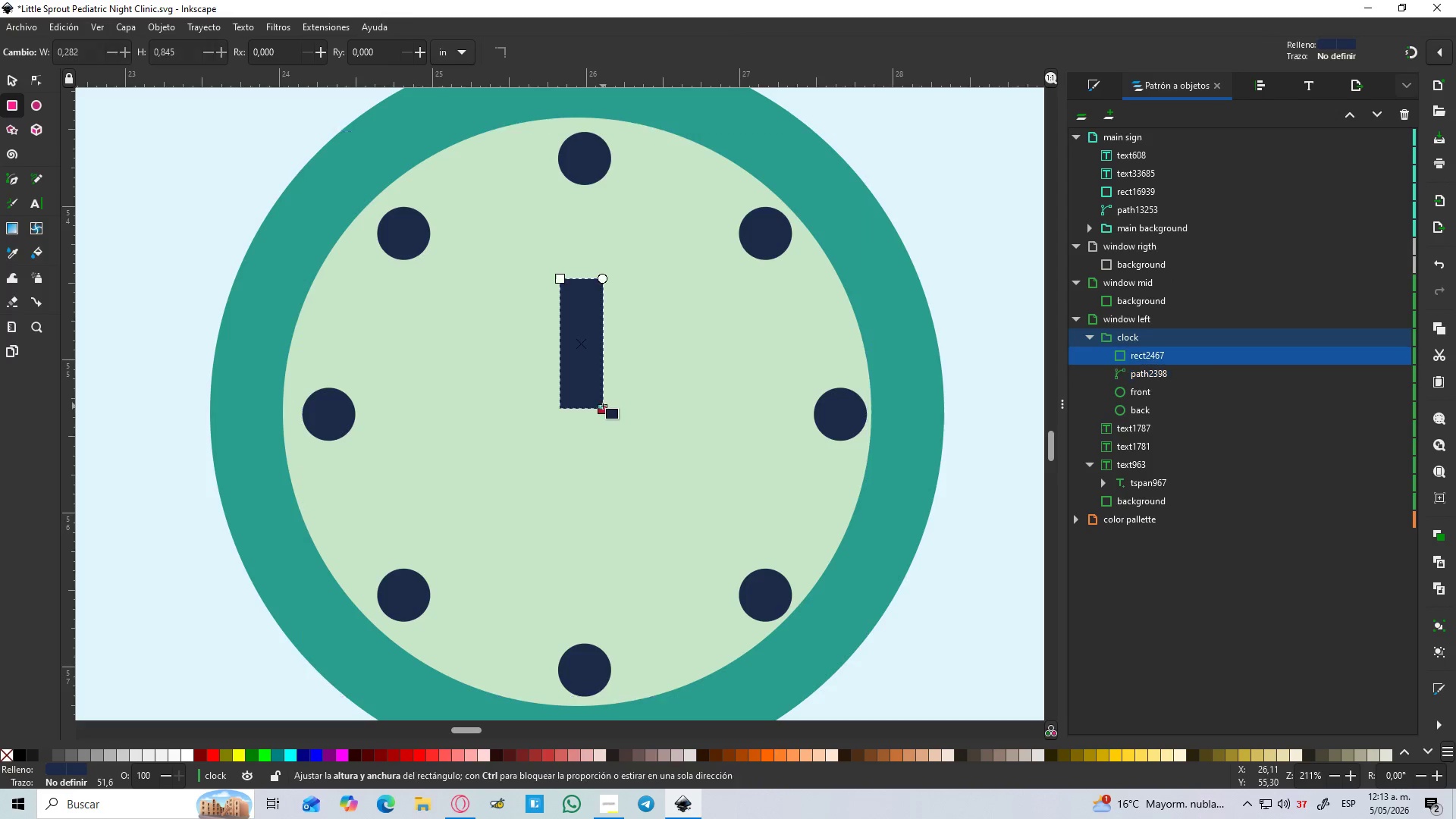 
key(Control+ControlLeft)
 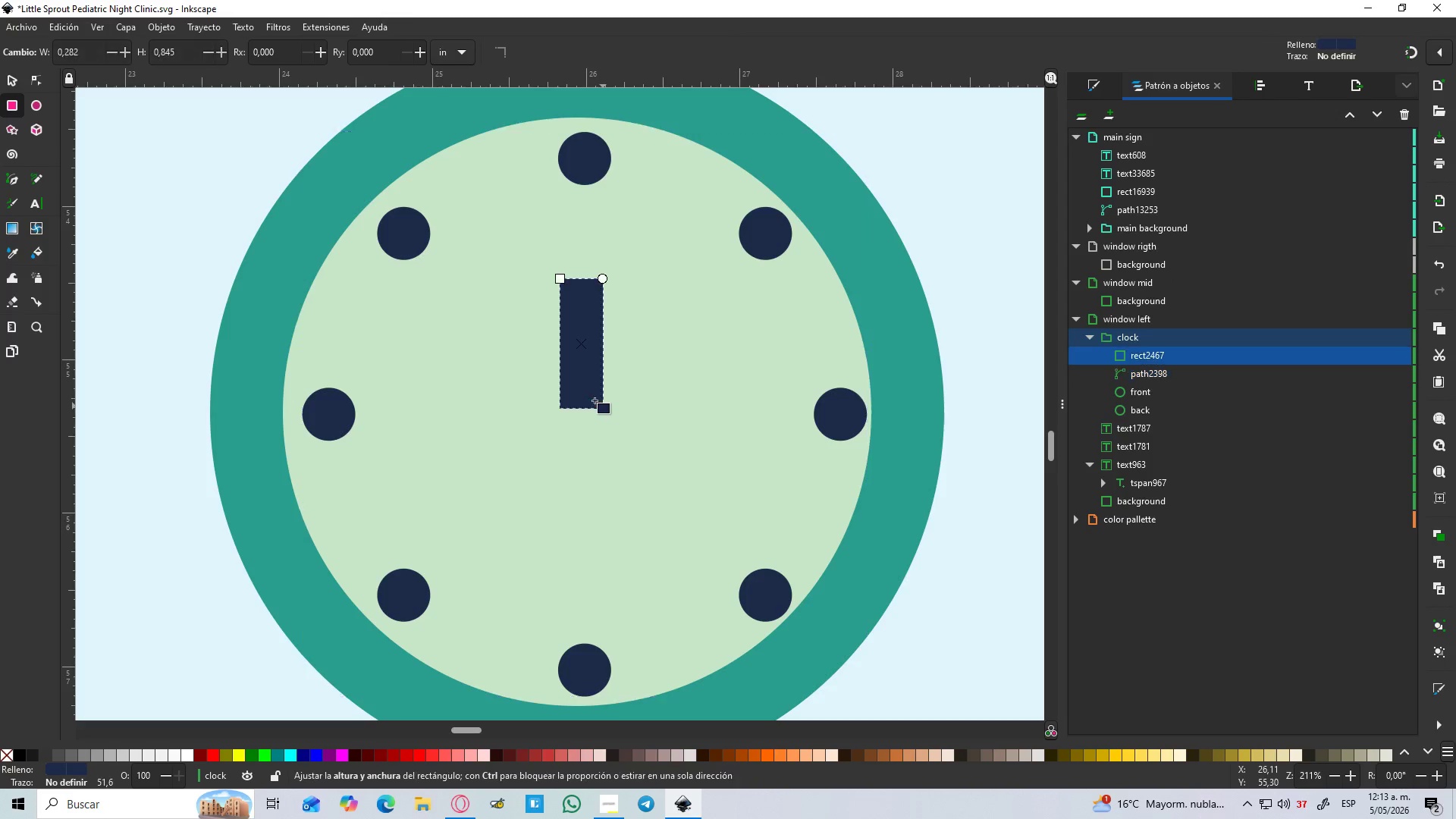 
key(Control+ControlLeft)
 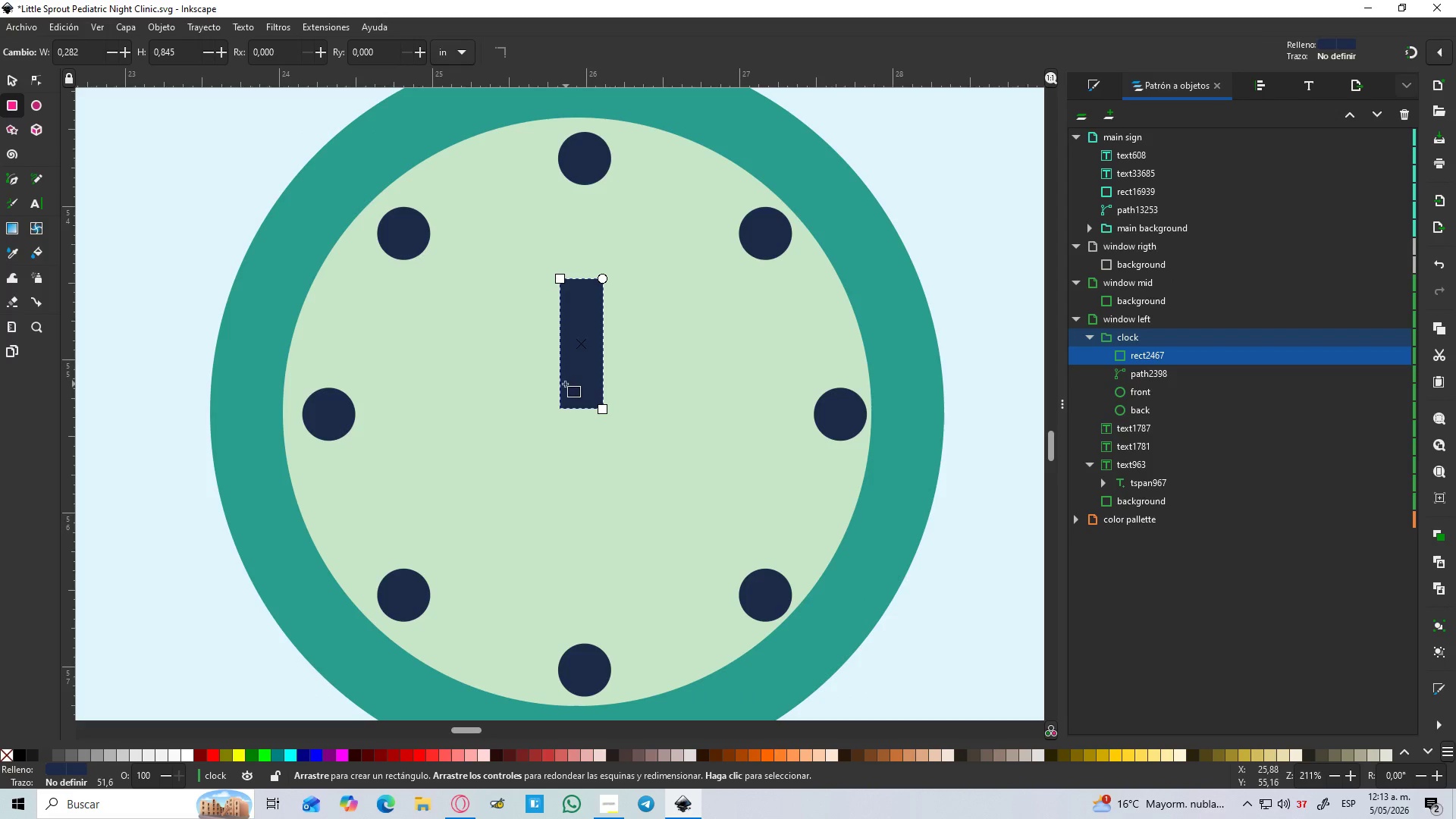 
left_click_drag(start_coordinate=[564, 383], to_coordinate=[738, 428])
 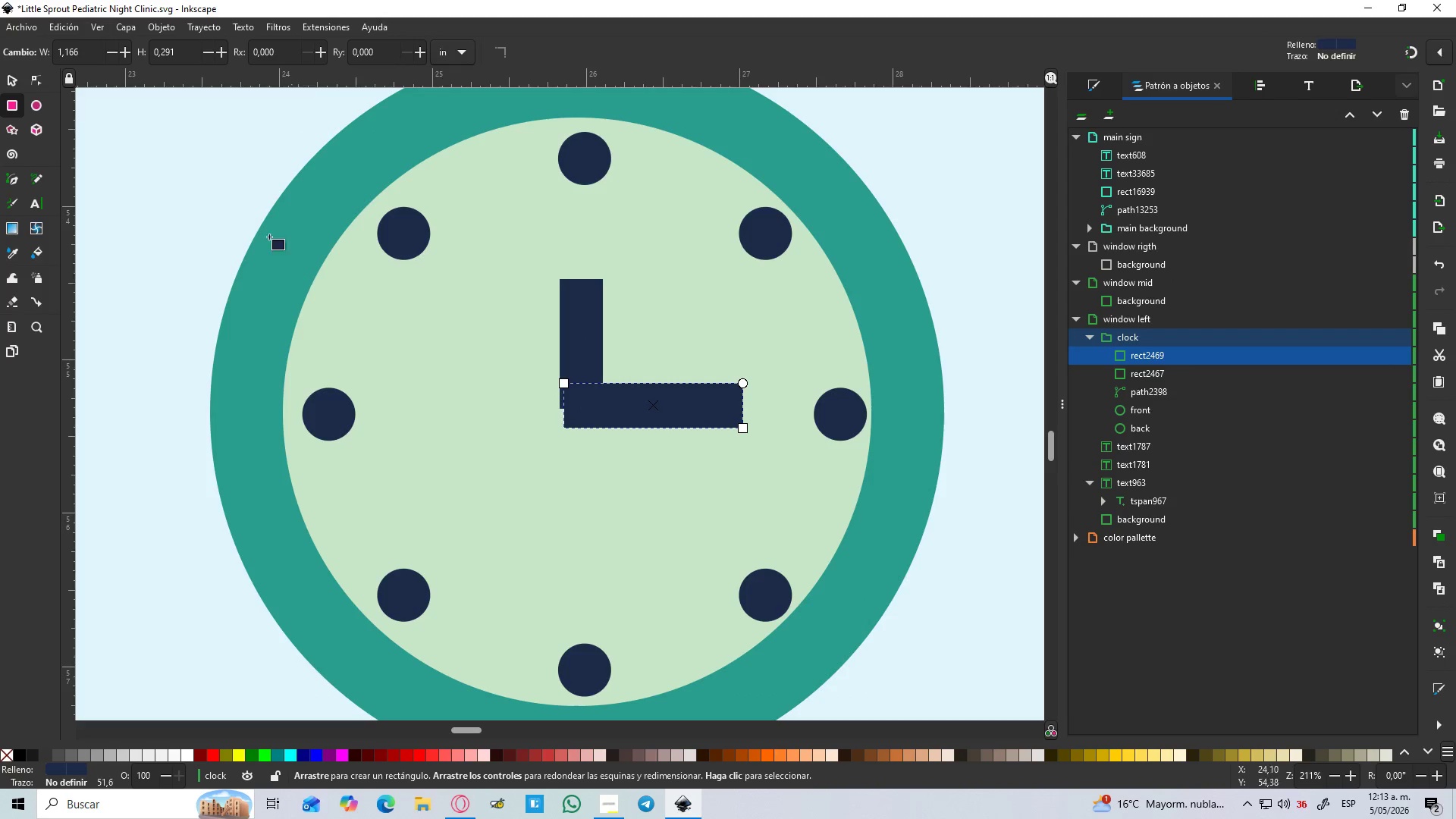 
hold_key(key=ControlLeft, duration=1.5)
 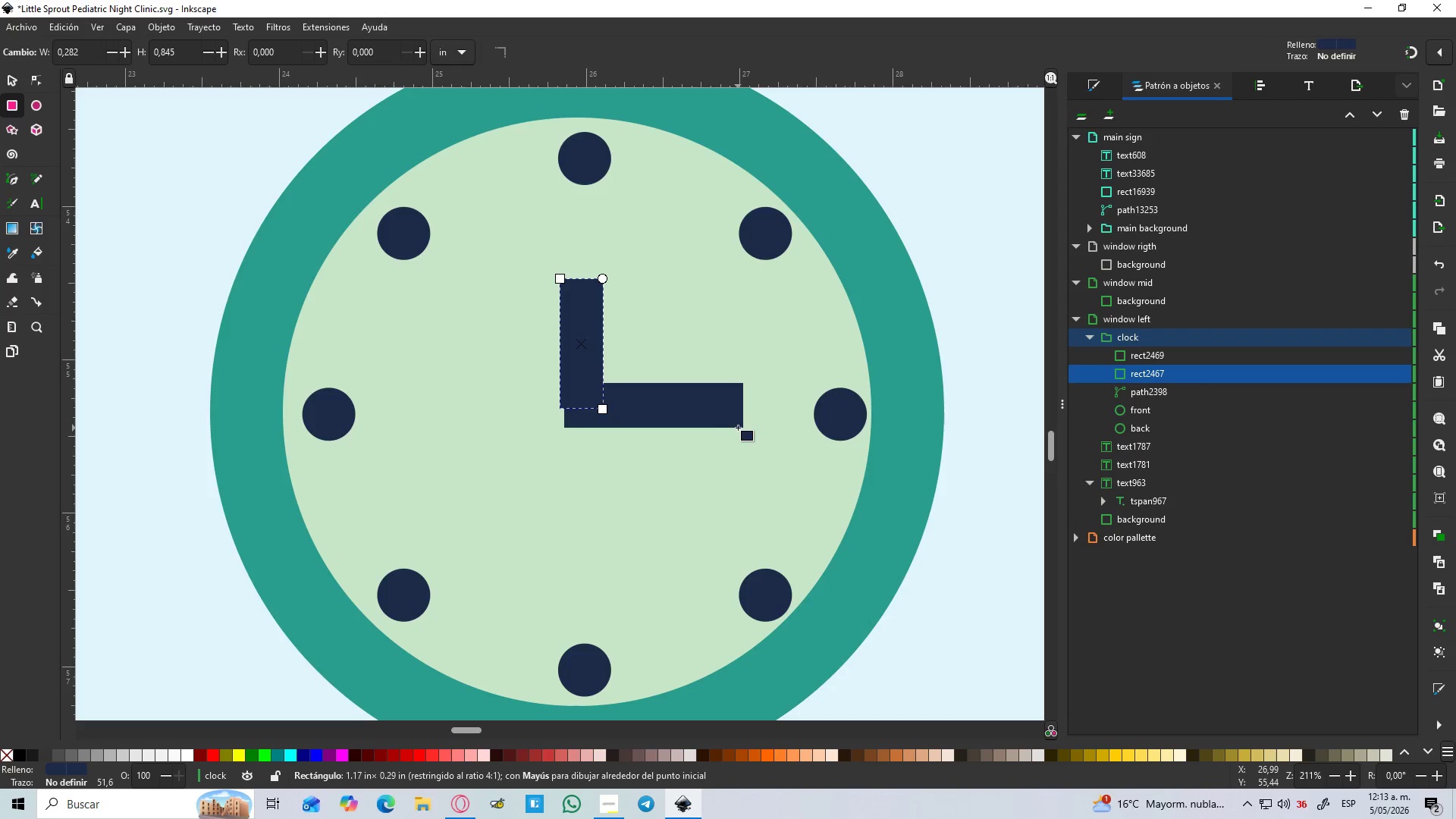 
hold_key(key=ControlLeft, duration=0.64)
 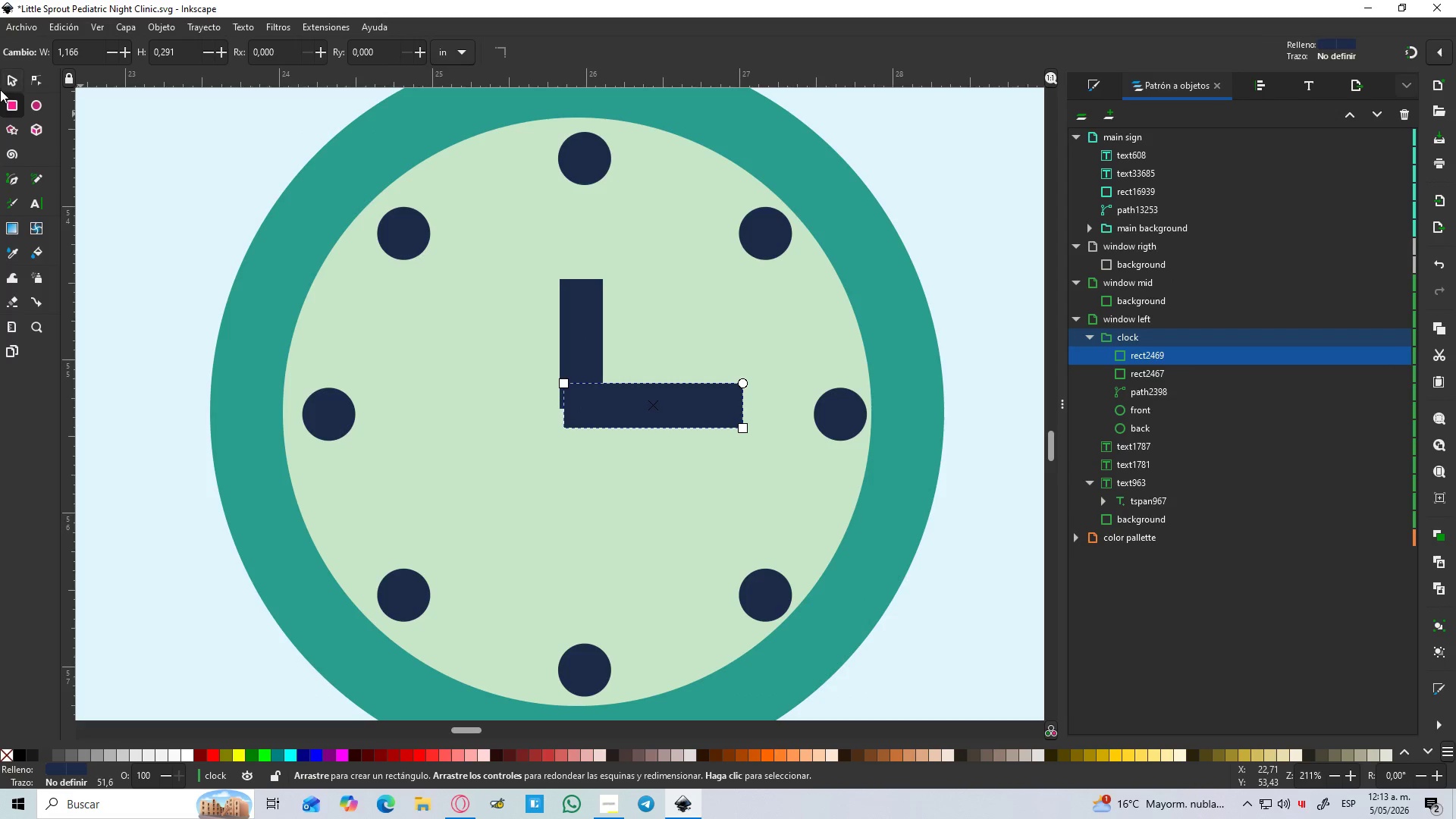 
left_click([6, 78])
 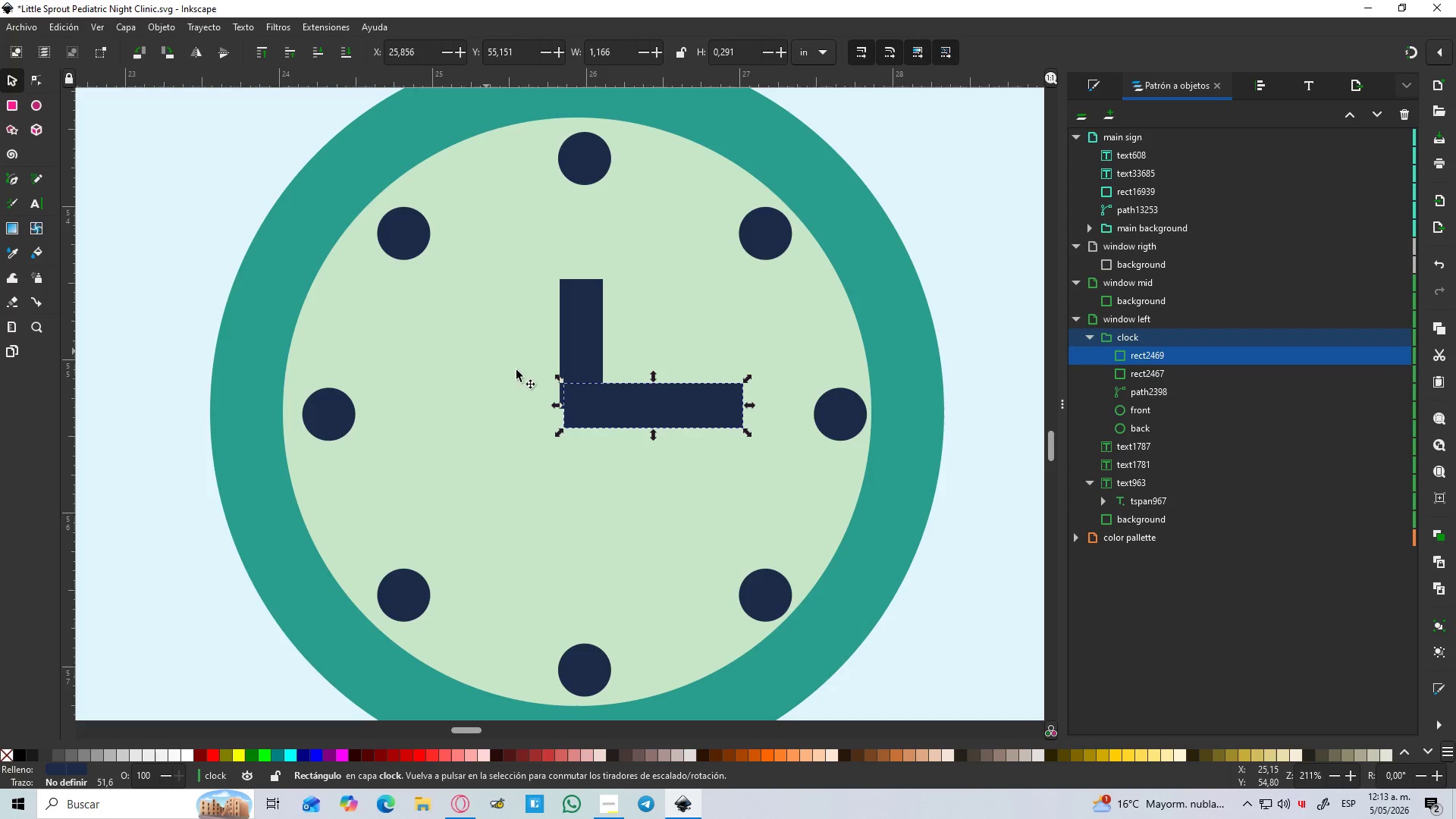 
hold_key(key=ControlLeft, duration=0.41)
scroll: coordinate [600, 416], scroll_direction: up, amount: 2.0
 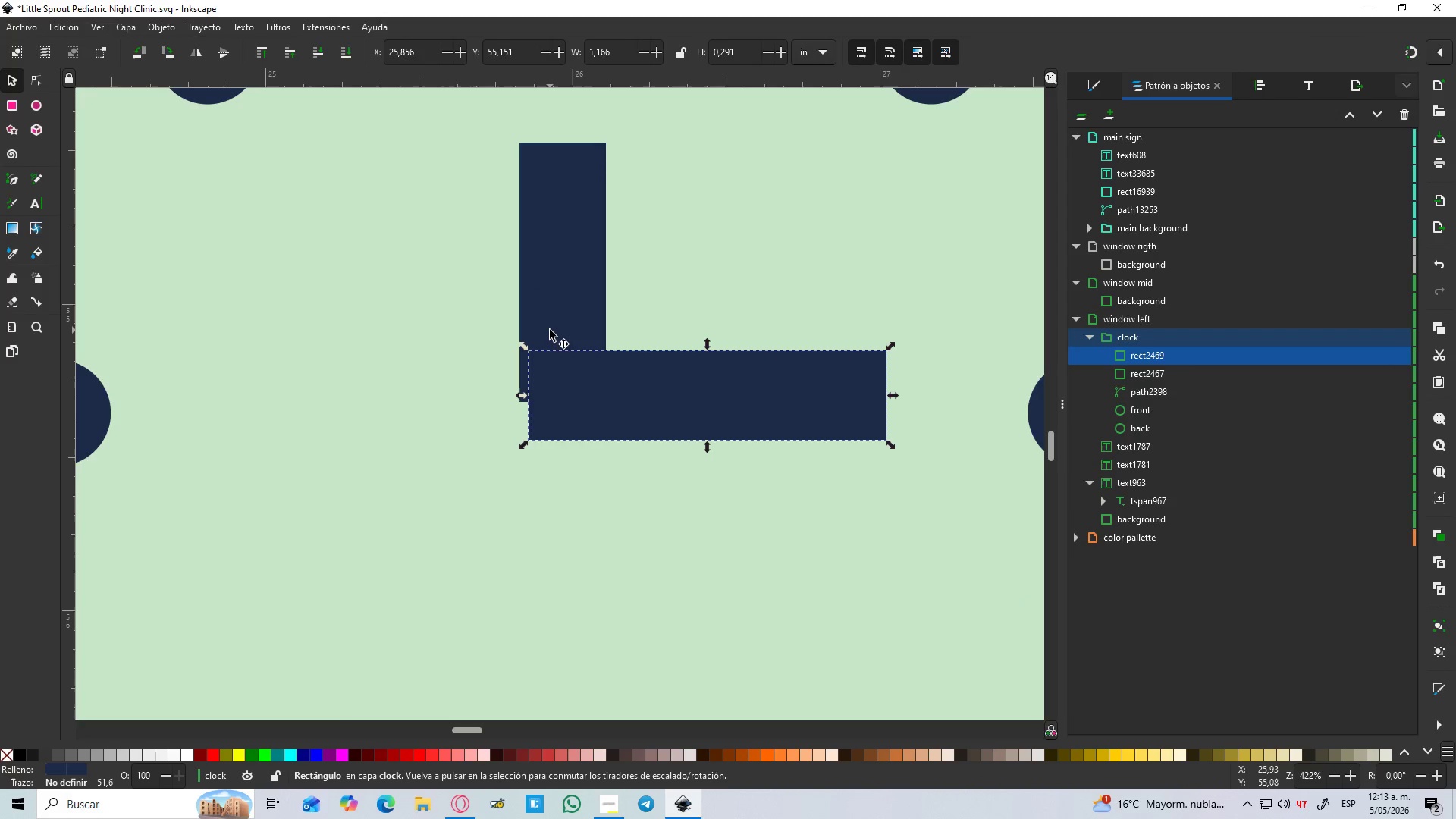 
hold_key(key=ControlLeft, duration=0.44)
scroll: coordinate [550, 330], scroll_direction: down, amount: 2.0
 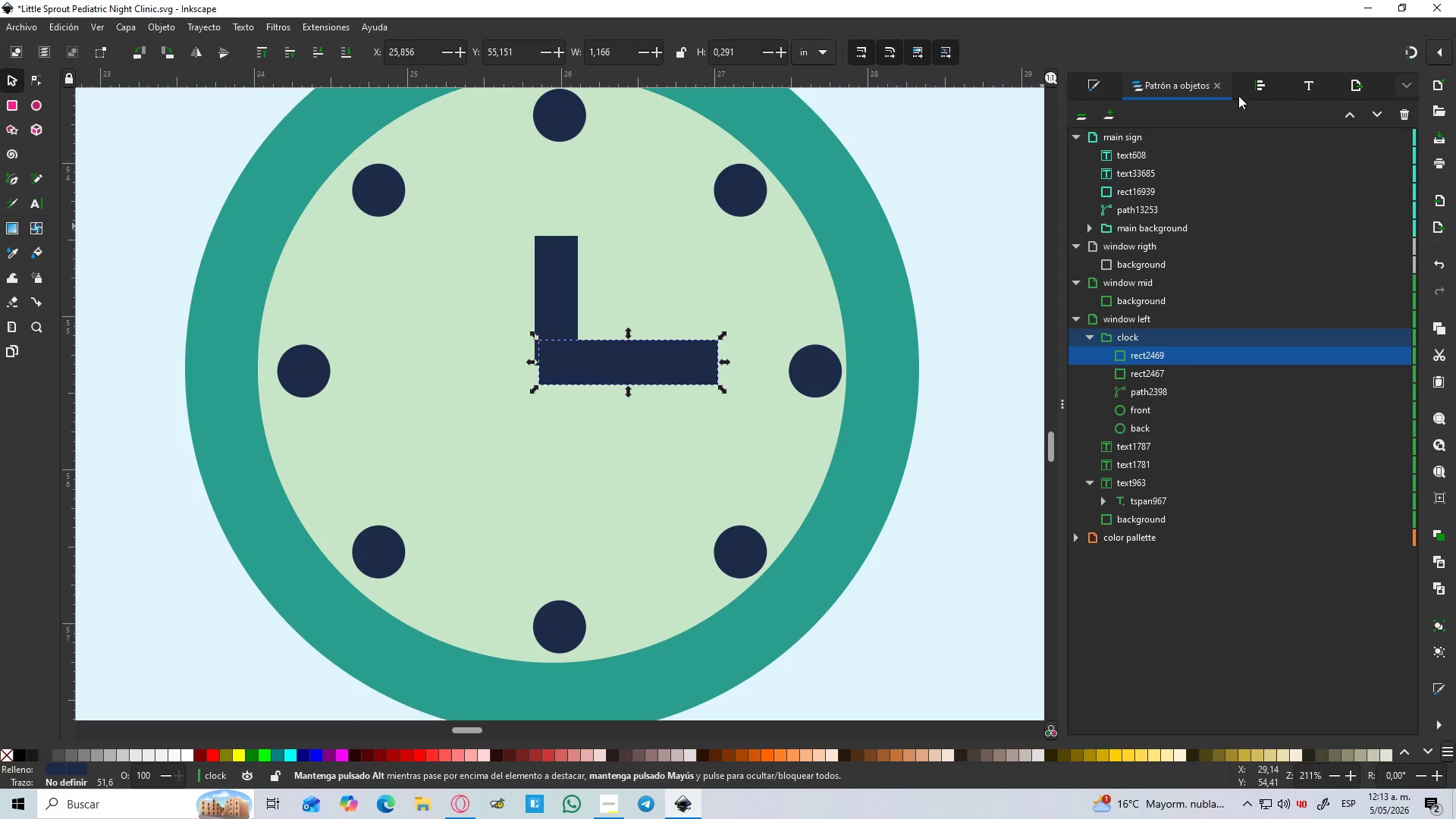 
left_click([1257, 95])
 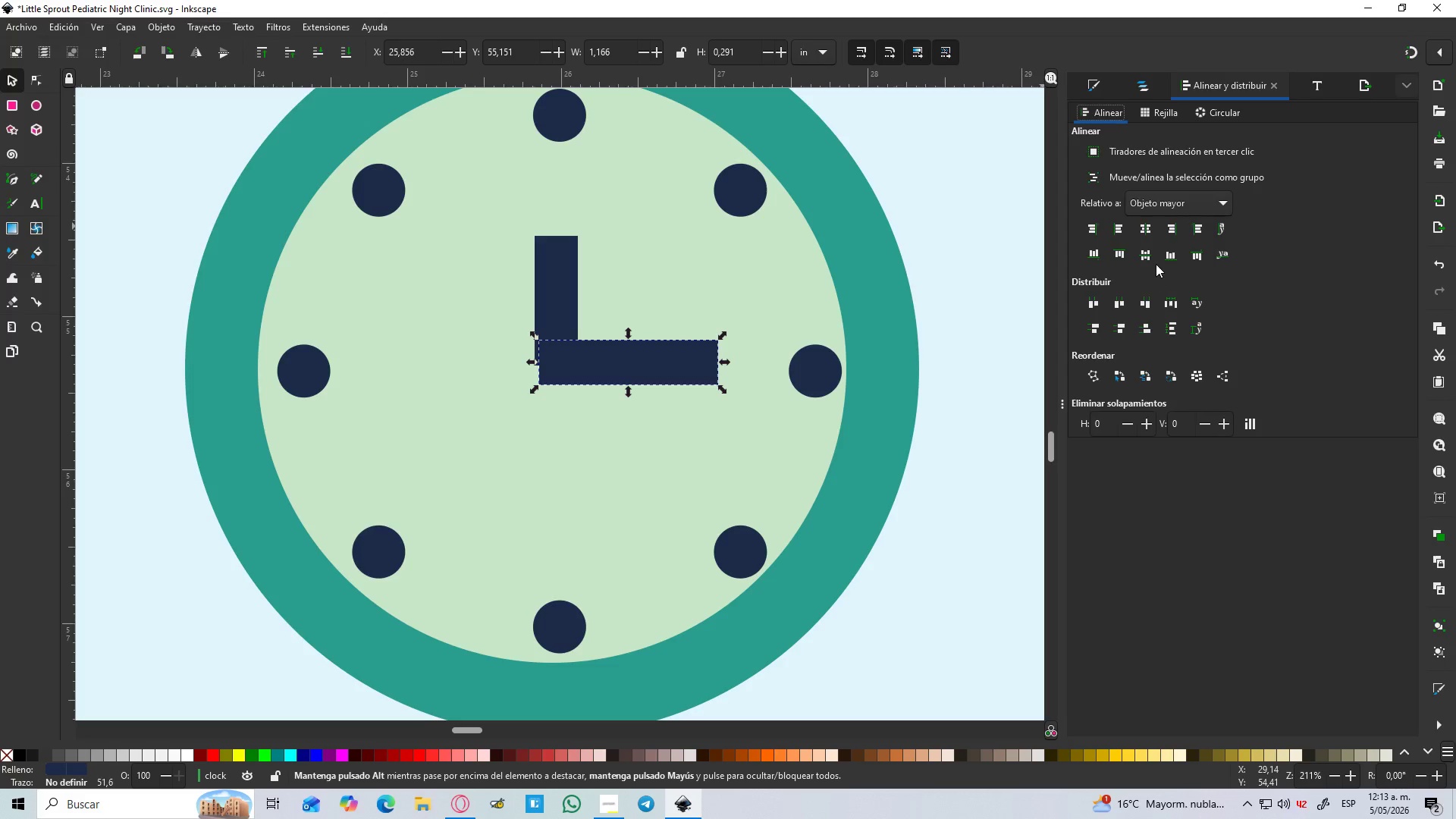 
left_click([1151, 255])
 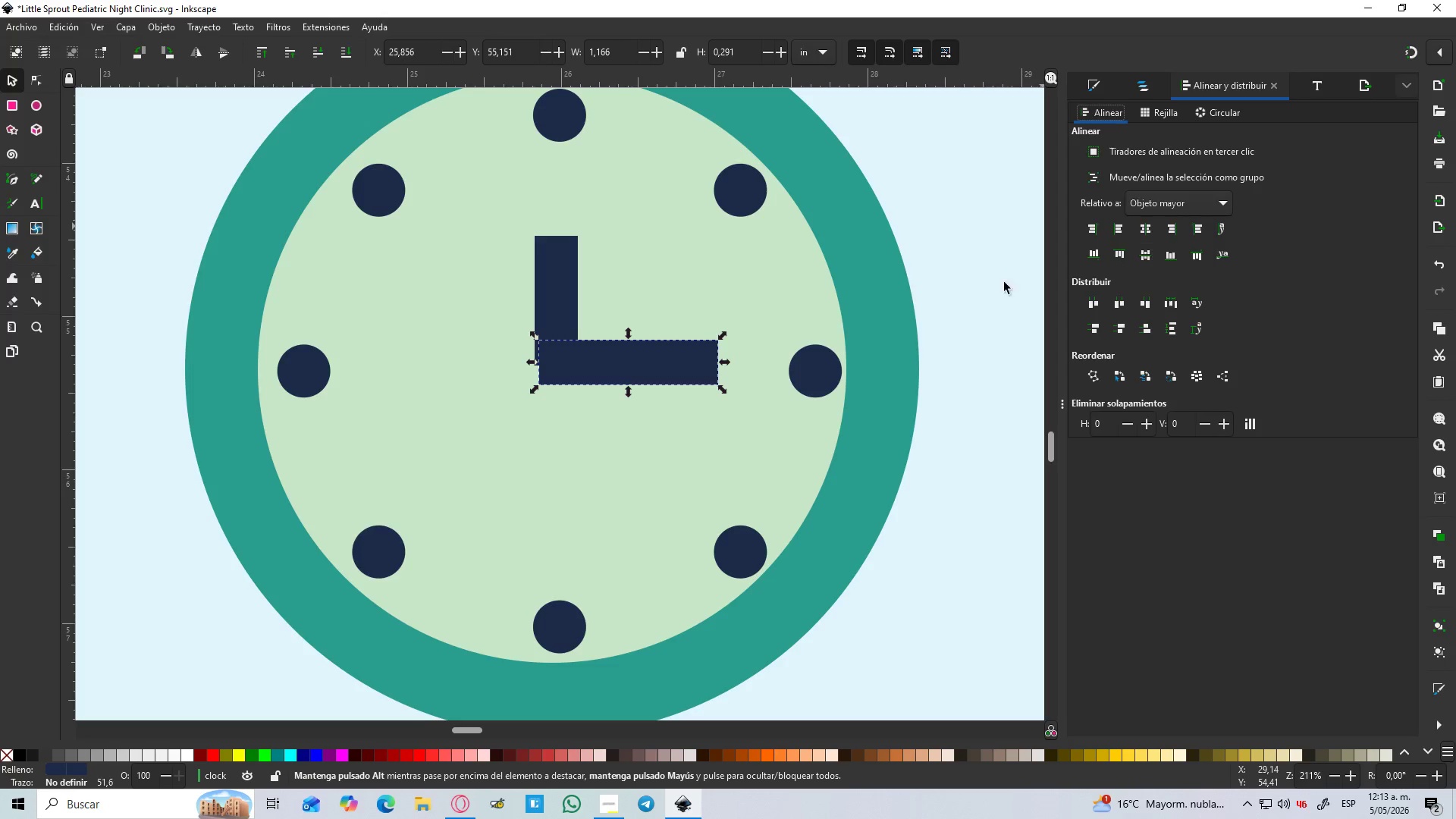 
hold_key(key=ShiftLeft, duration=0.75)
left_click([777, 315])
 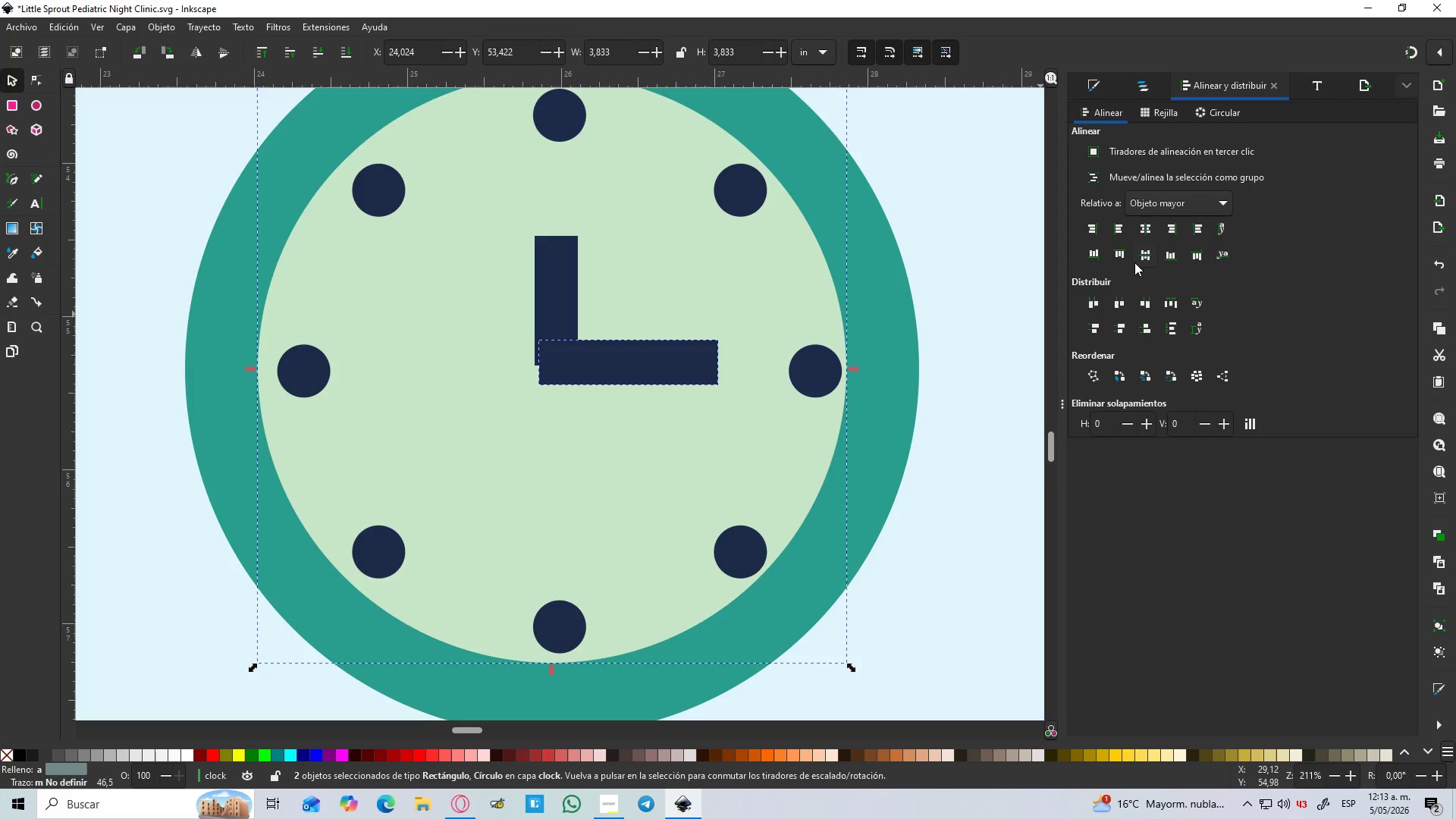 
left_click([1142, 255])
 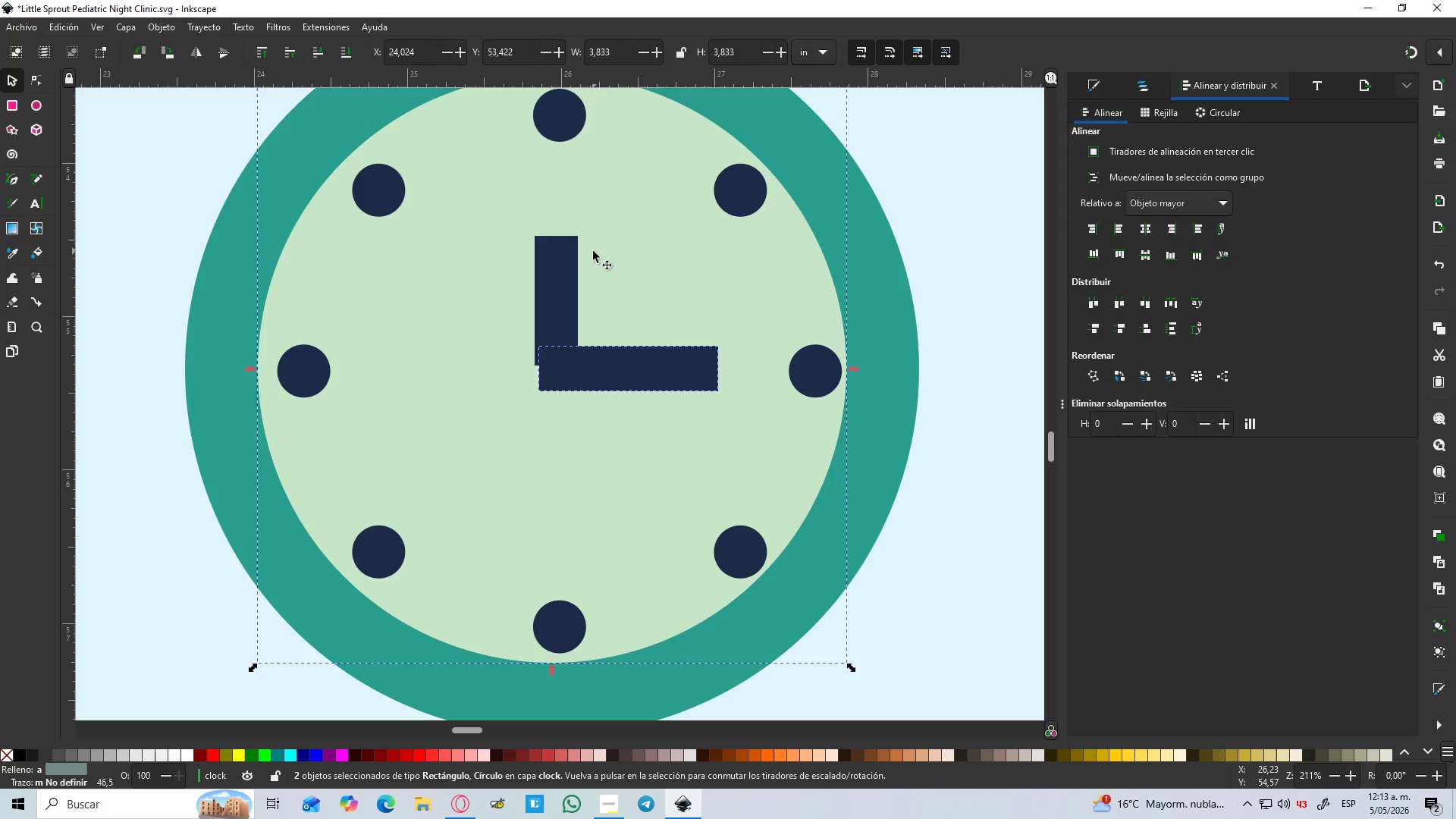 
left_click([576, 271])
 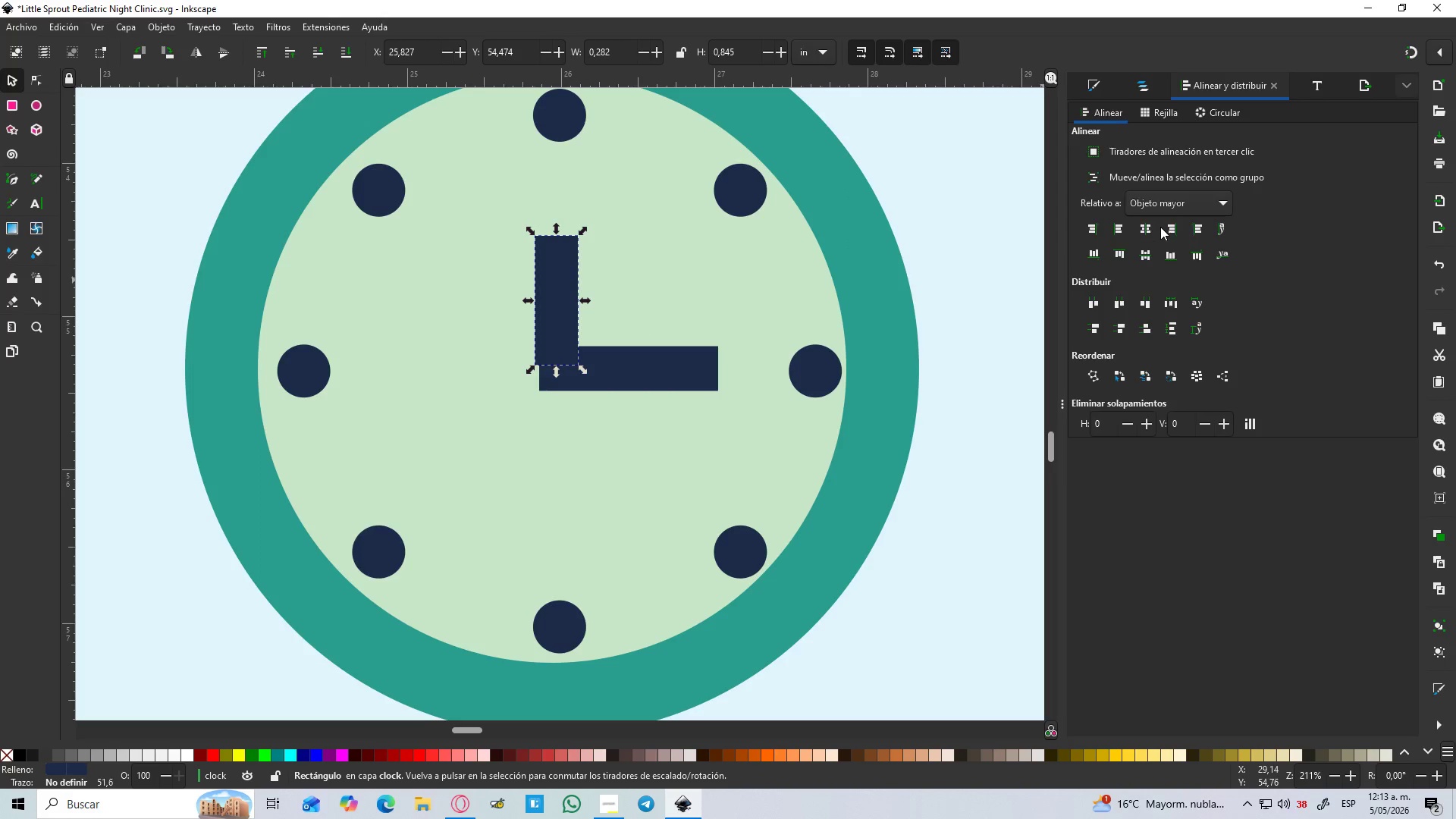 
left_click([1142, 232])
 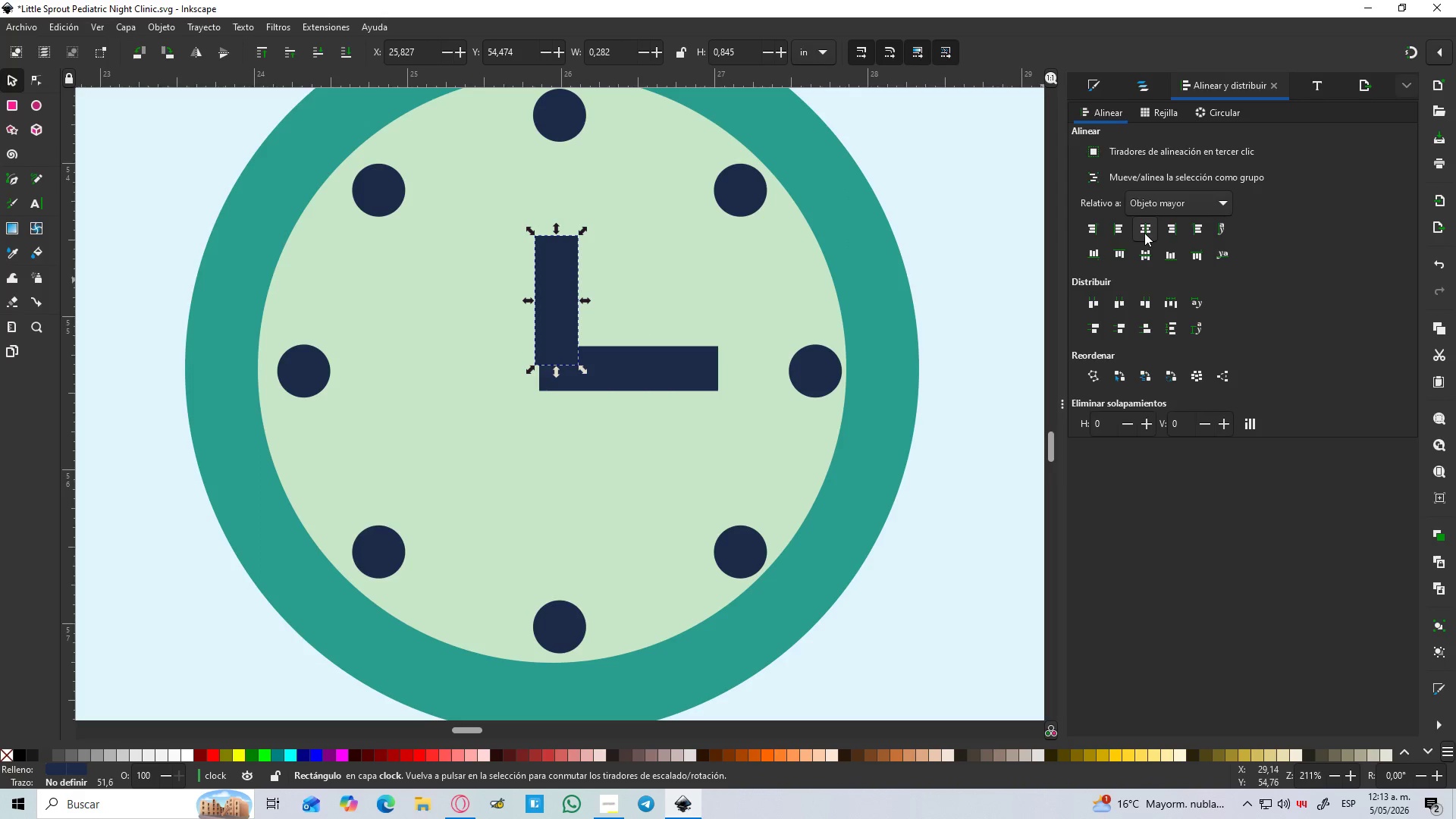 
left_click([1144, 233])
 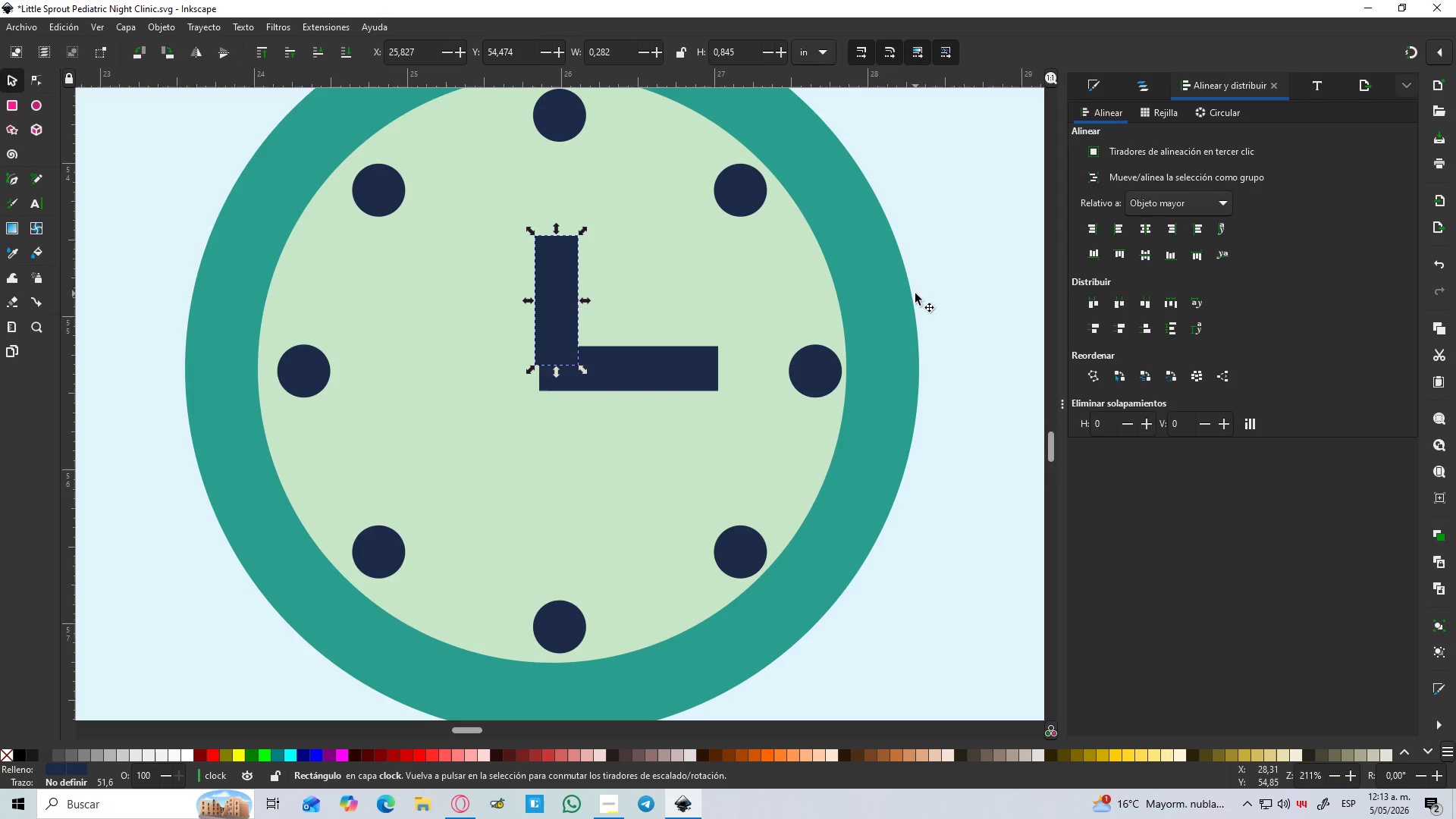 
left_click([927, 289])
 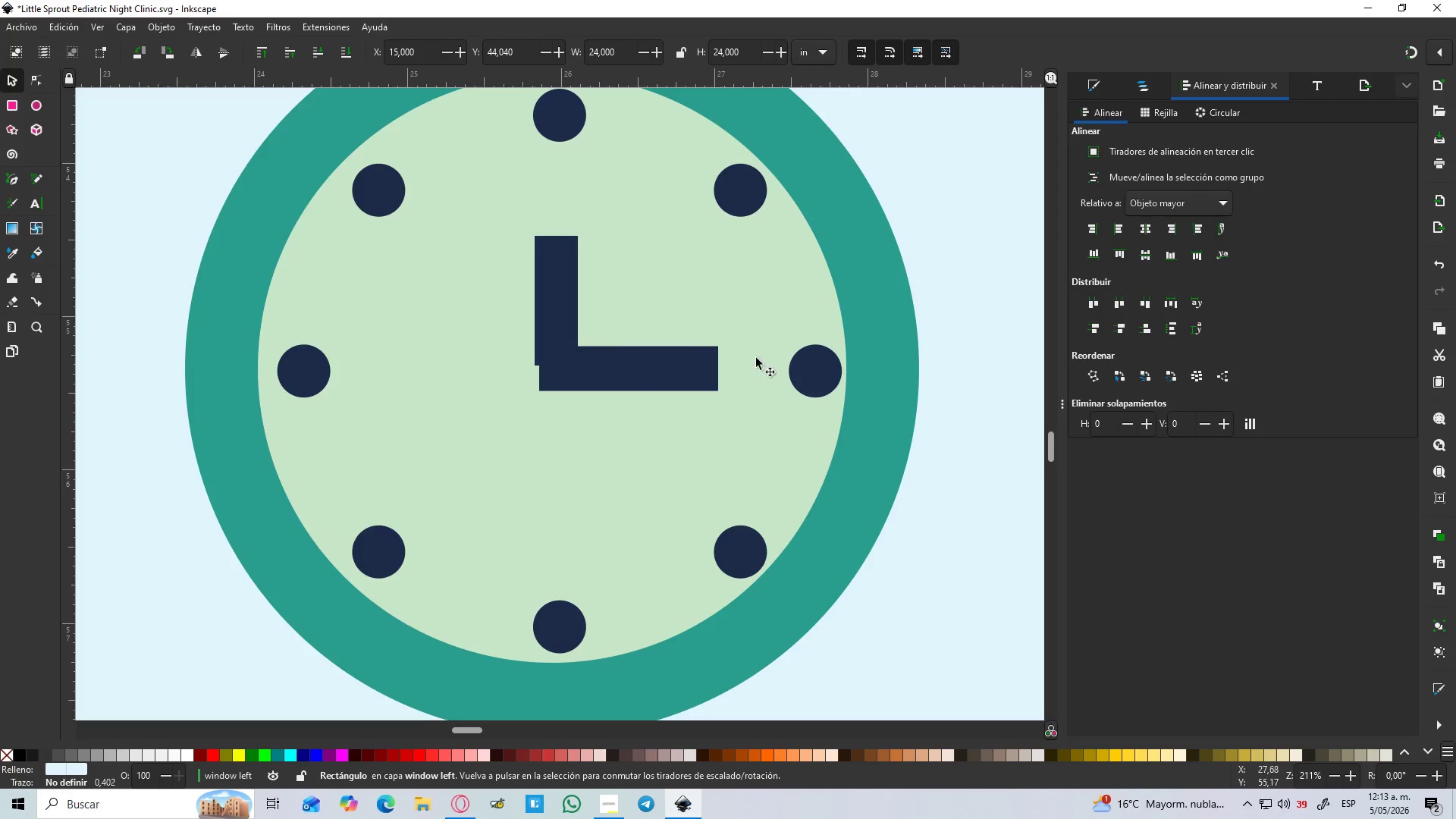 
hold_key(key=ControlLeft, duration=0.42)
scroll: coordinate [597, 391], scroll_direction: up, amount: 3.0
 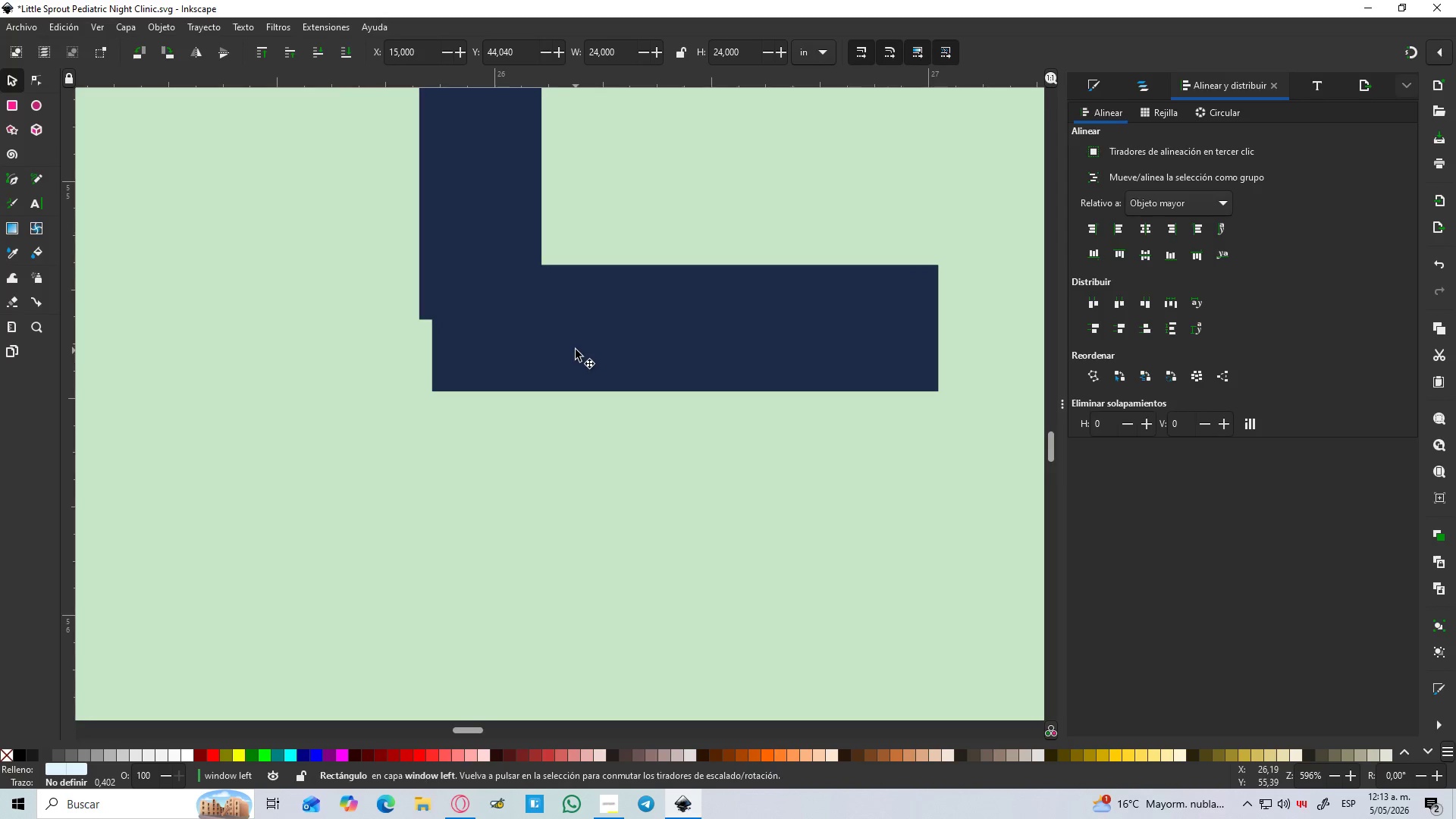 
left_click_drag(start_coordinate=[576, 349], to_coordinate=[563, 349])
 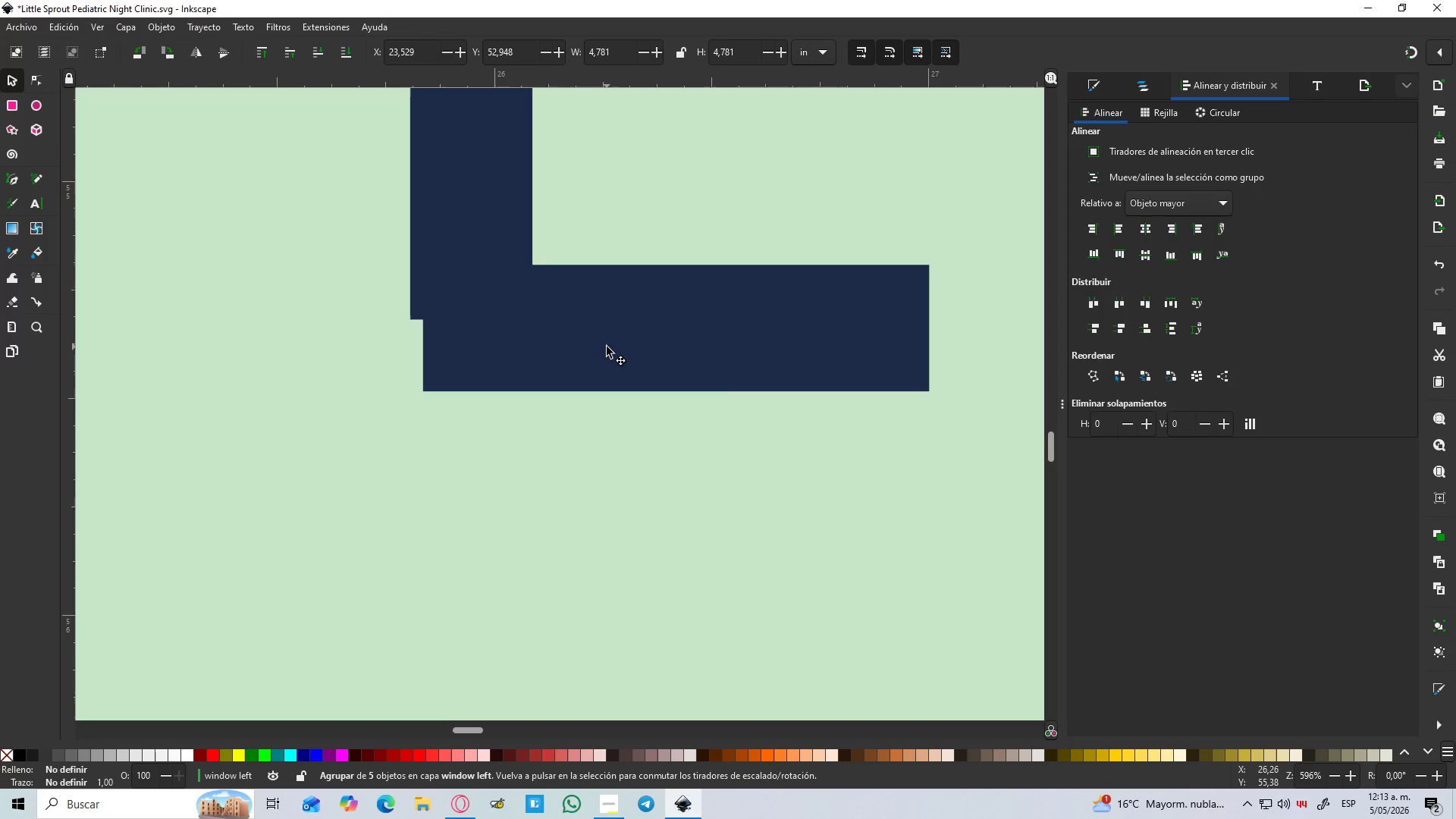 
hold_key(key=ControlLeft, duration=0.72)
 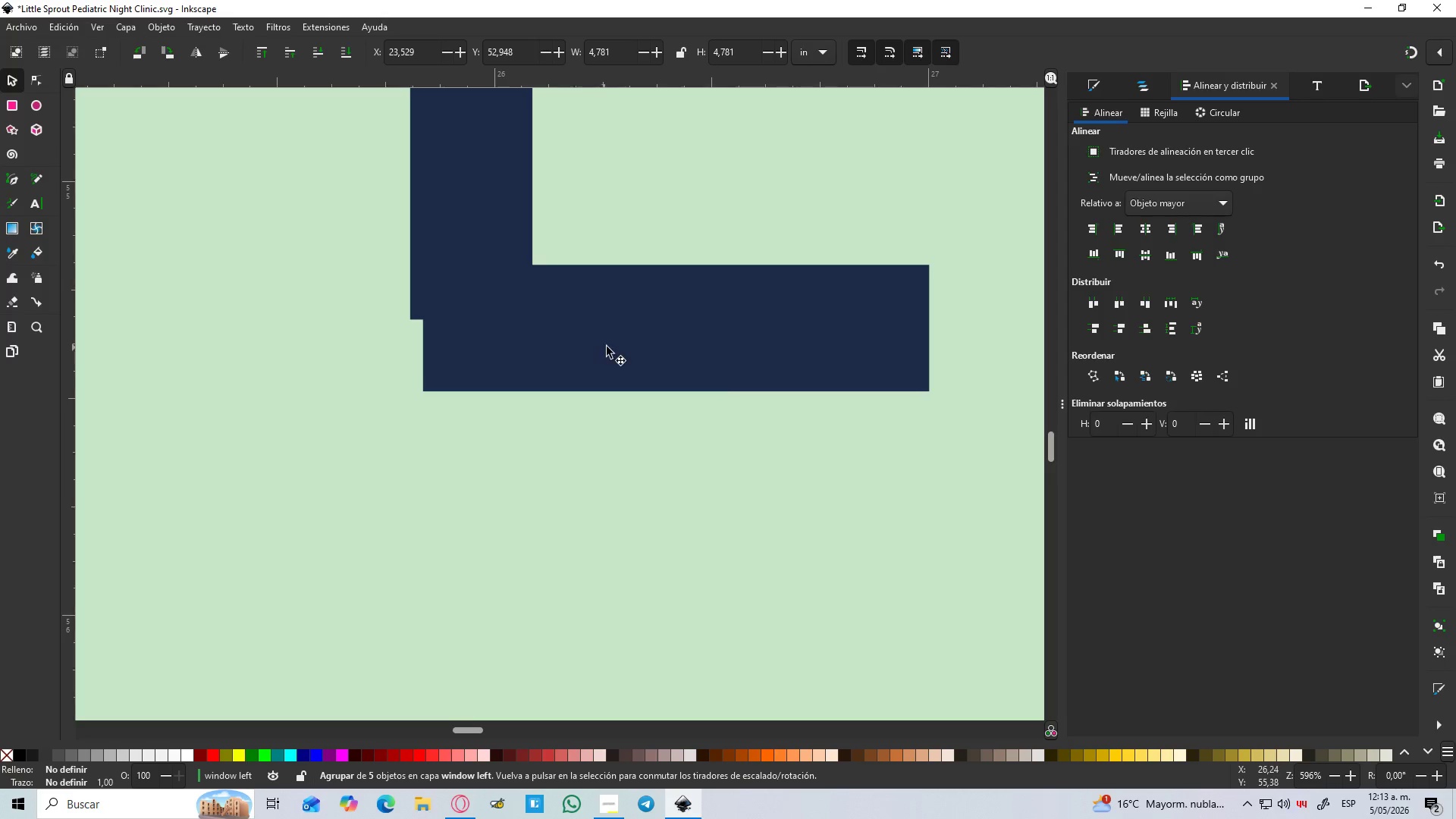 
left_click([607, 347])
 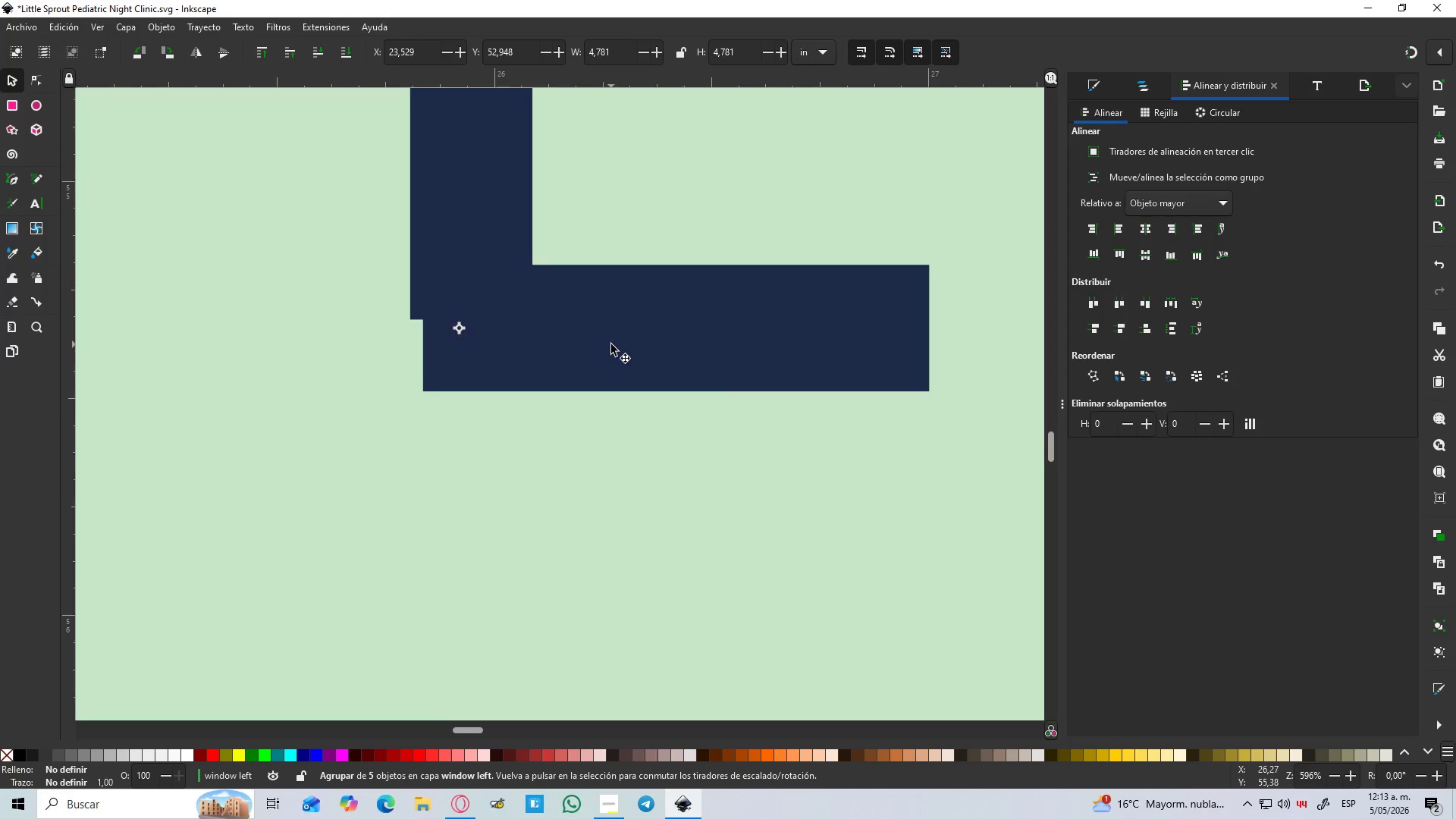 
key(Control+Z)
 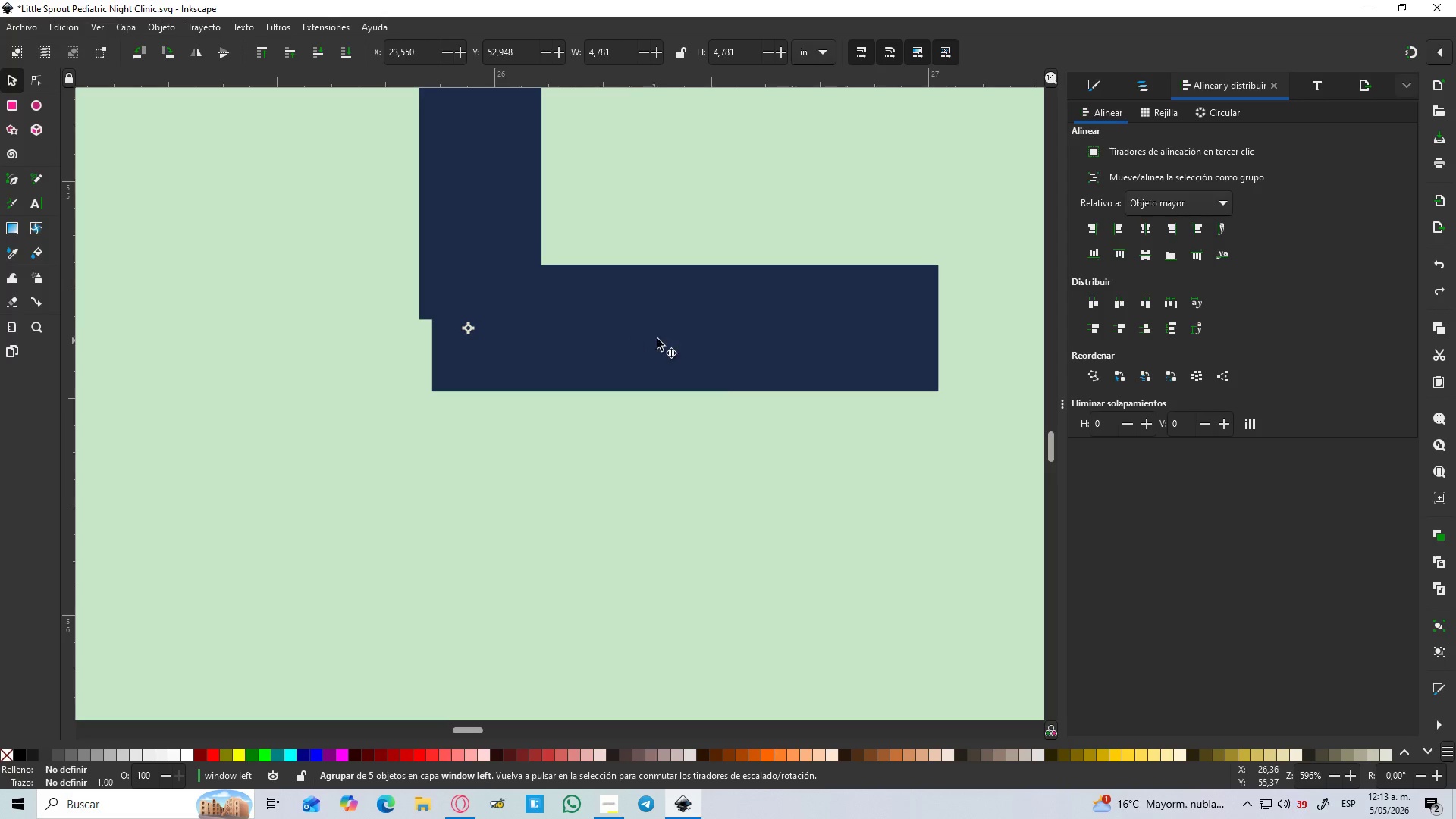 
left_click([682, 328])
 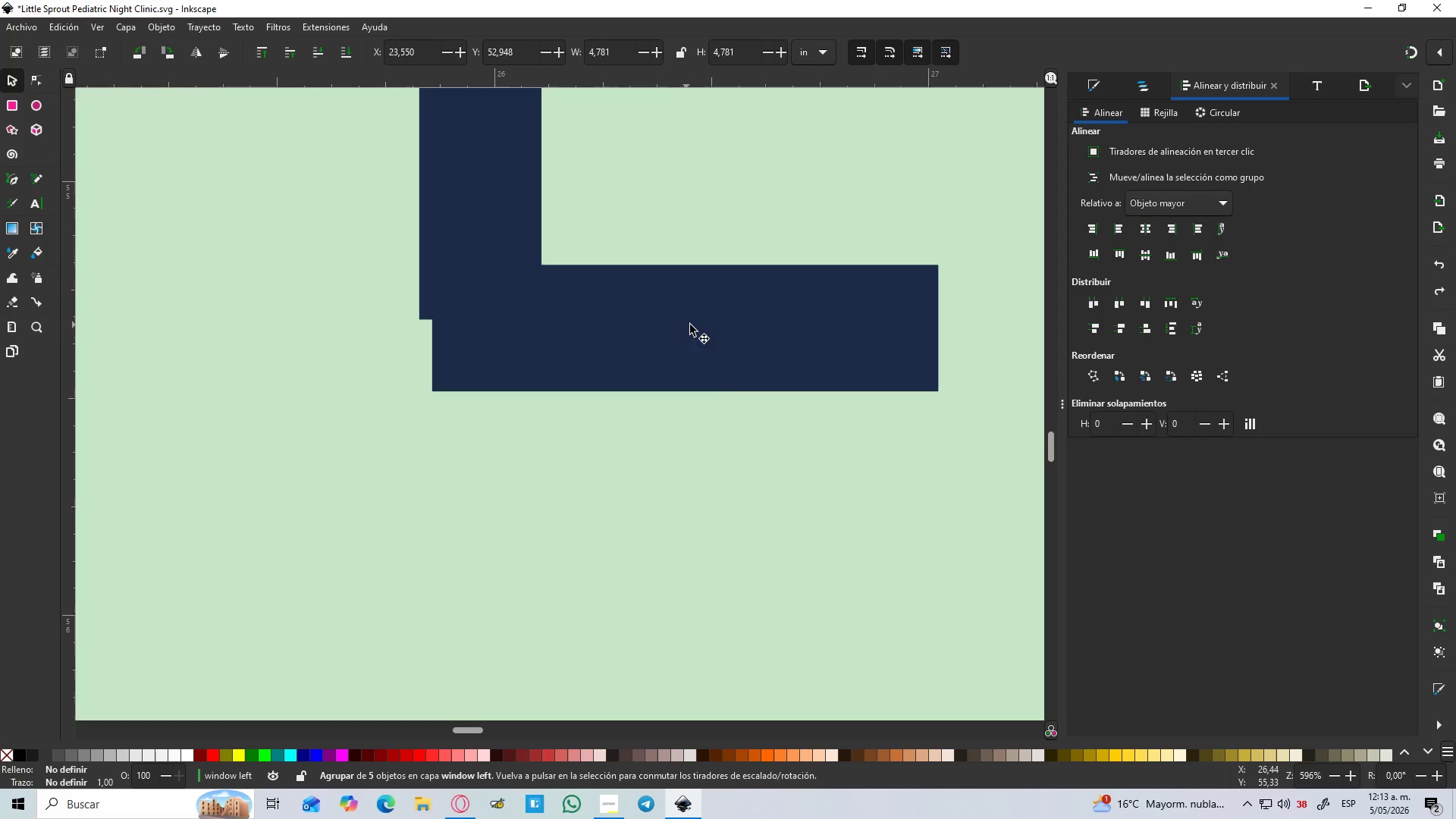 
hold_key(key=ControlLeft, duration=0.39)
scroll: coordinate [691, 322], scroll_direction: down, amount: 4.0
 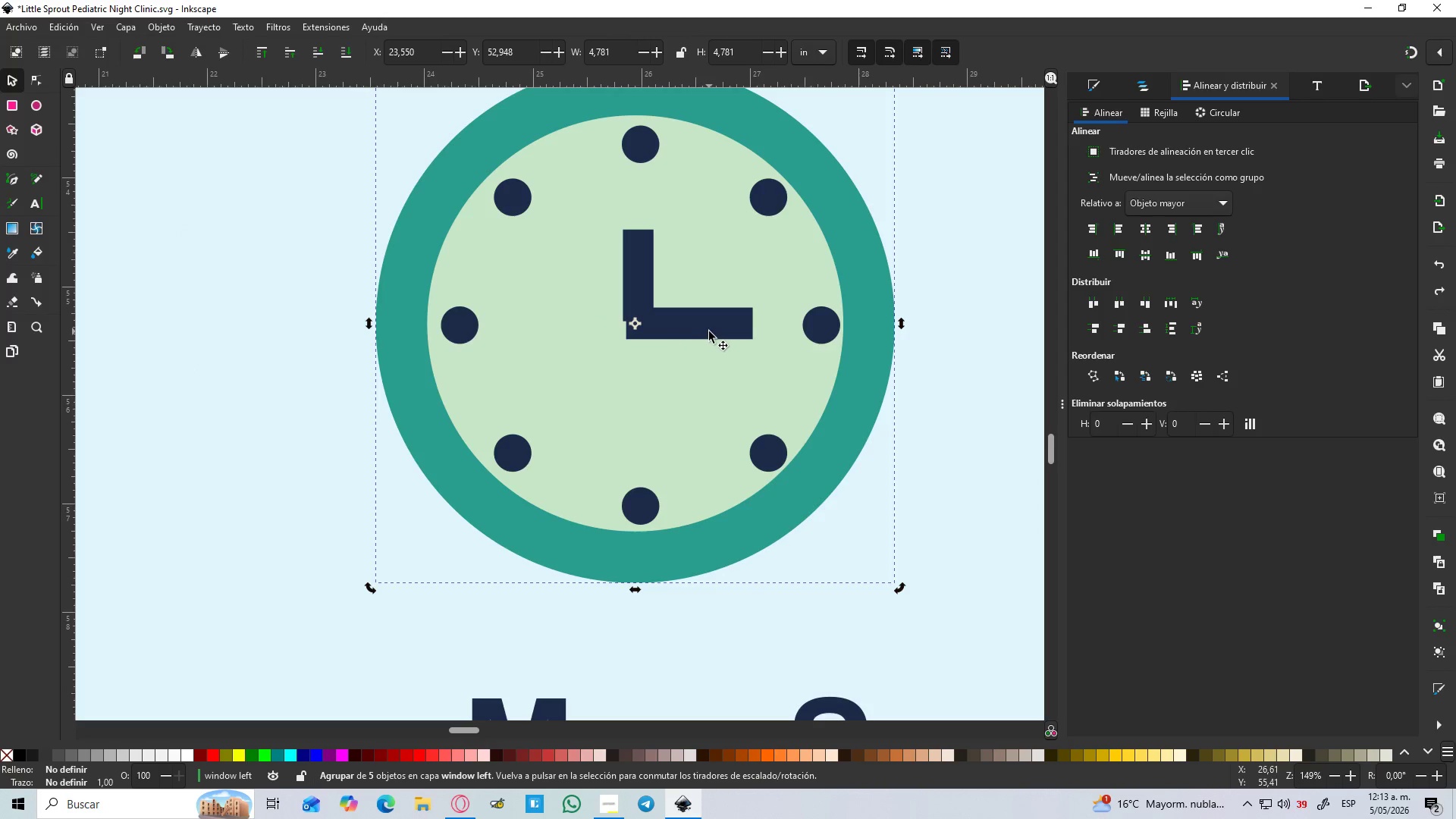 
double_click([710, 331])
 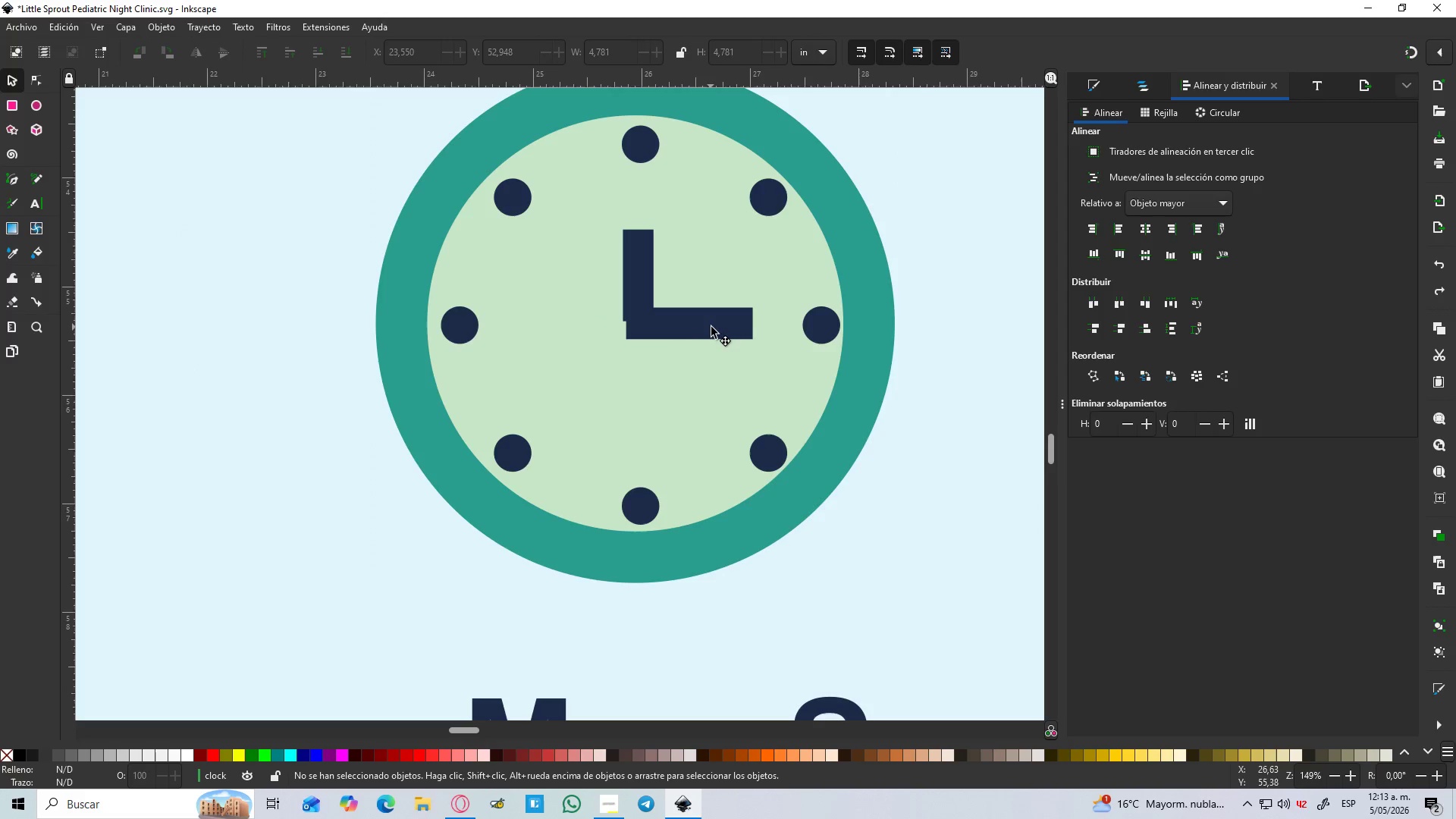 
triple_click([714, 325])
 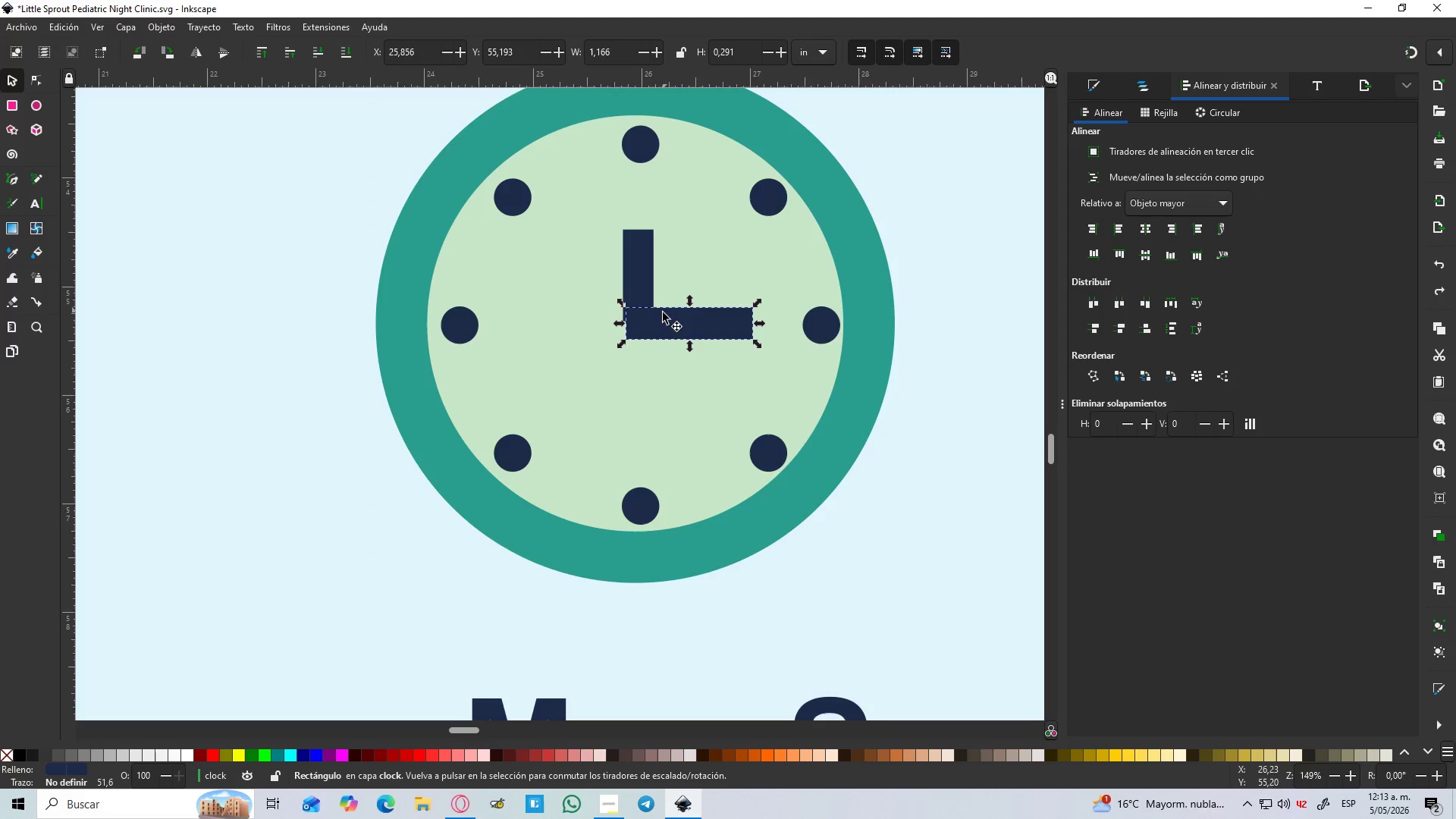 
hold_key(key=ControlLeft, duration=0.62)
scroll: coordinate [651, 320], scroll_direction: up, amount: 3.0
 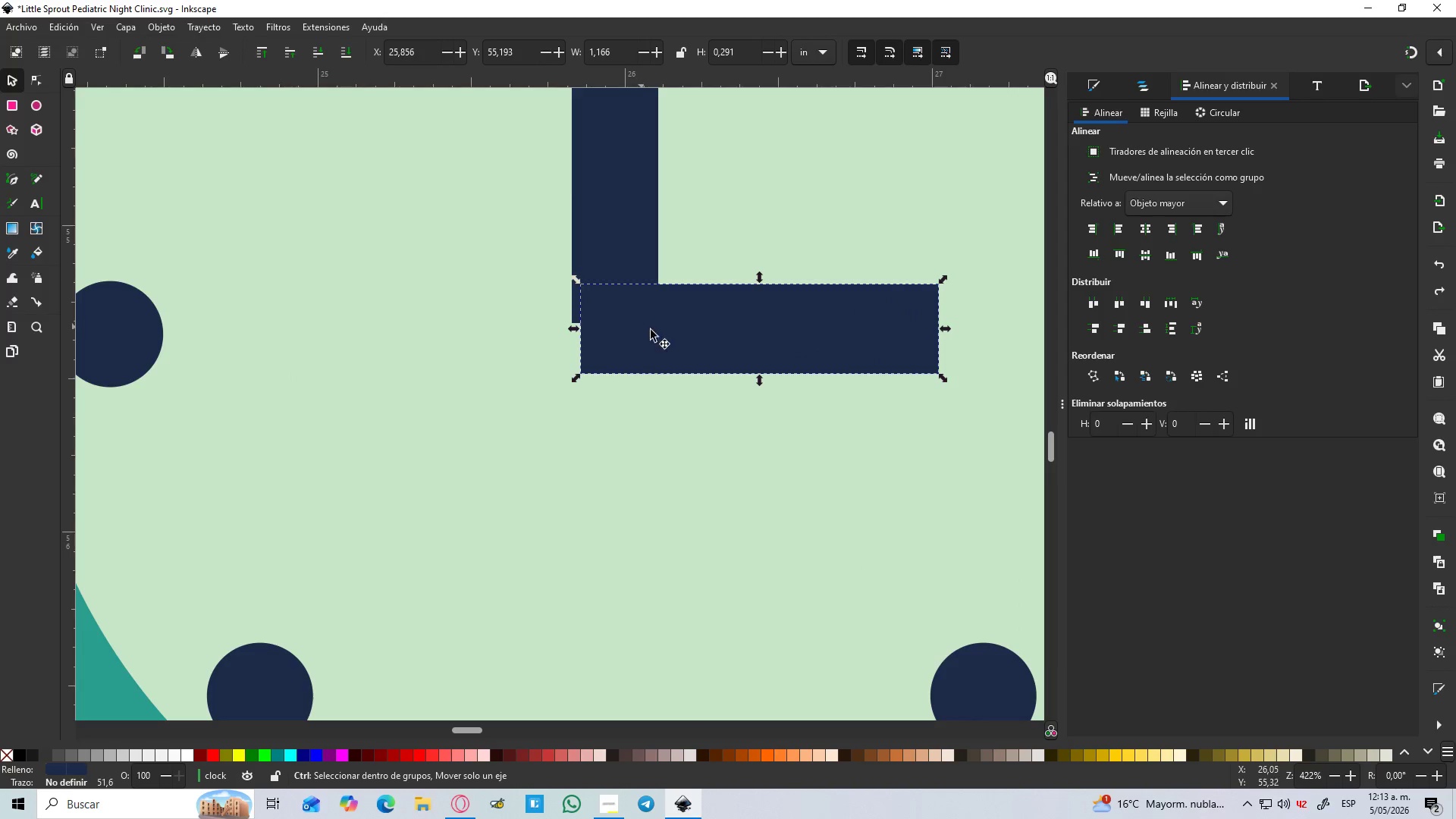 
left_click_drag(start_coordinate=[665, 329], to_coordinate=[653, 328])
 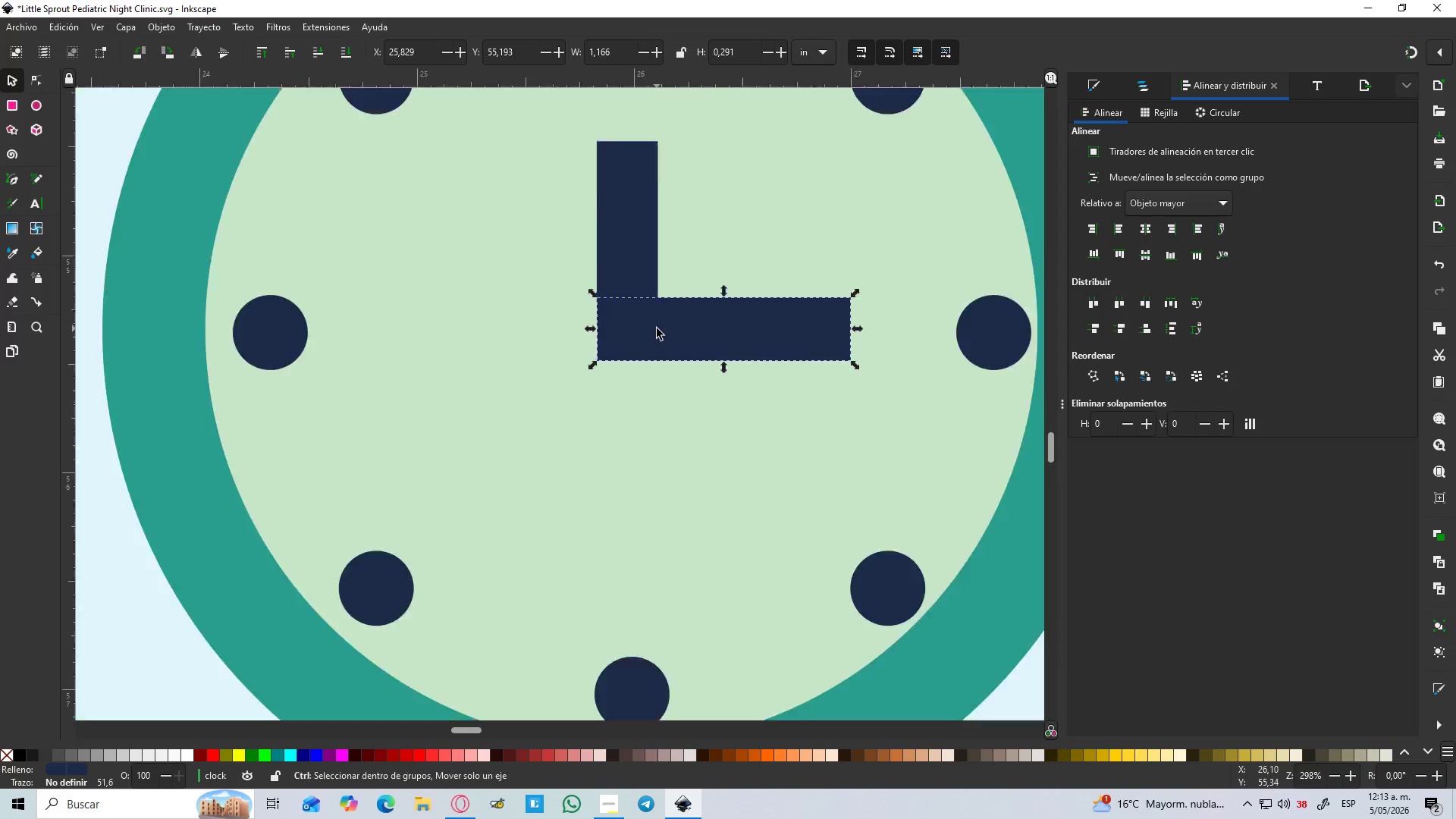 
hold_key(key=ControlLeft, duration=1.5)
 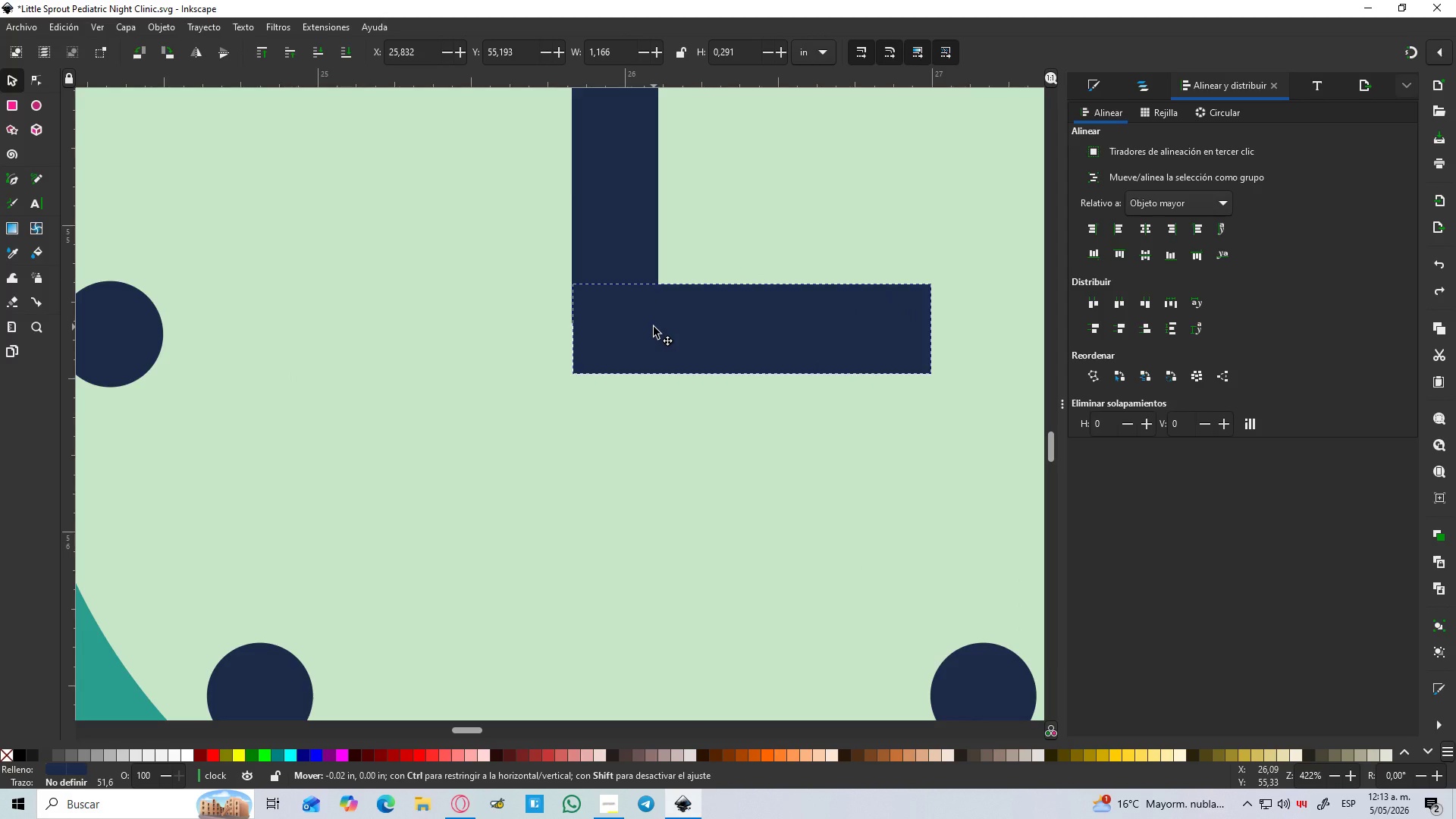 
hold_key(key=ControlLeft, duration=1.53)
 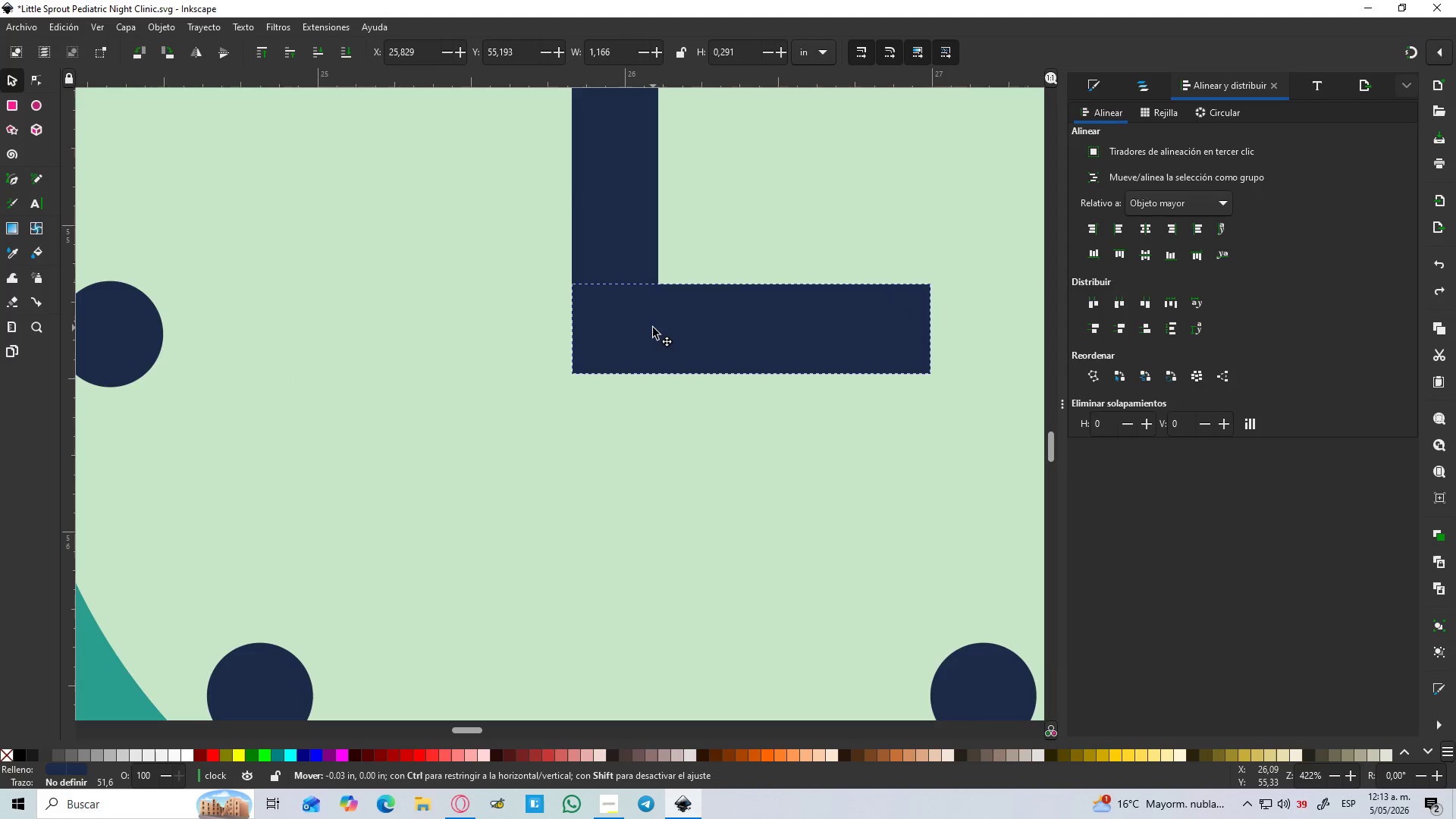 
hold_key(key=ControlLeft, duration=1.2)
 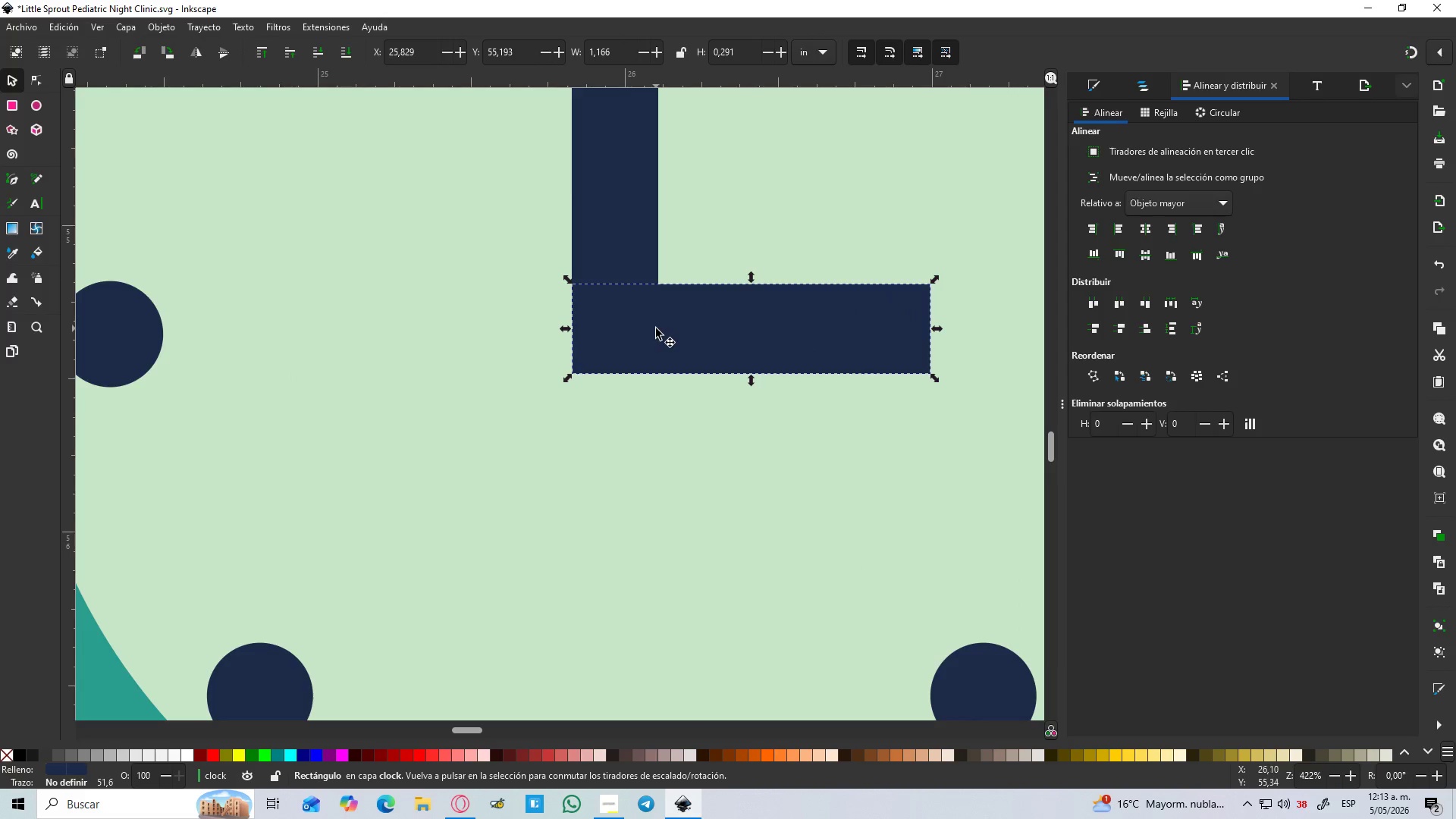 
hold_key(key=ControlLeft, duration=0.34)
 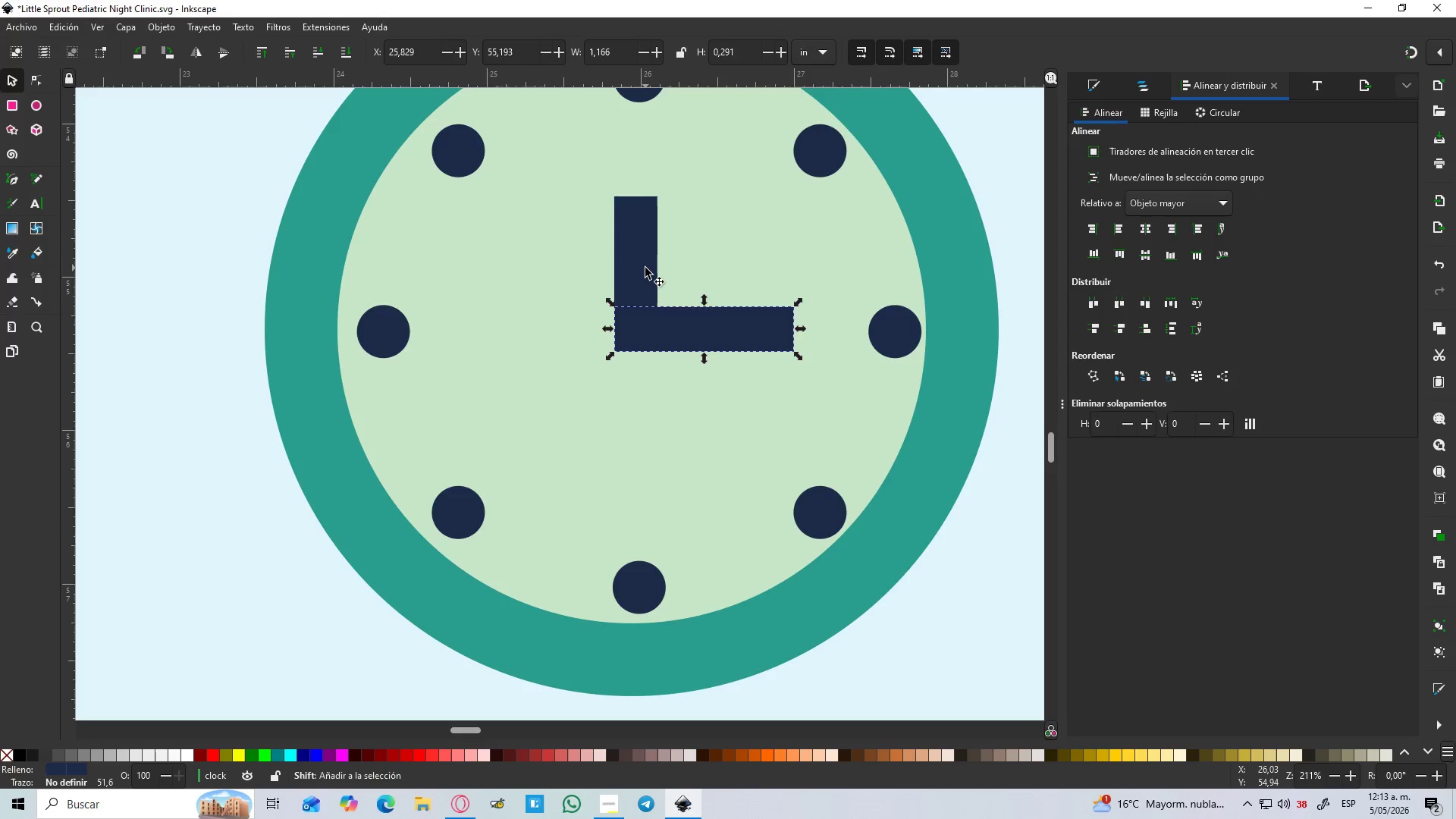 
hold_key(key=ShiftLeft, duration=0.64)
 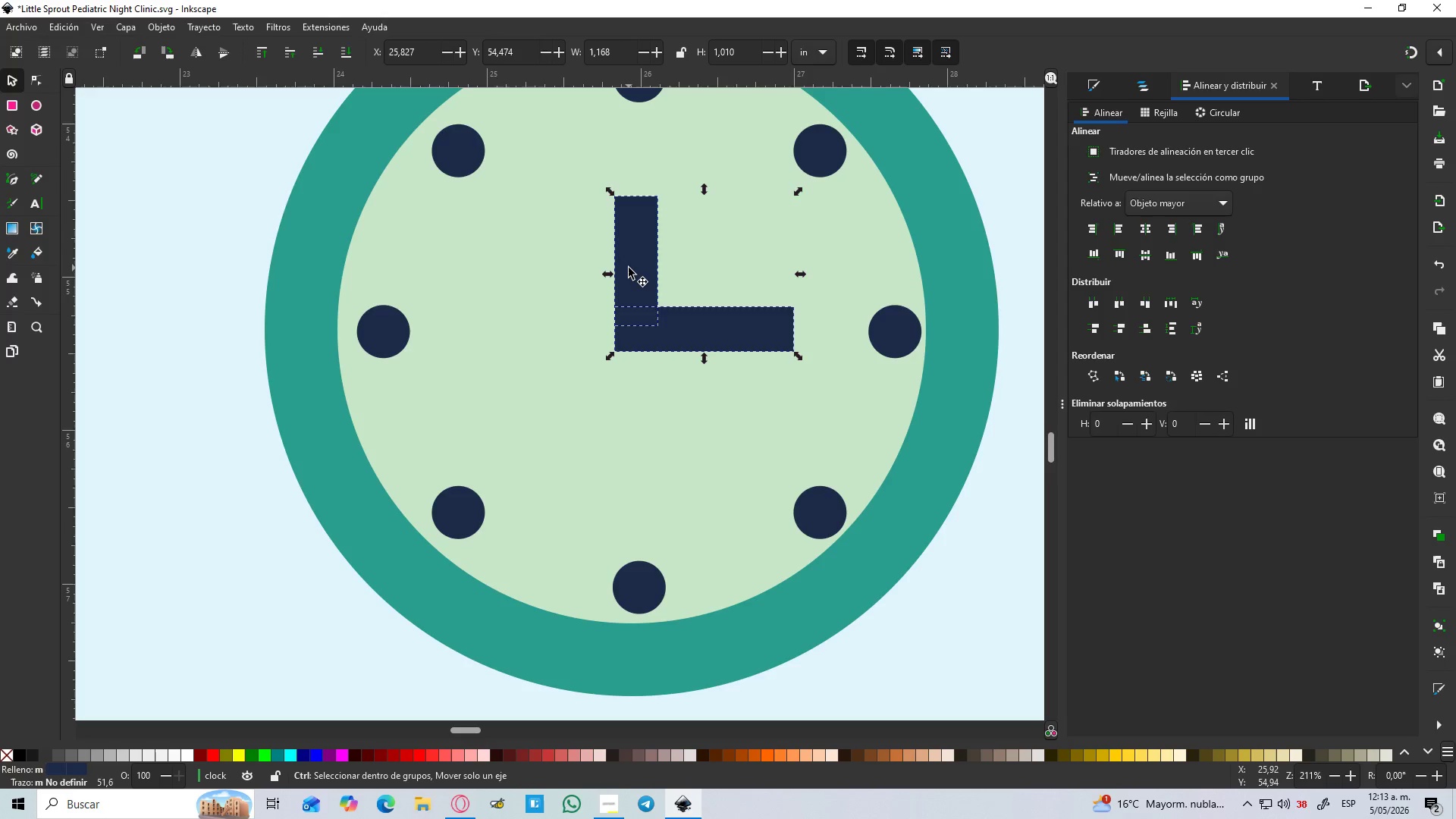 
scroll: coordinate [657, 328], scroll_direction: down, amount: 2.0
 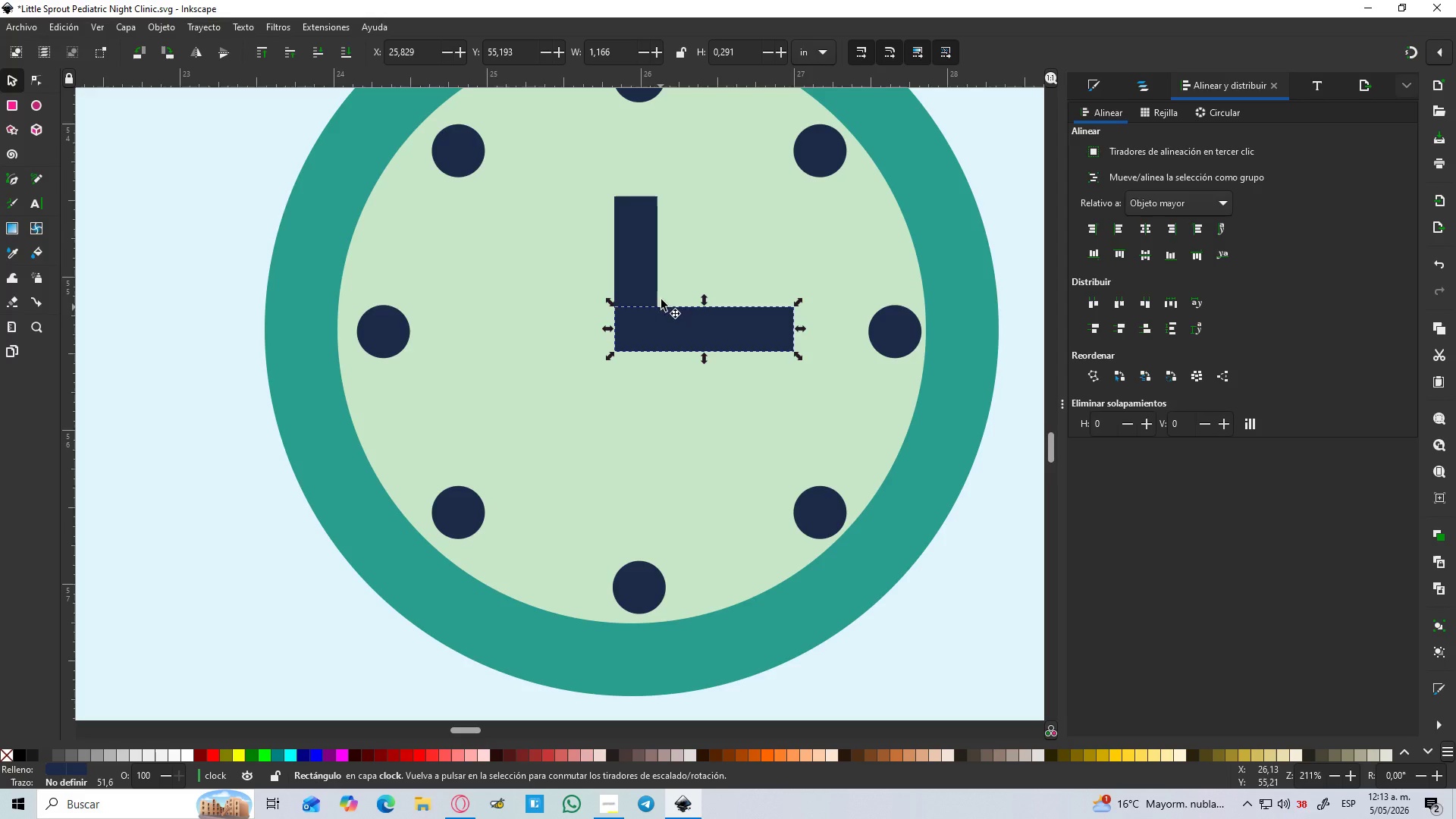 
left_click([645, 268])
 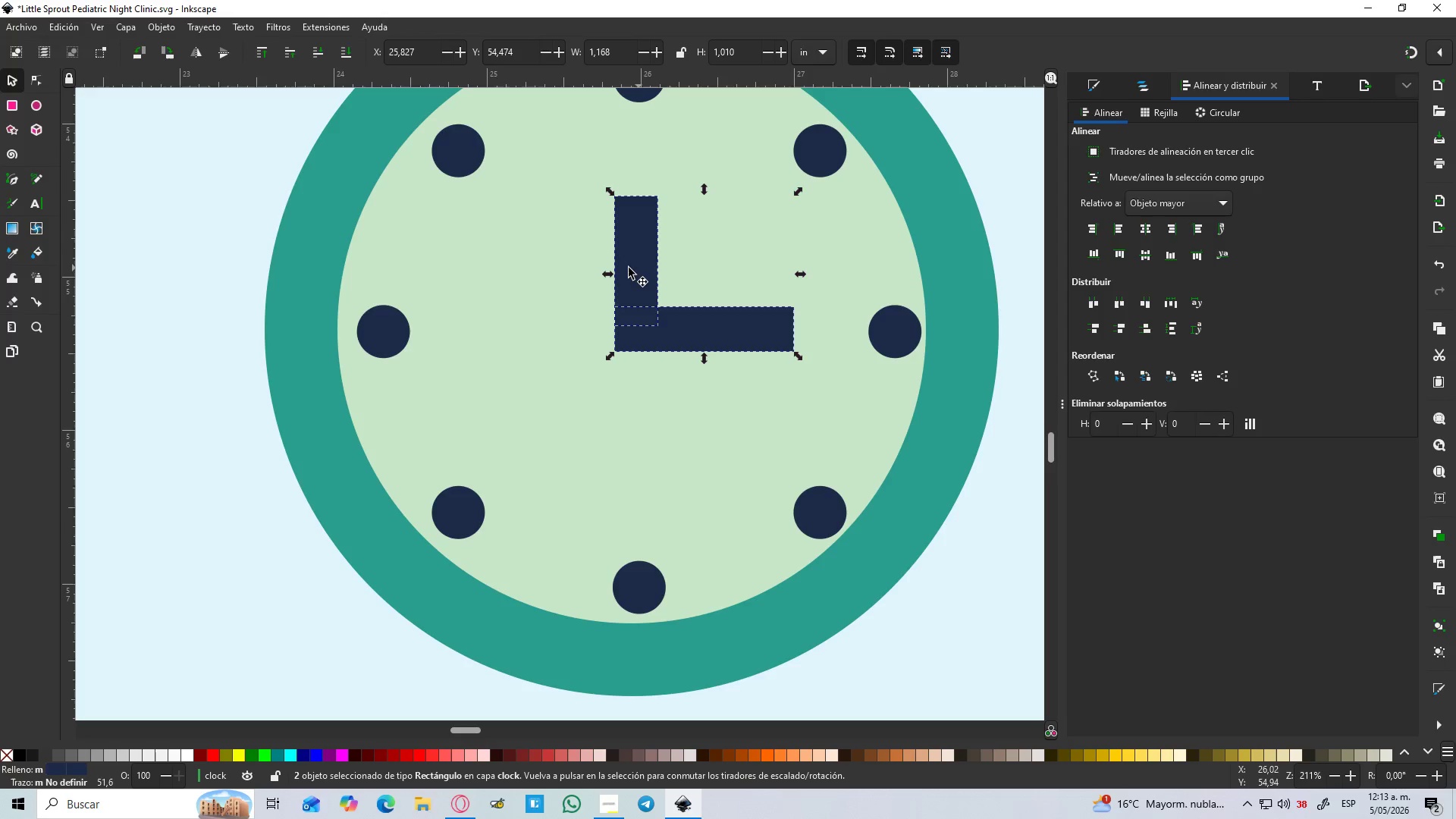 
key(Control+NumpadAdd)
 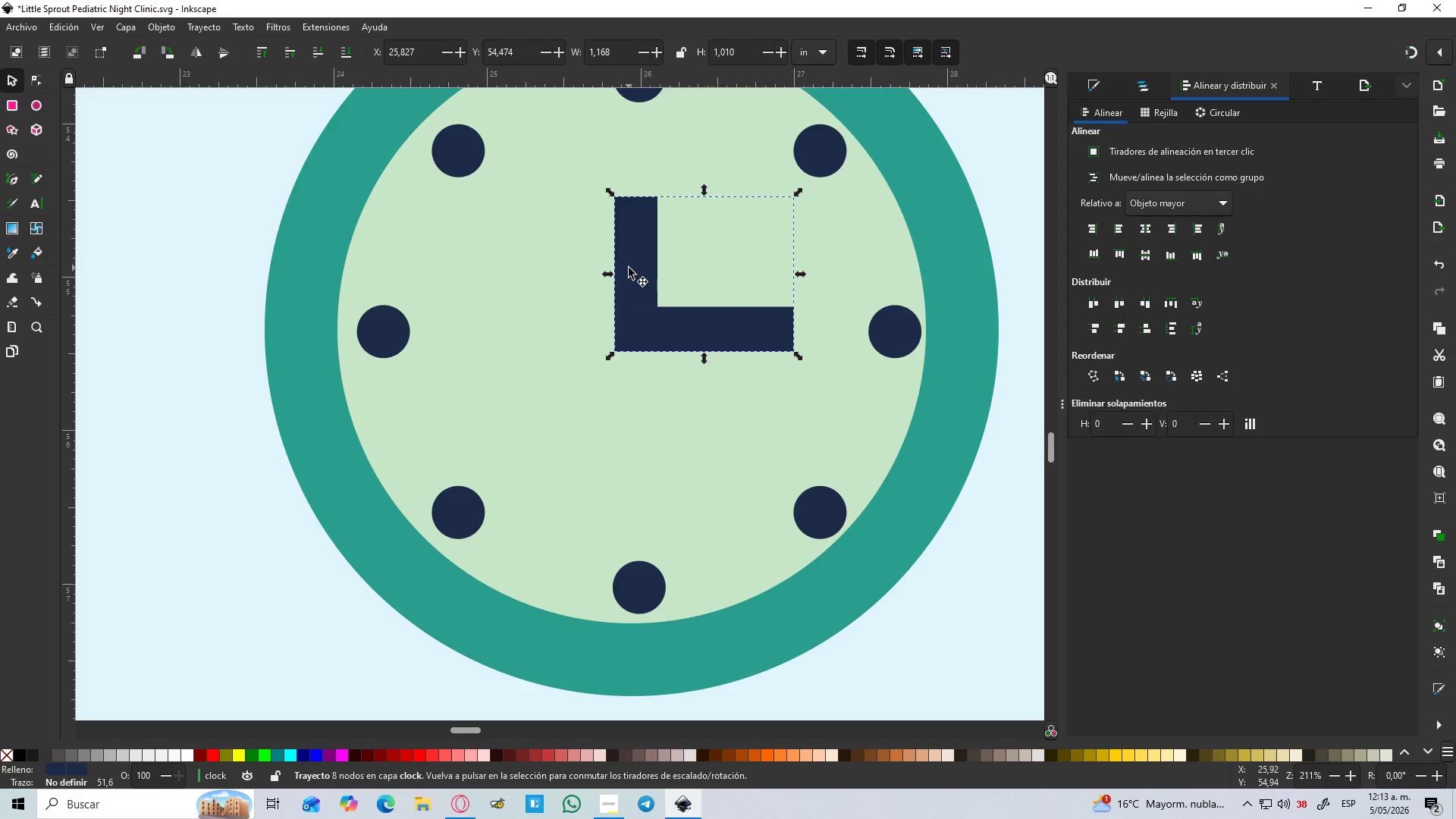 
hold_key(key=ShiftLeft, duration=0.75)
left_click([883, 346])
 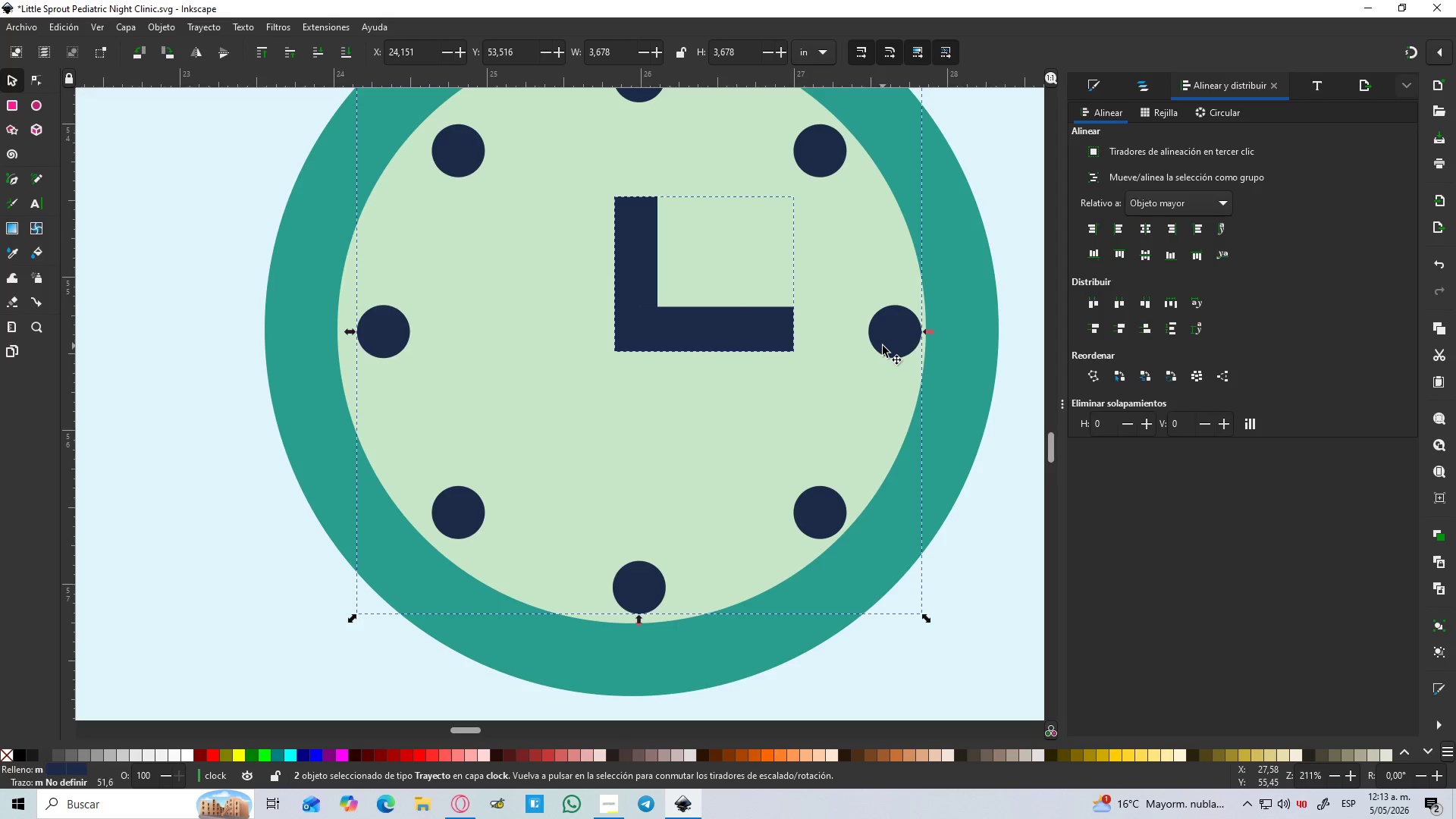 
key(Control+NumpadAdd)
 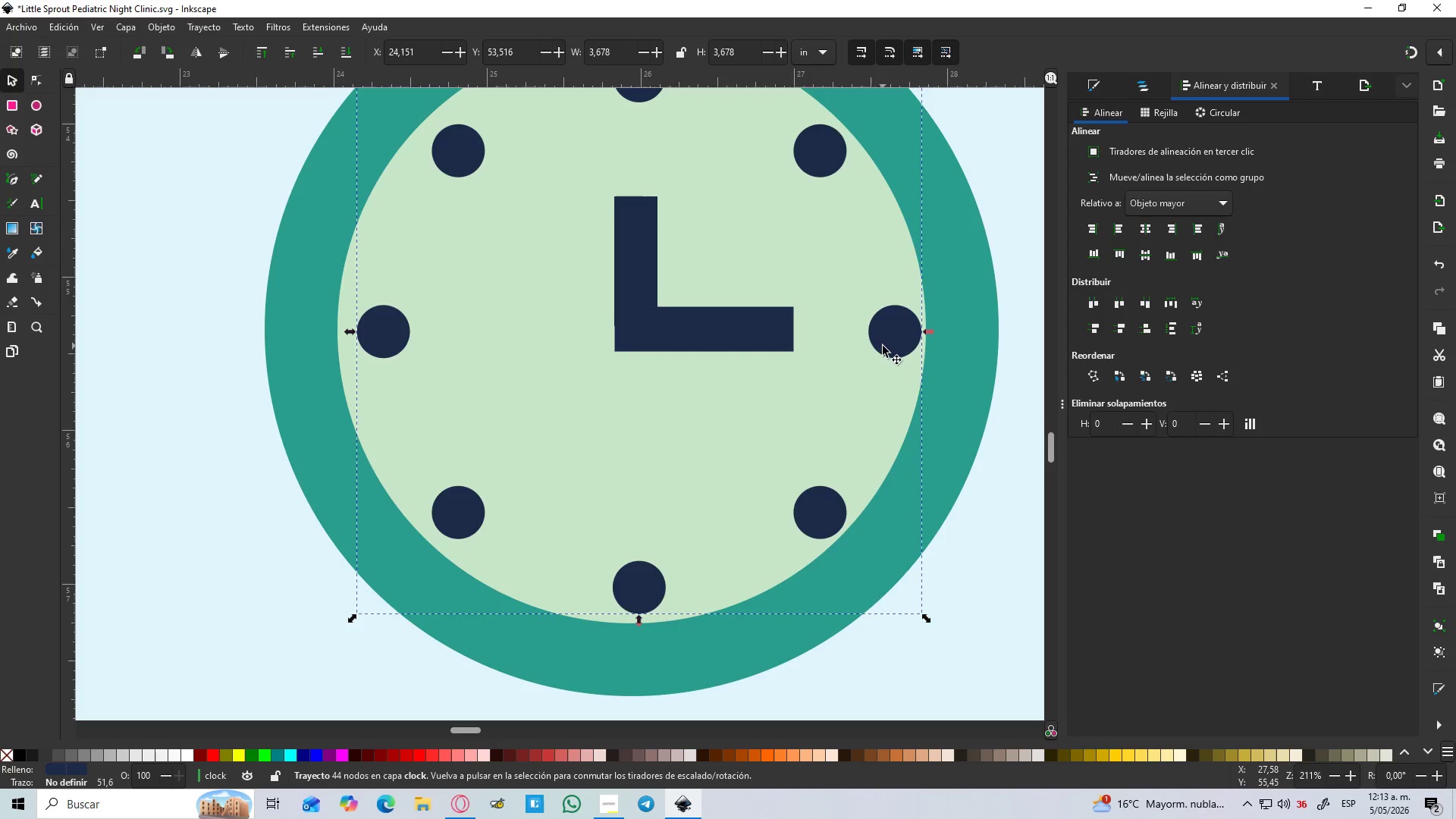 
hold_key(key=ControlLeft, duration=0.39)
scroll: coordinate [890, 347], scroll_direction: down, amount: 3.0
 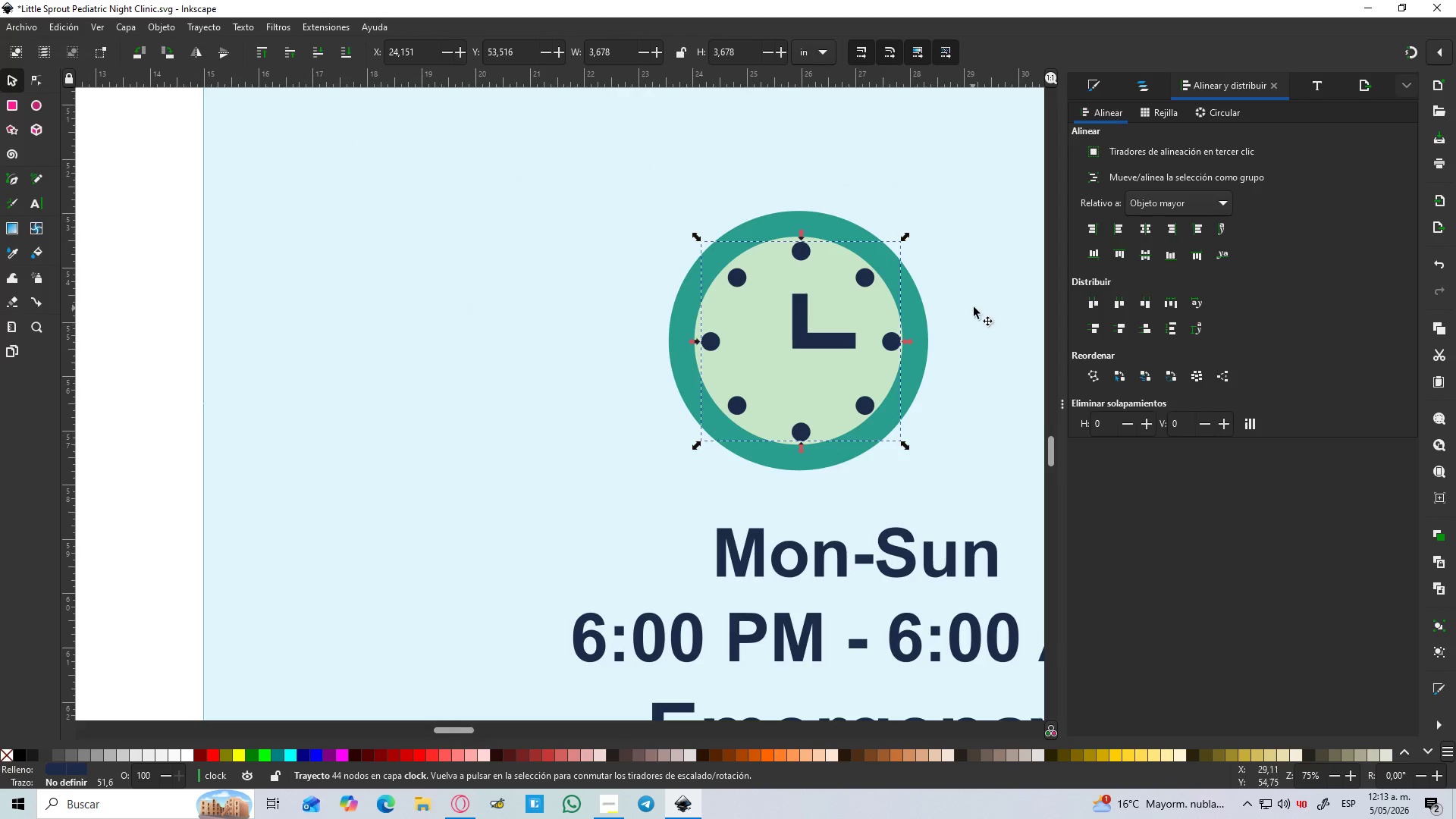 
hold_key(key=Space, duration=0.47)
 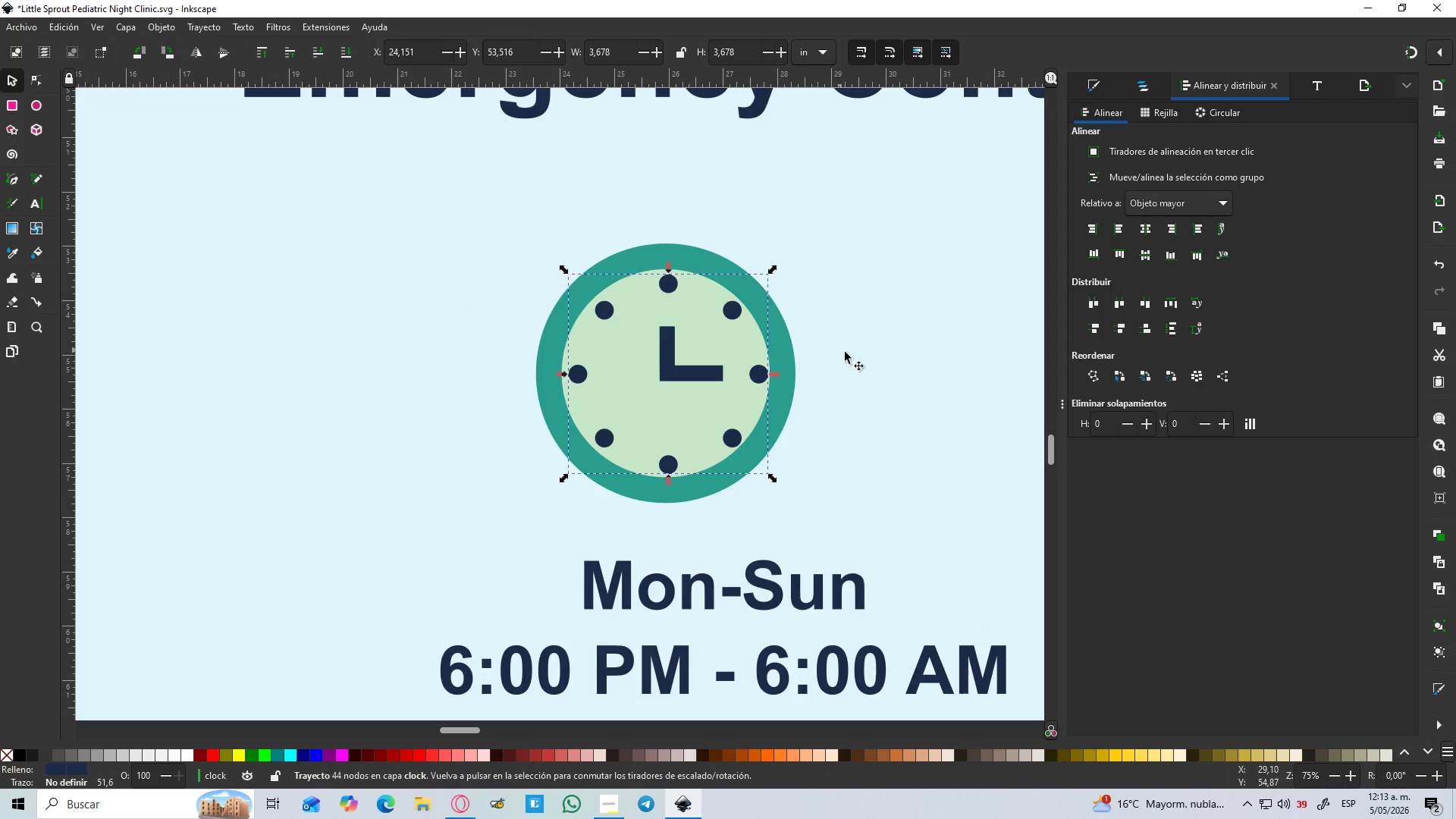 
left_click([847, 352])
 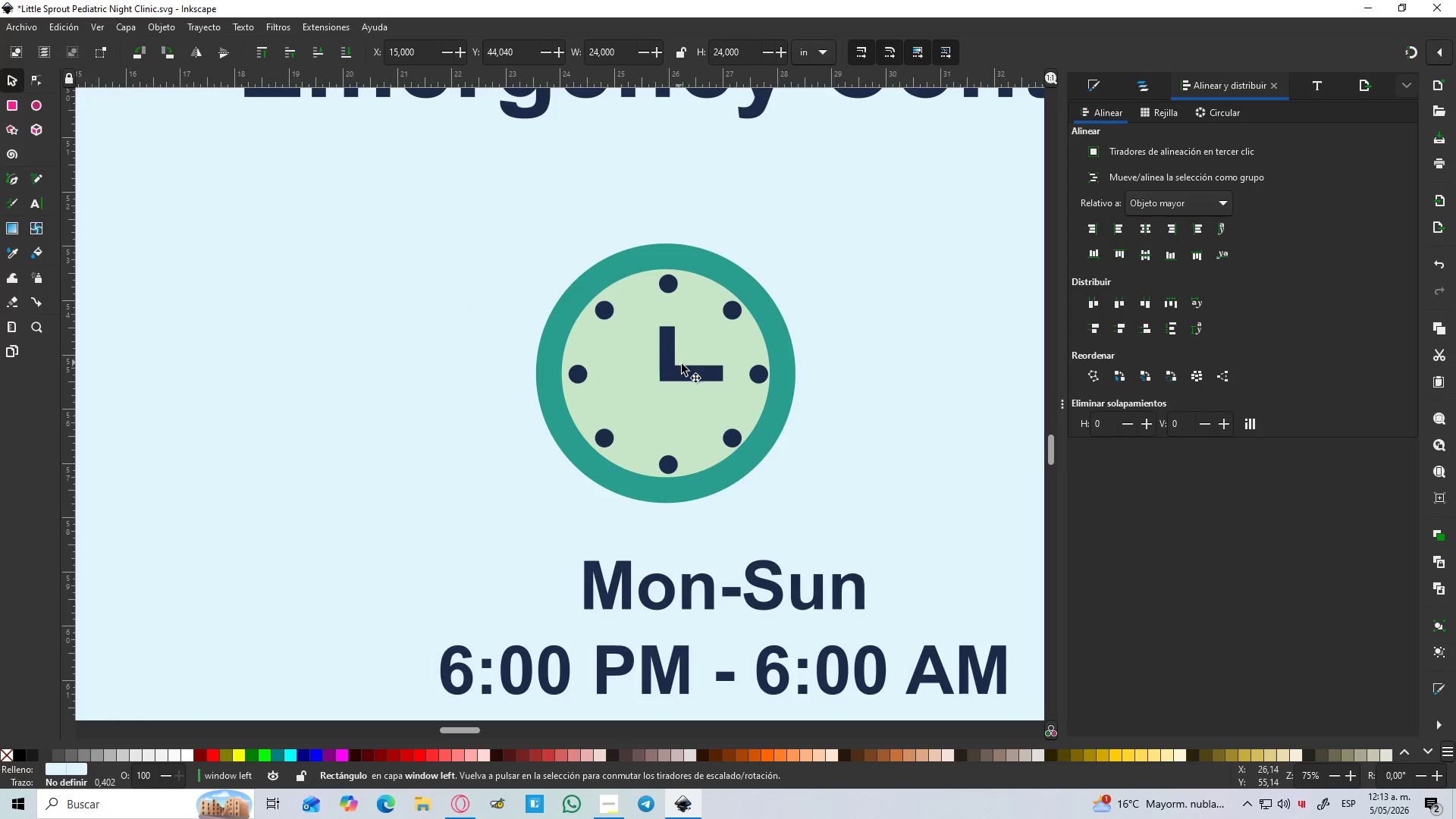 
hold_key(key=ControlLeft, duration=0.48)
scroll: coordinate [697, 378], scroll_direction: up, amount: 1.0
 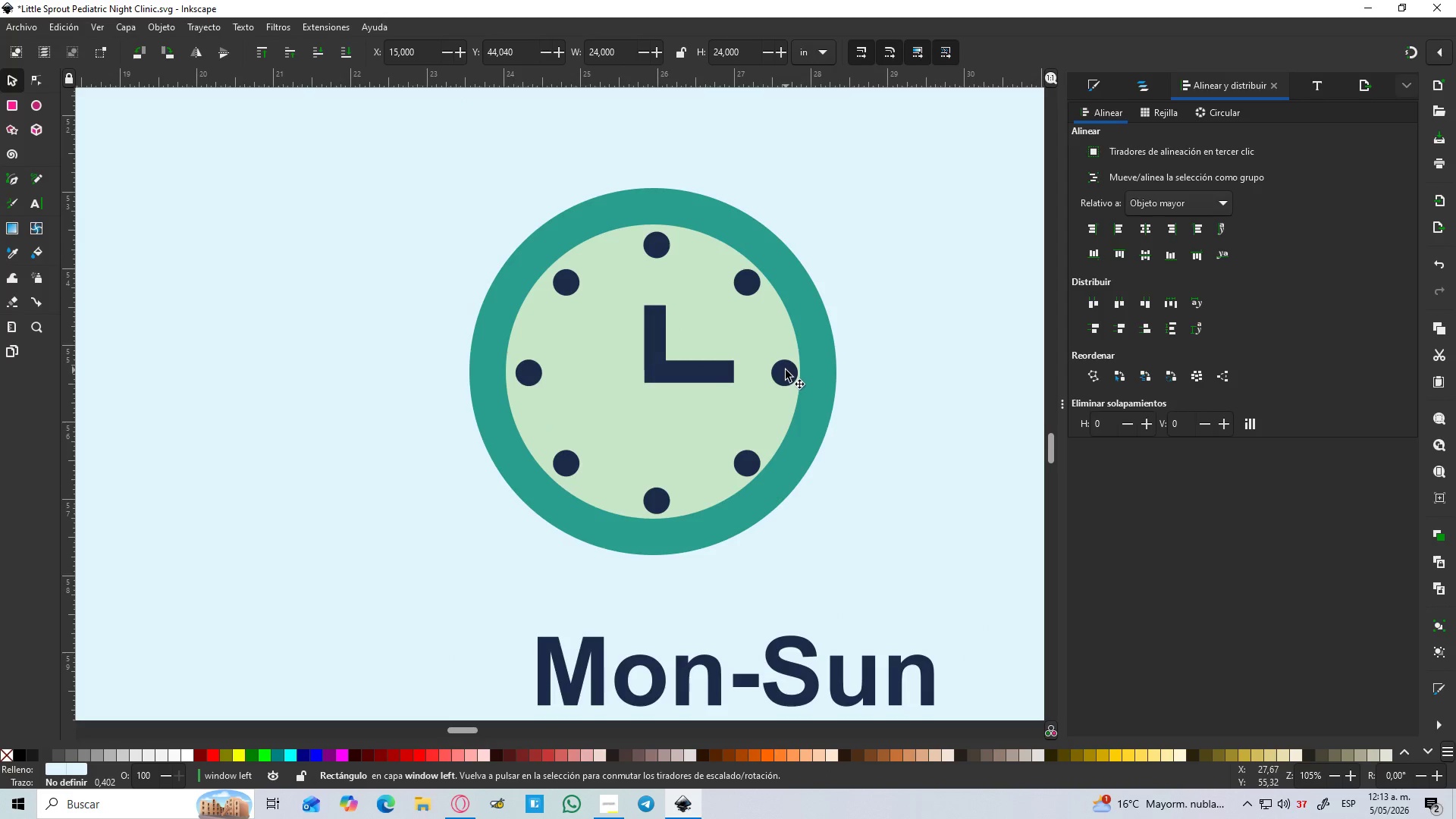 
hold_key(key=ControlLeft, duration=0.72)
scroll: coordinate [708, 374], scroll_direction: up, amount: 2.0
 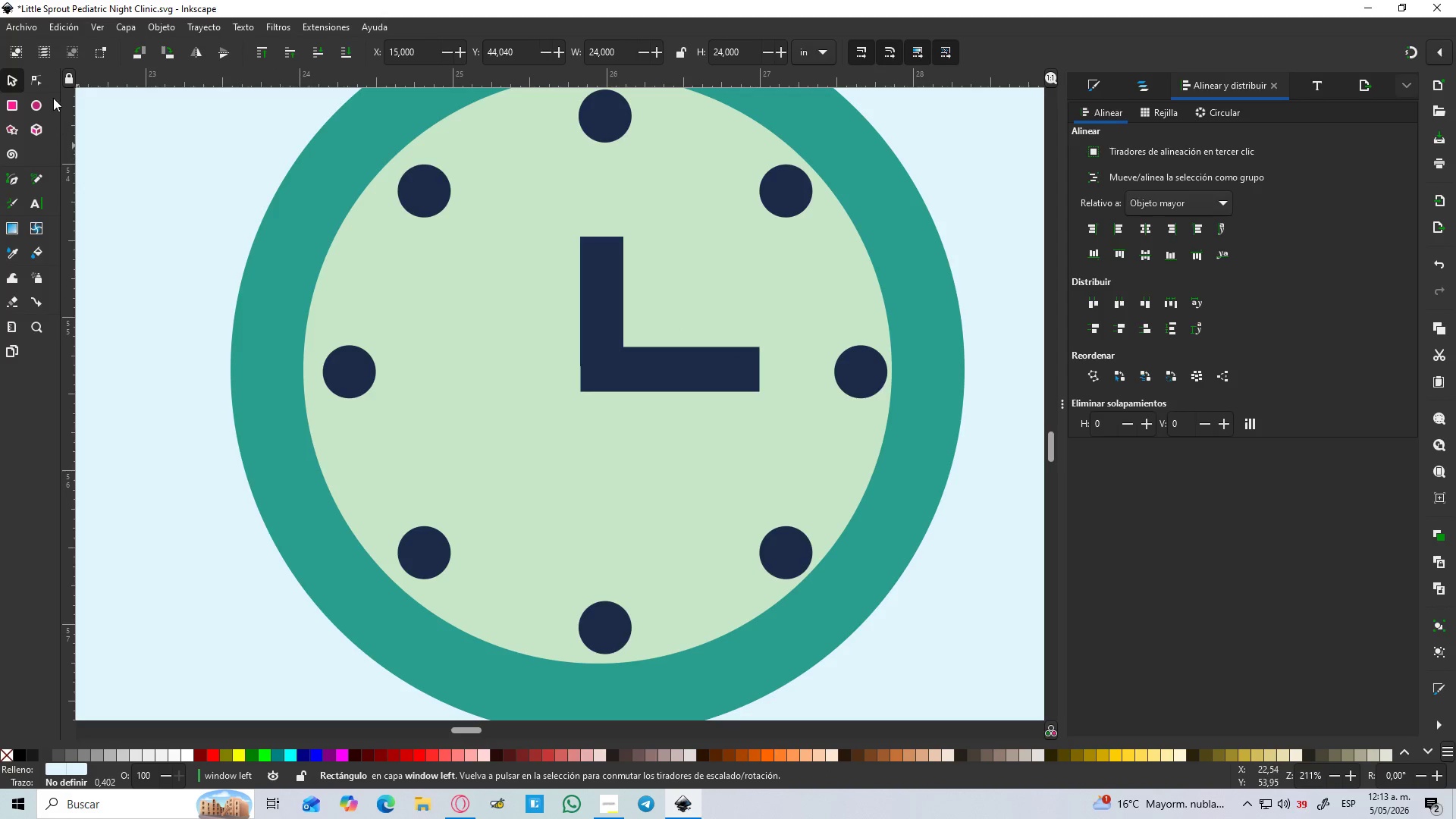 
left_click([42, 99])
 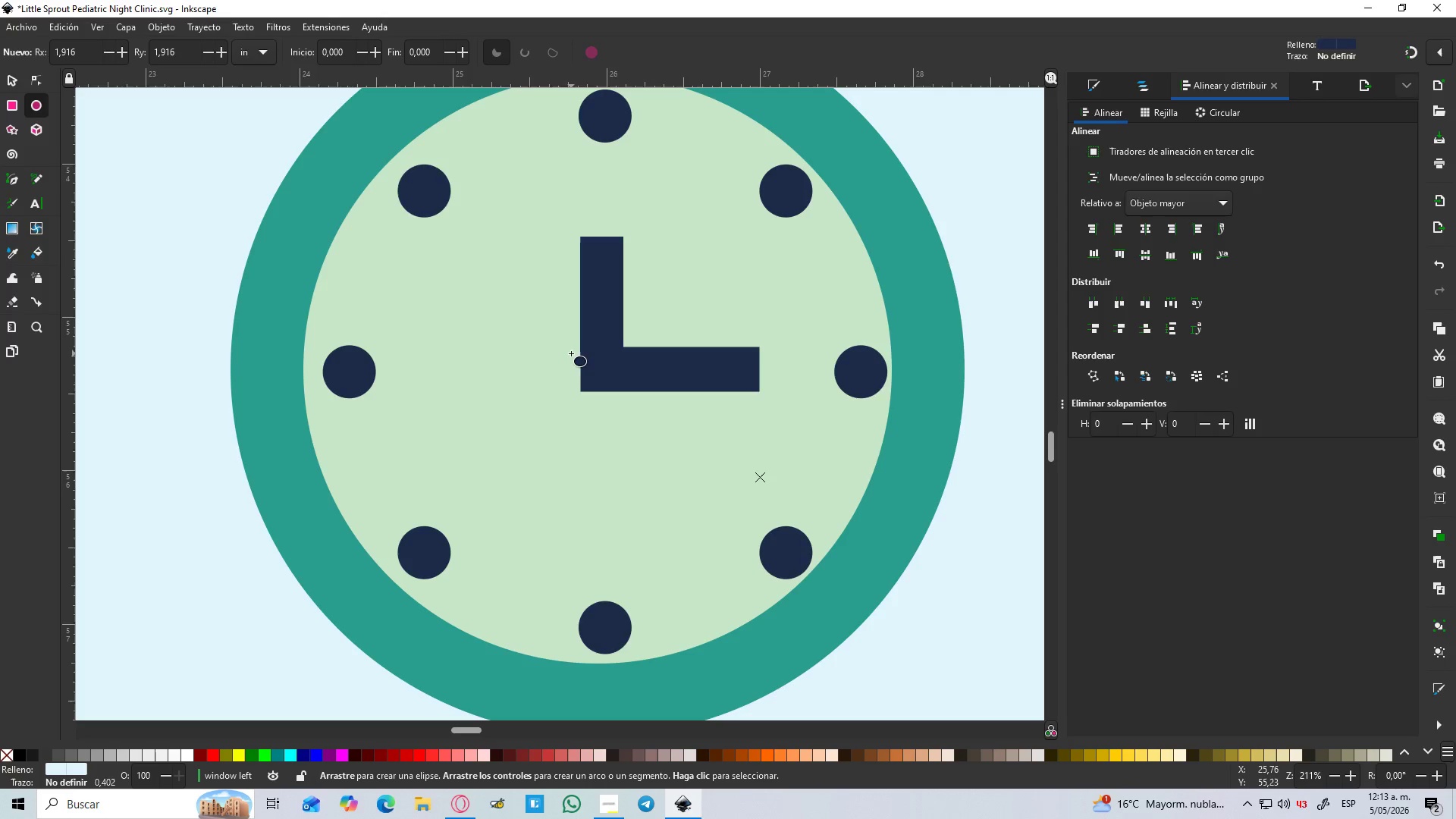 
left_click_drag(start_coordinate=[574, 340], to_coordinate=[643, 415])
 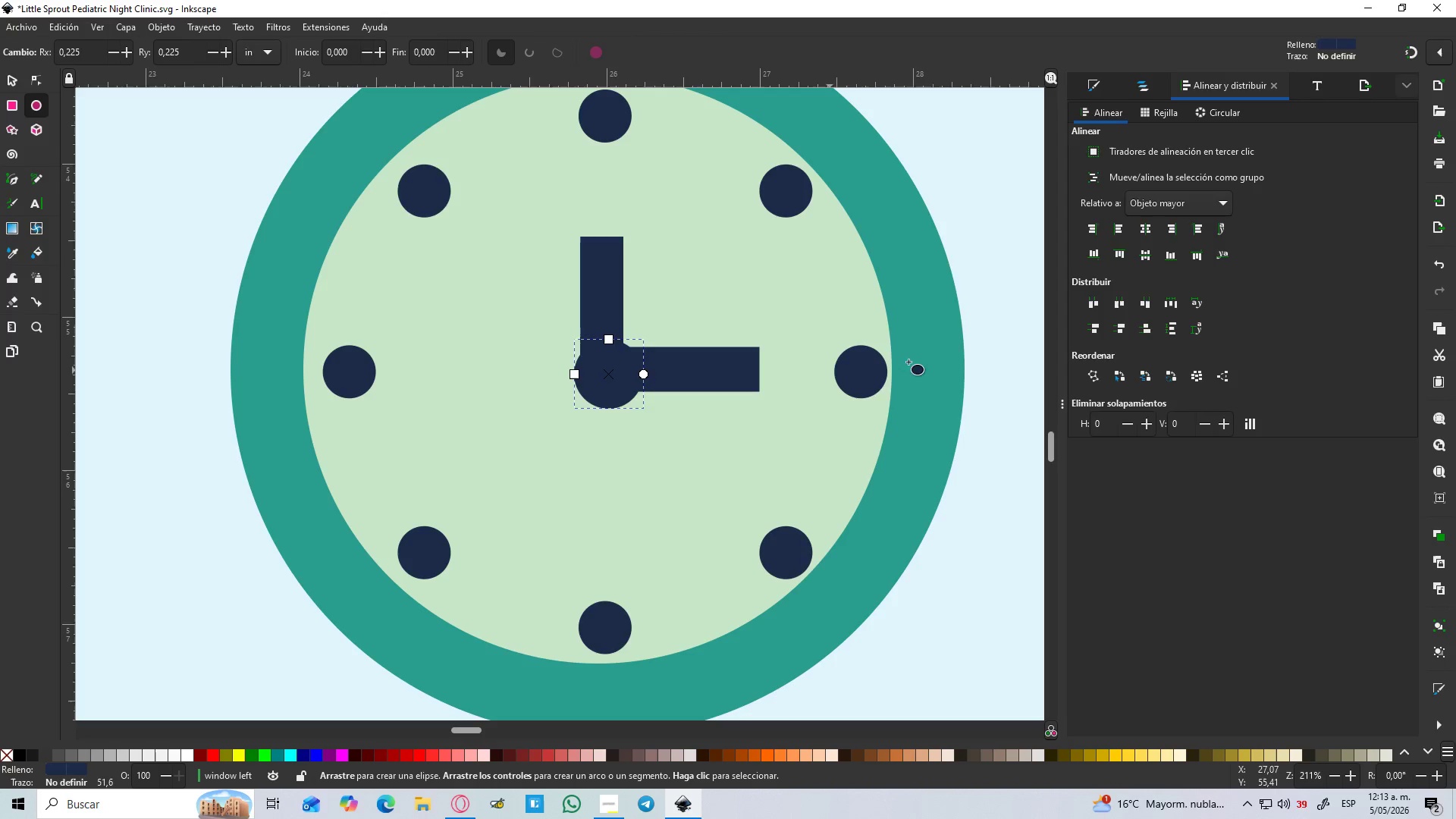 
hold_key(key=ControlLeft, duration=0.83)
 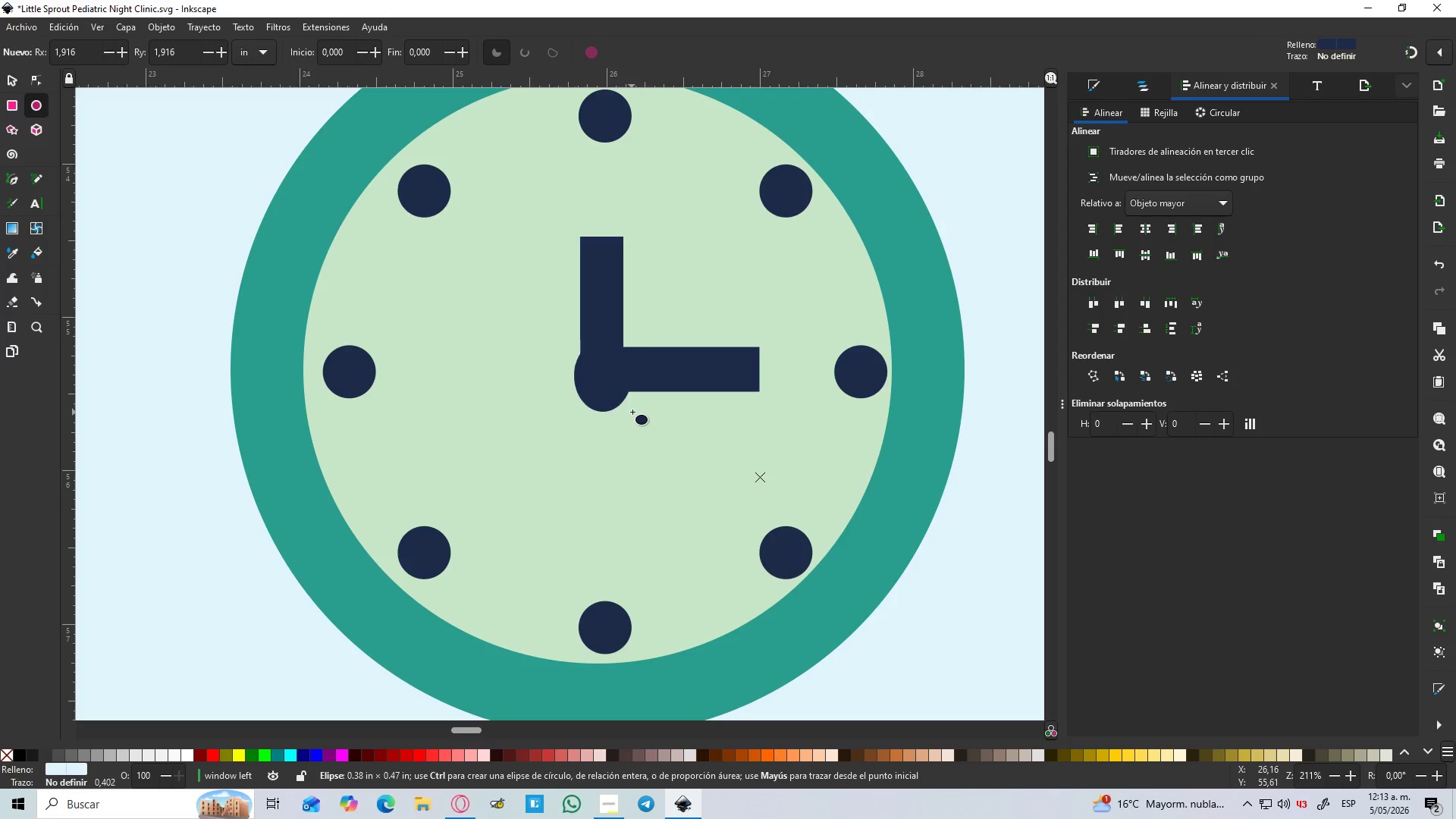 
hold_key(key=ShiftLeft, duration=0.64)
 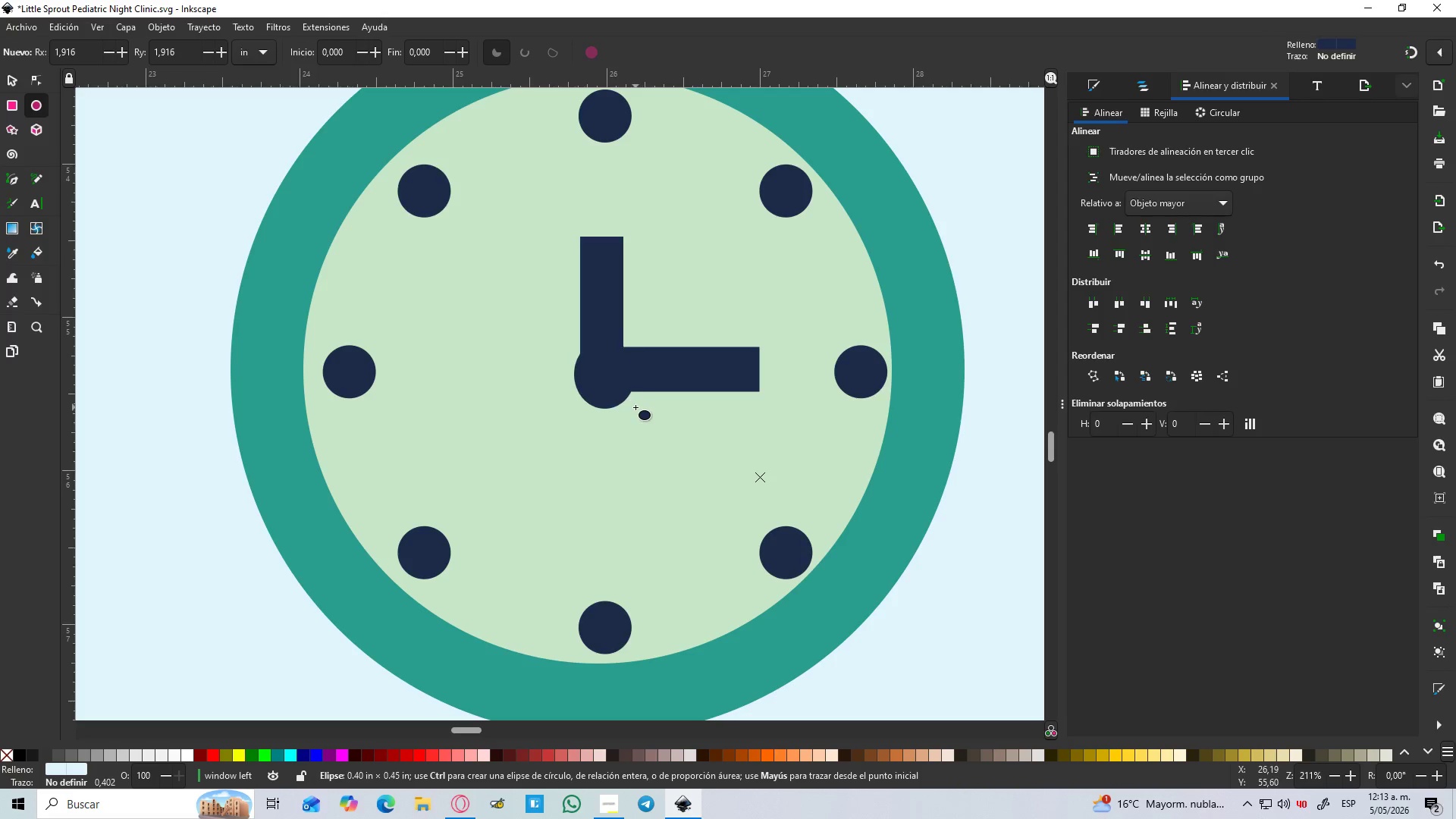 
hold_key(key=ControlLeft, duration=1.34)
 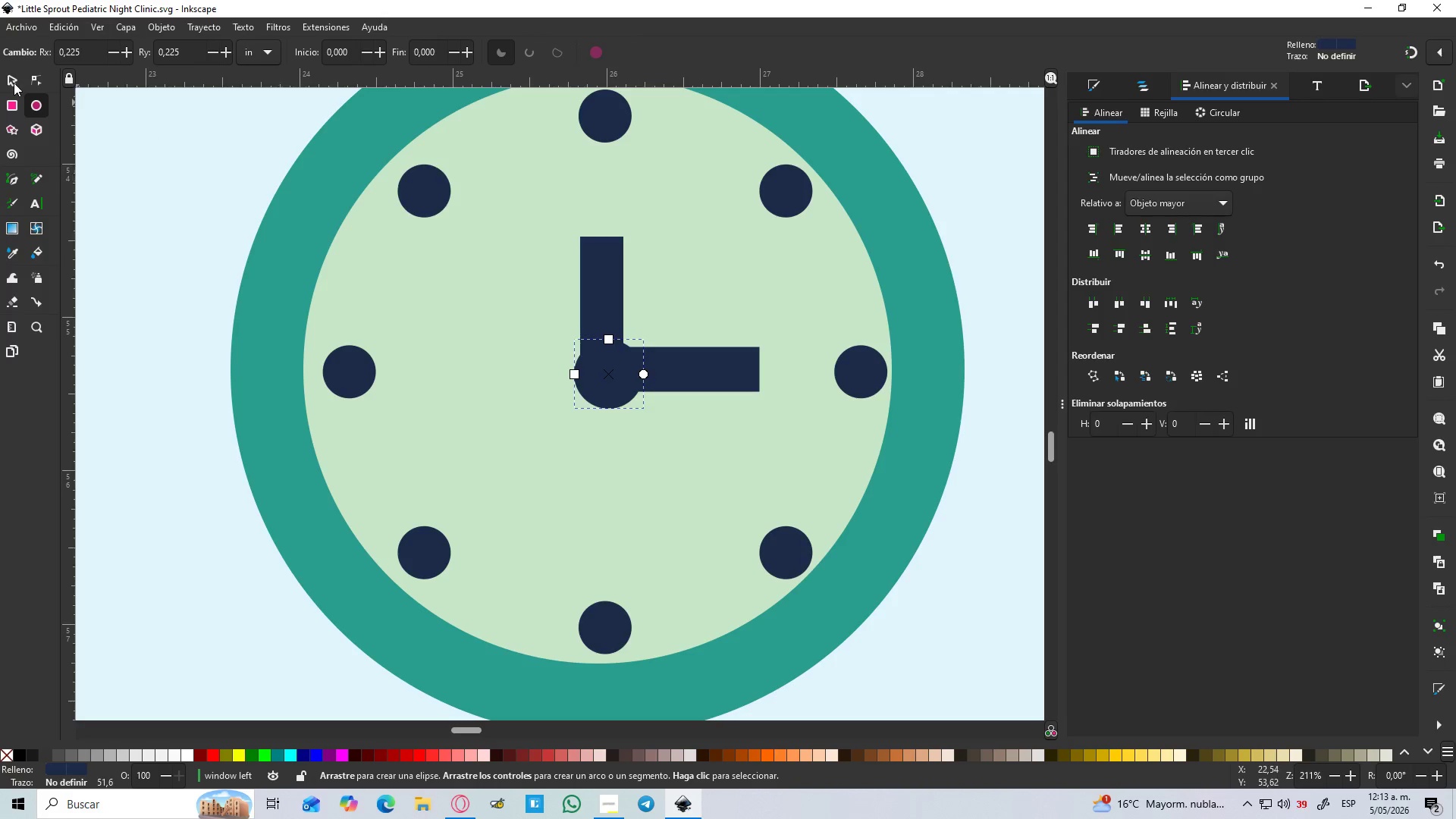 
left_click([8, 85])
 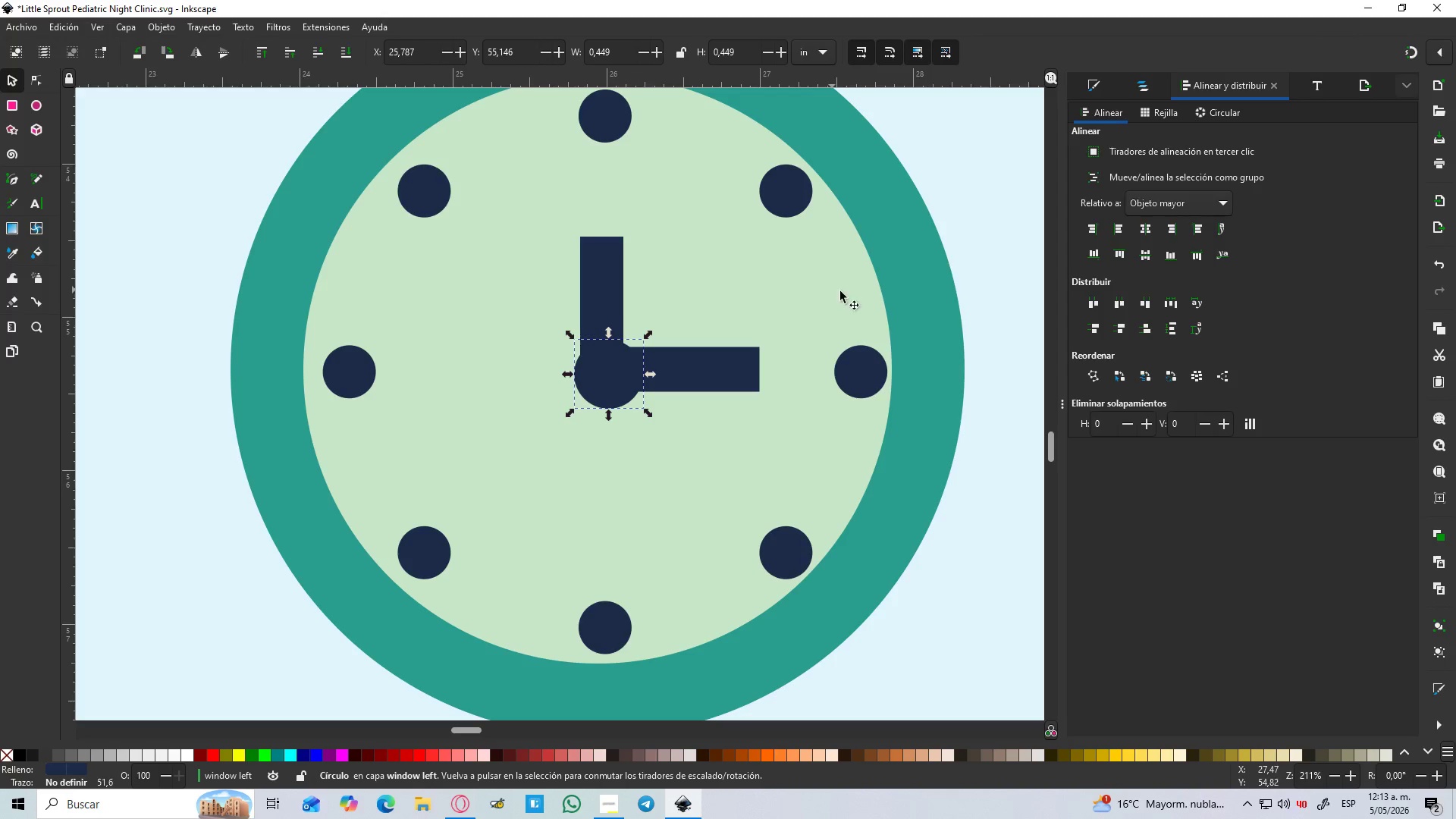 
hold_key(key=ShiftLeft, duration=0.56)
left_click([867, 275])
 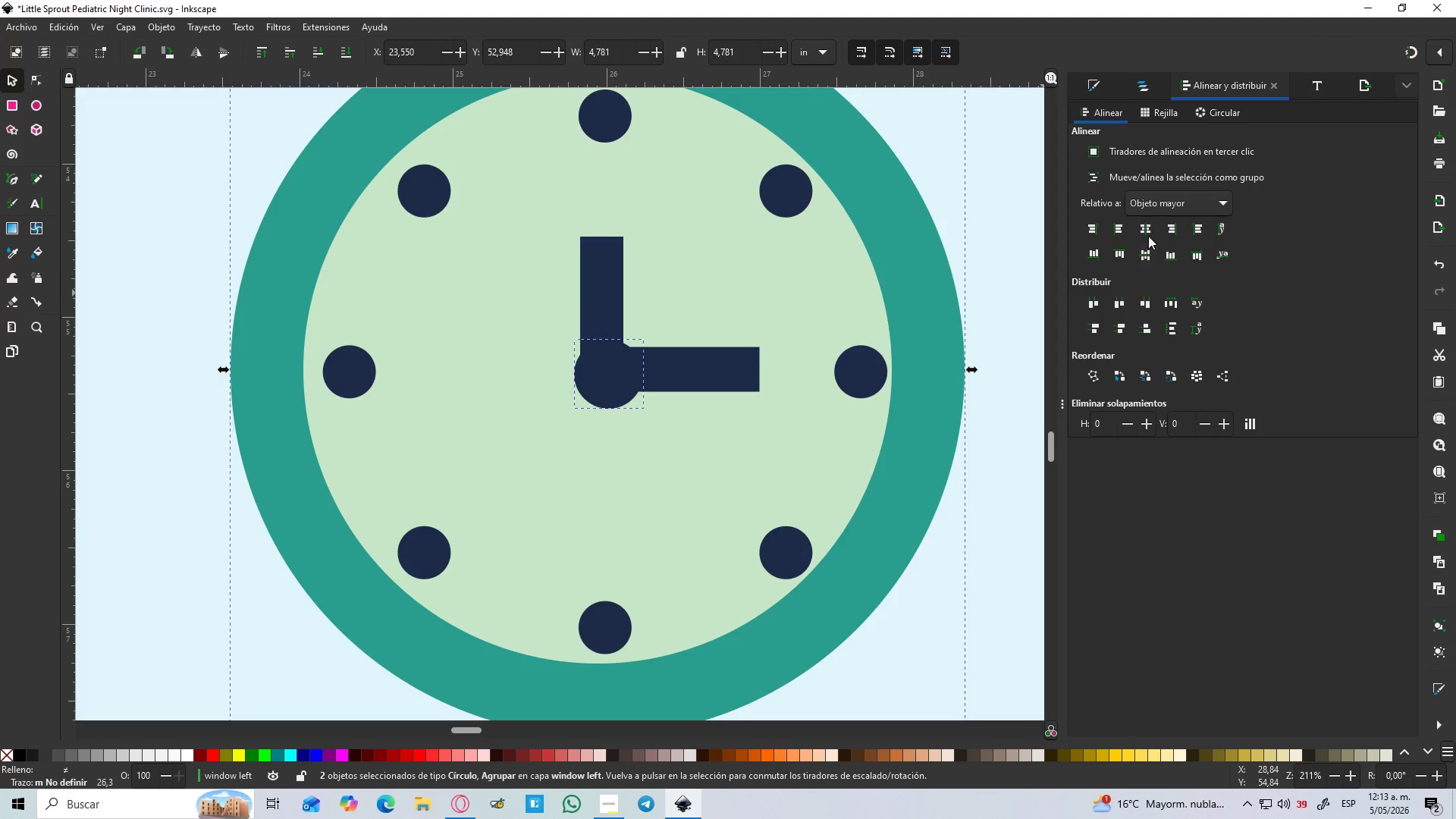 
double_click([1141, 247])
 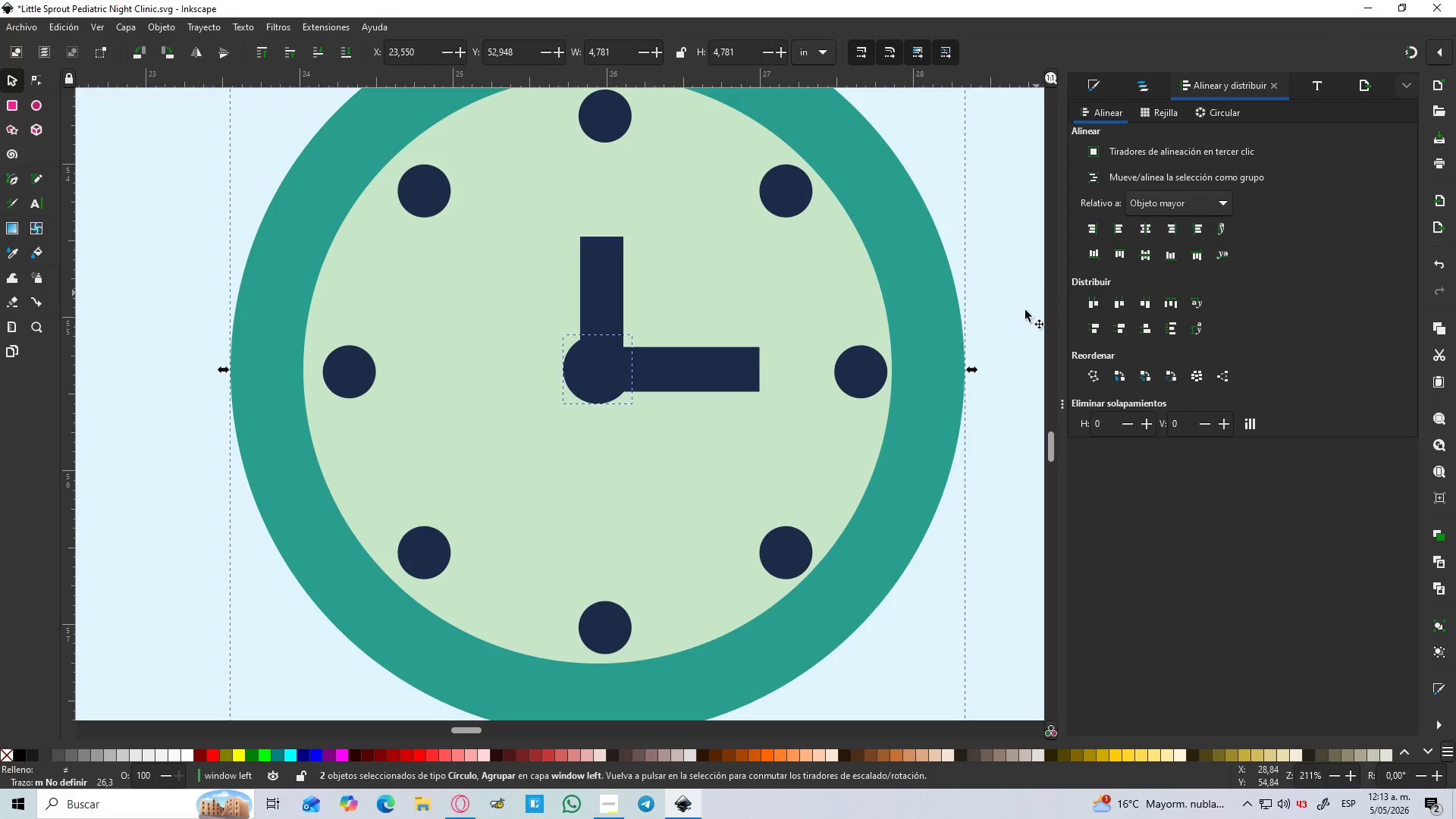 
hold_key(key=ShiftLeft, duration=0.59)
left_click([734, 368])
 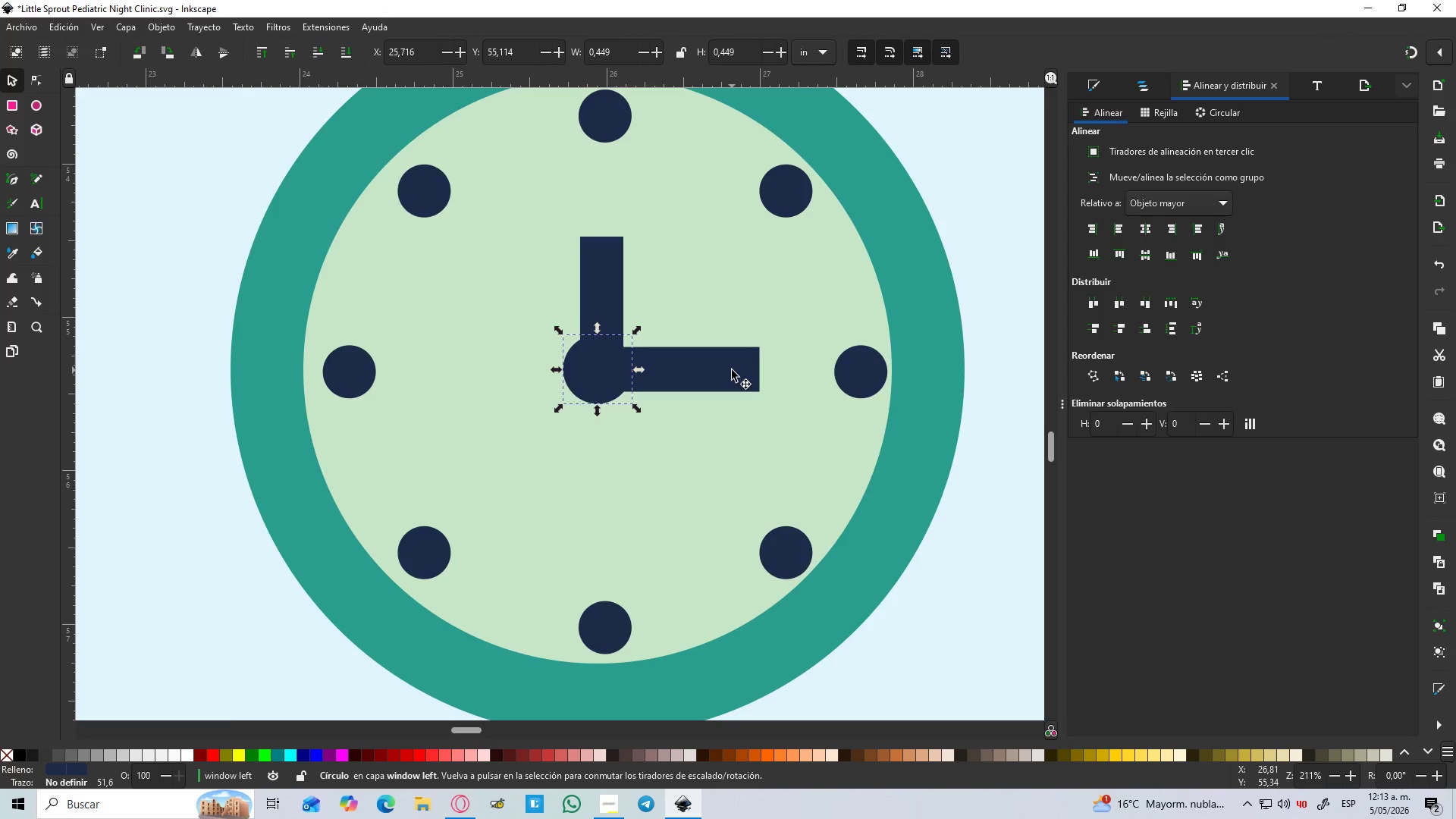 
double_click([732, 370])
 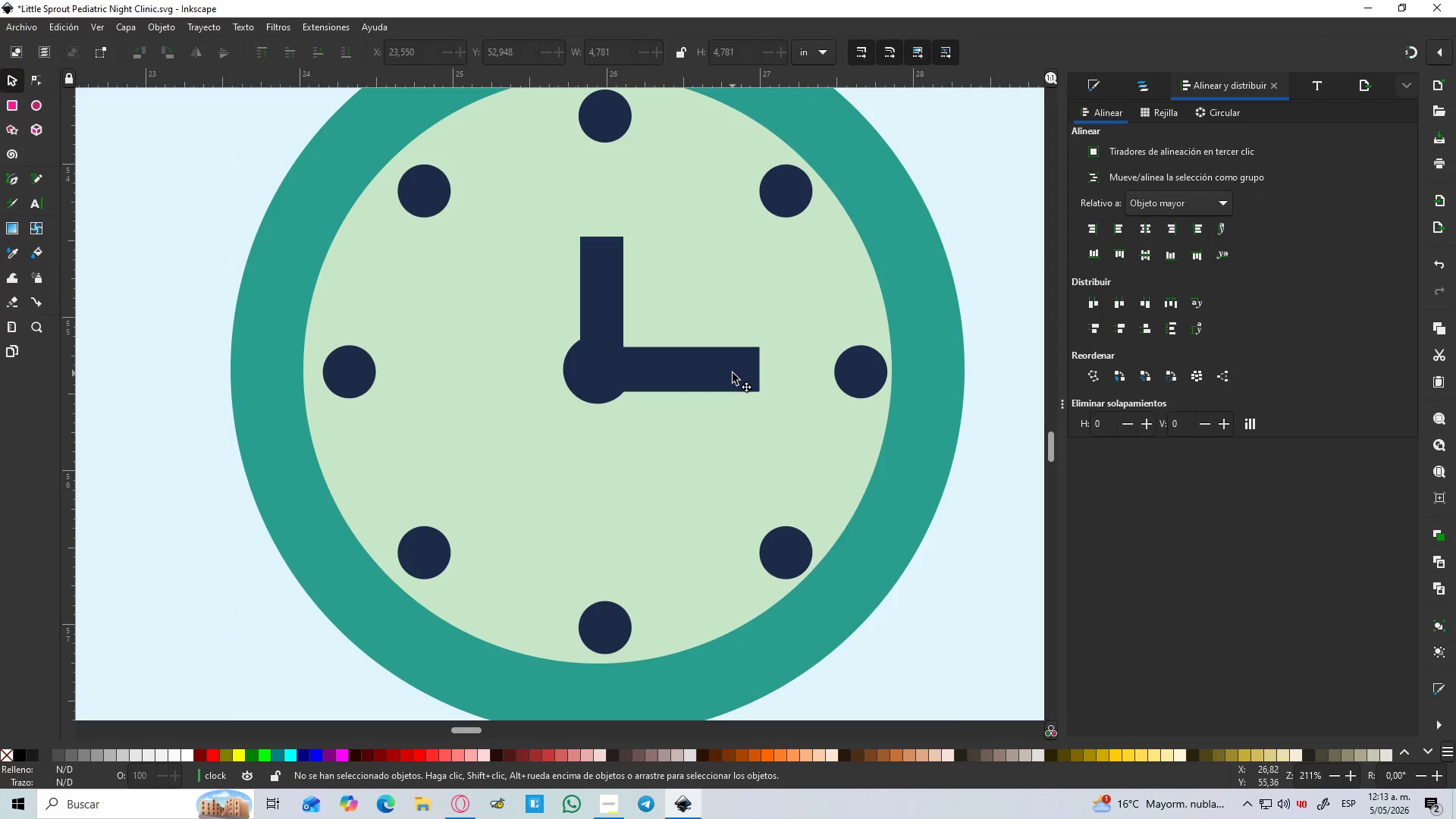 
triple_click([733, 373])
 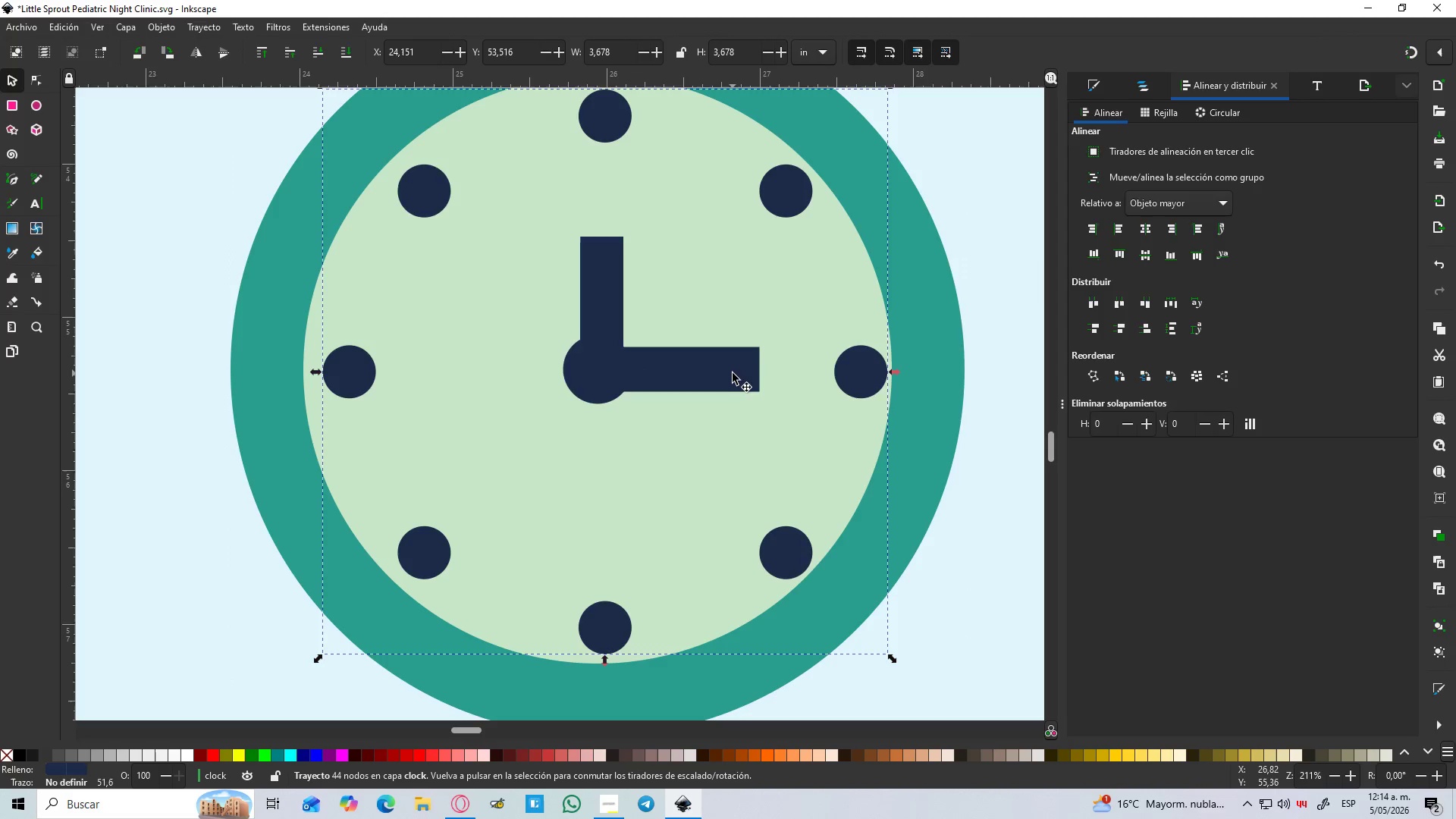 
triple_click([733, 373])
 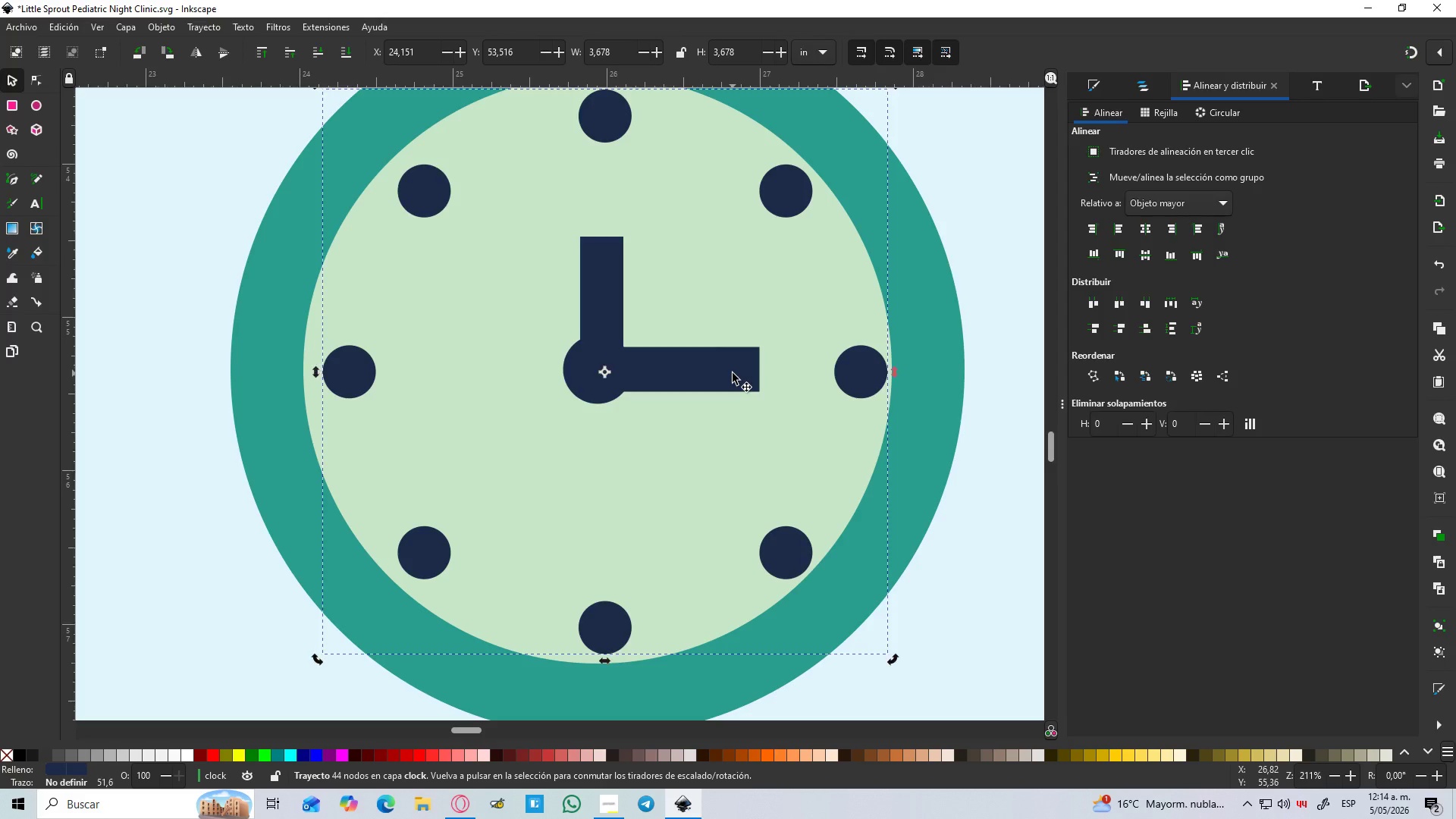 
triple_click([733, 373])
 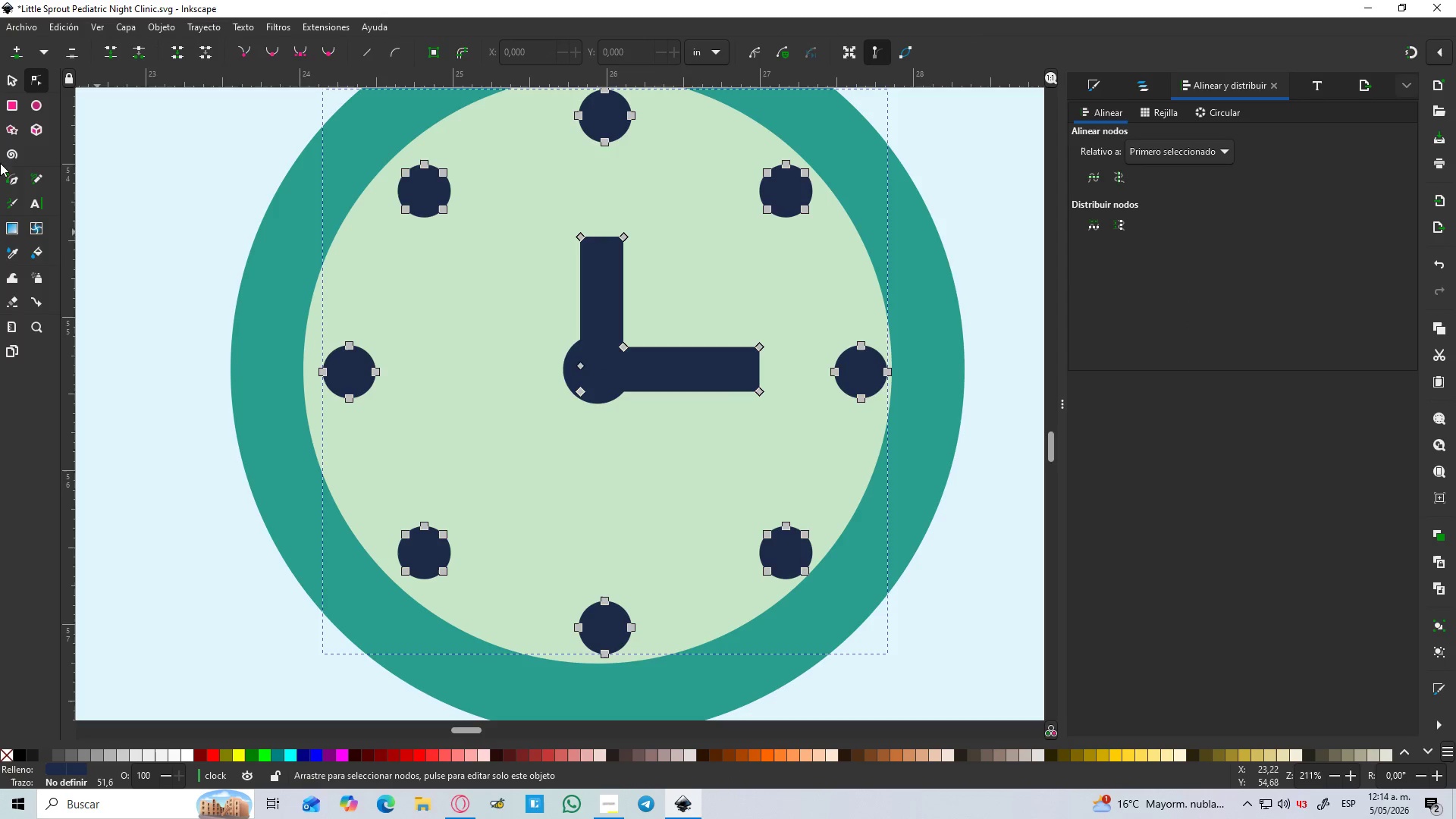 
left_click([14, 88])
 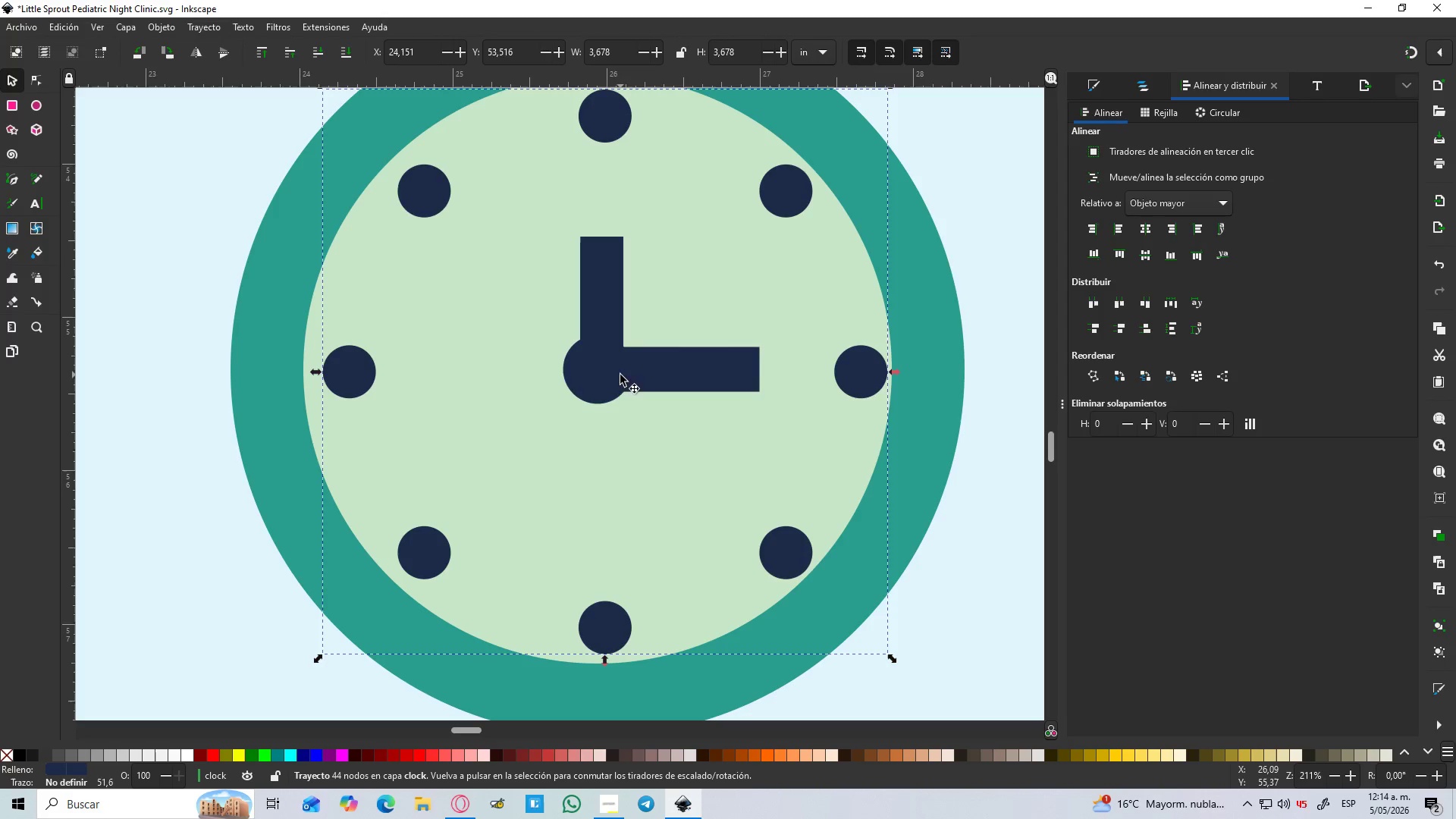 
left_click([598, 393])
 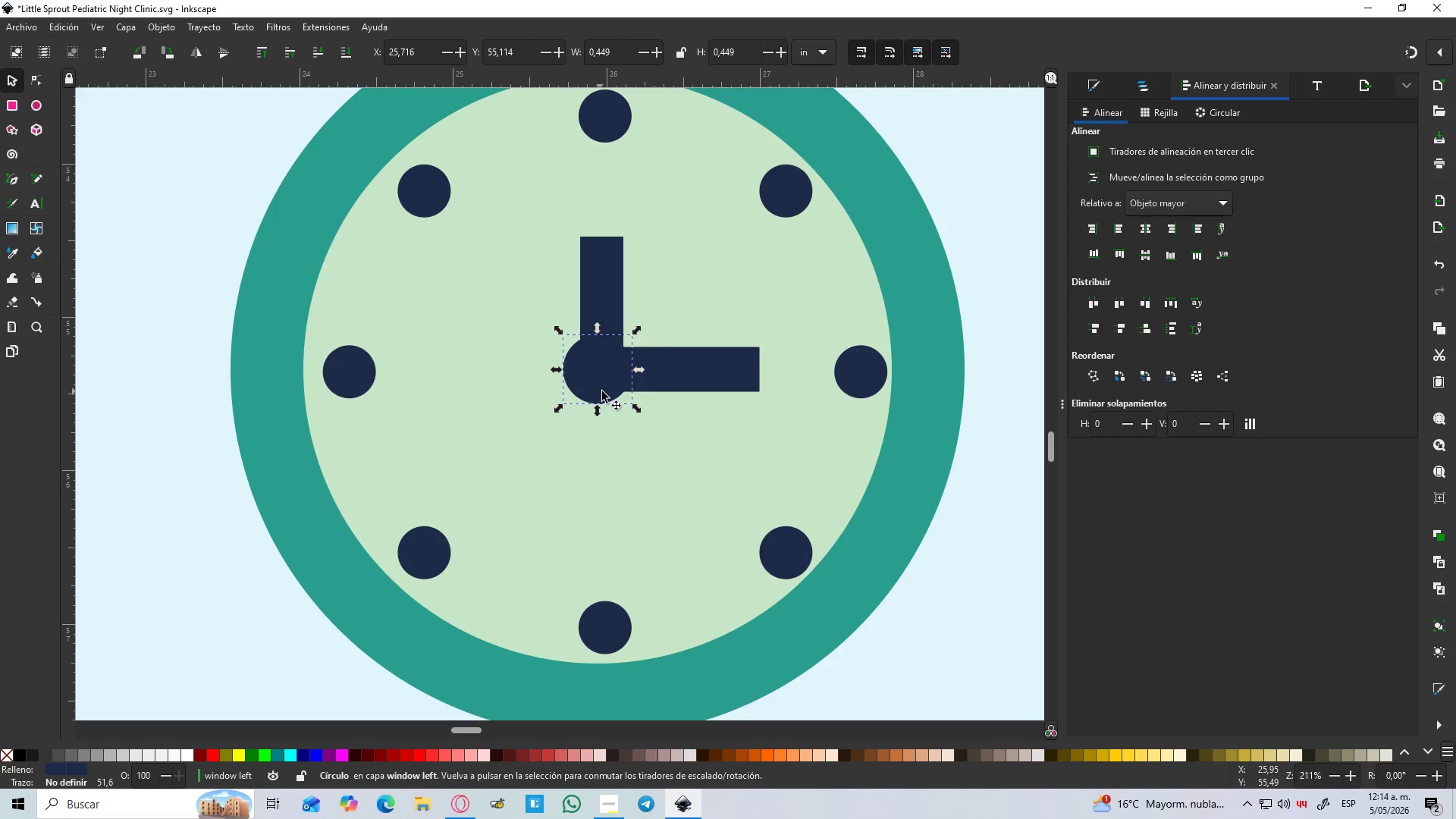 
hold_key(key=ShiftLeft, duration=1.12)
left_click([693, 374])
 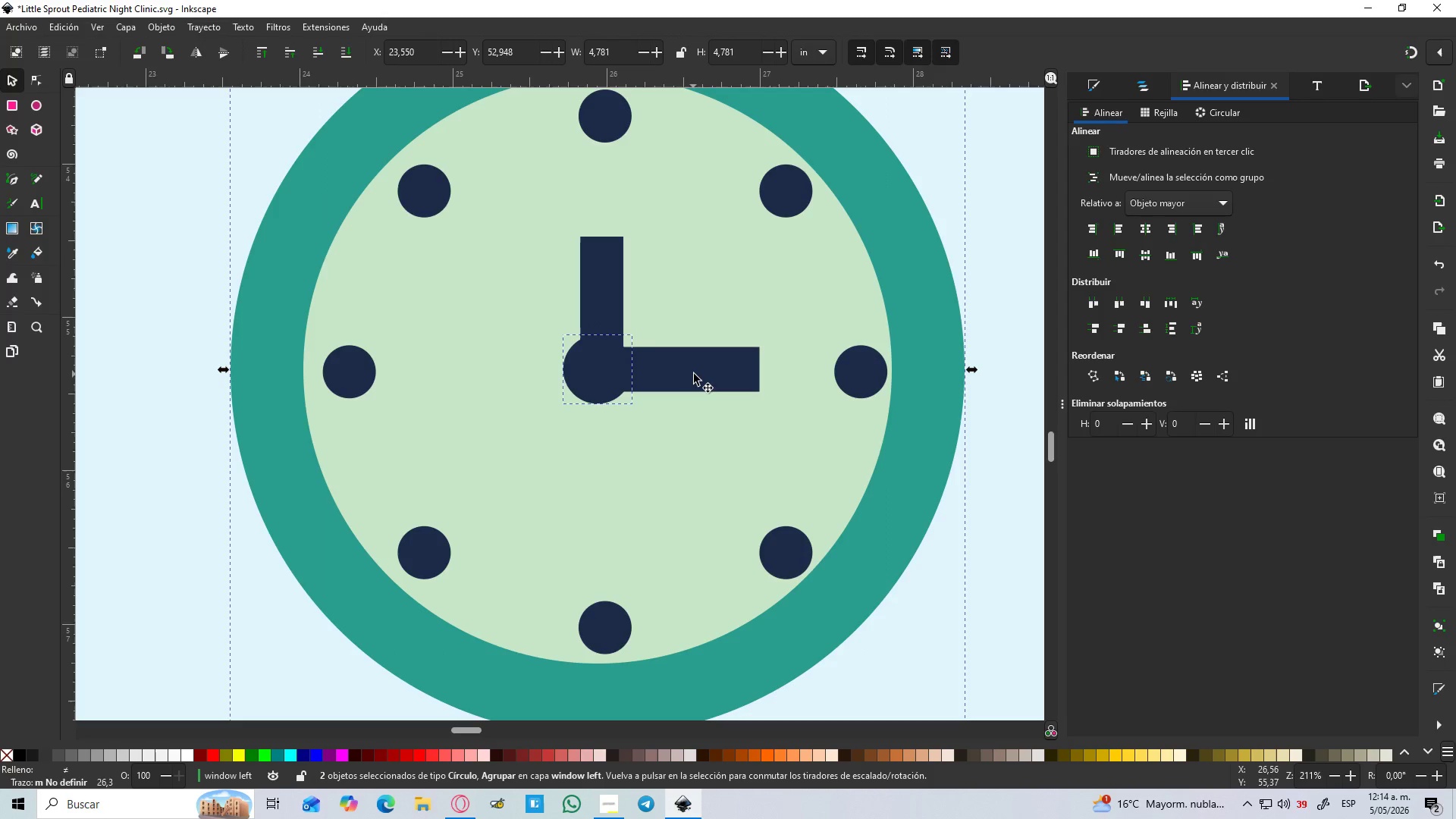 
left_click([695, 374])
 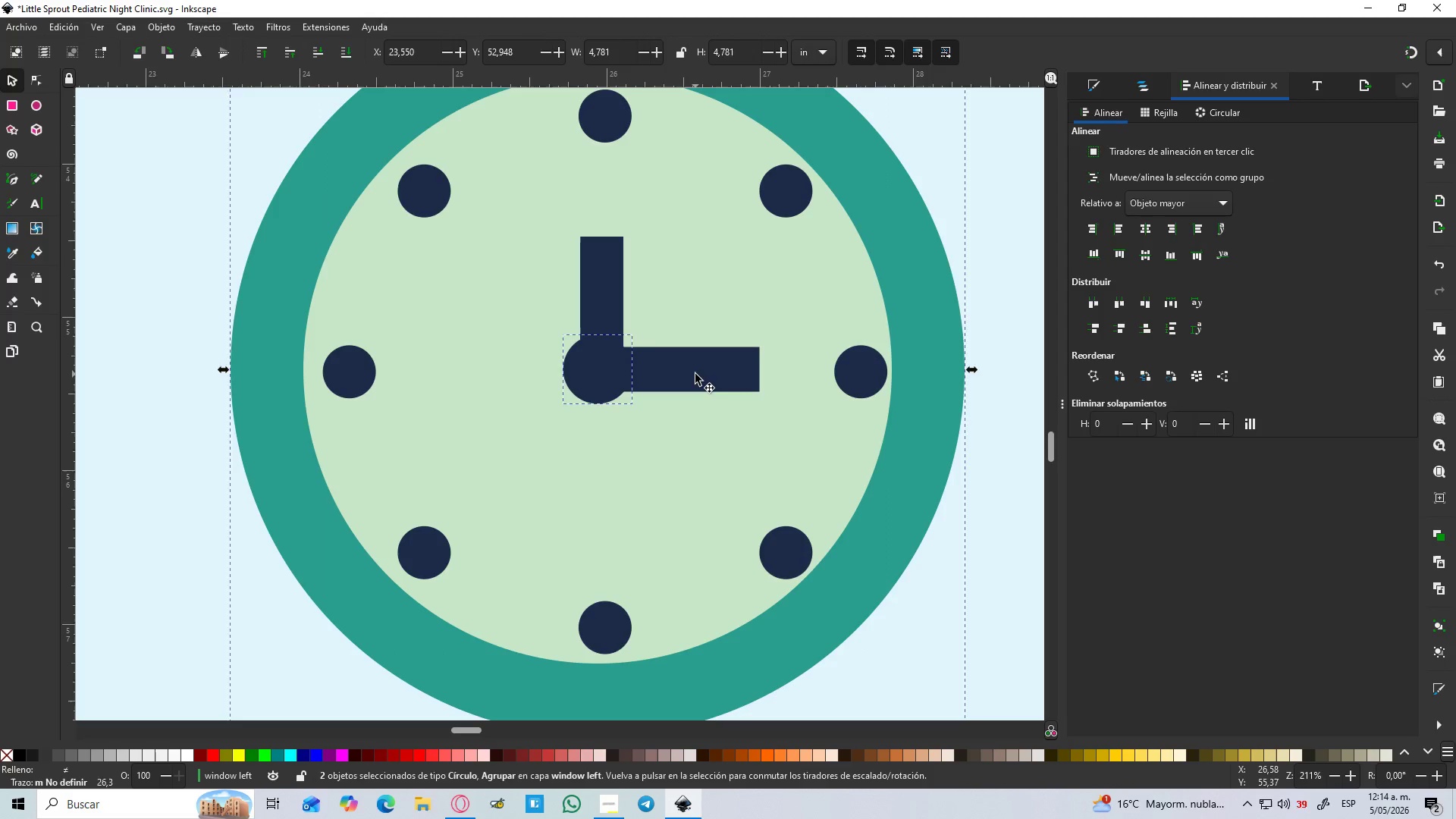 
double_click([695, 374])
 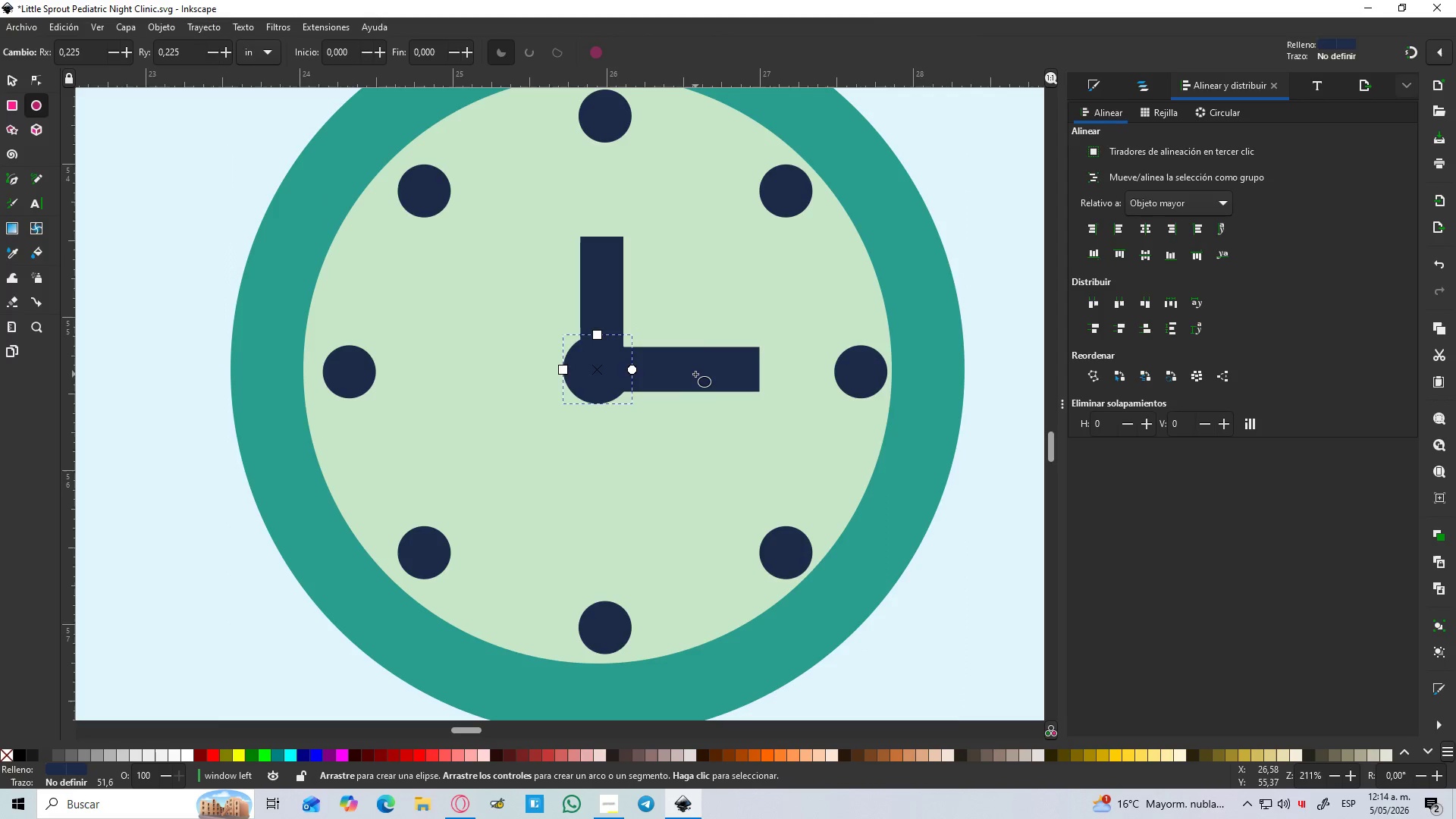 
triple_click([695, 374])
 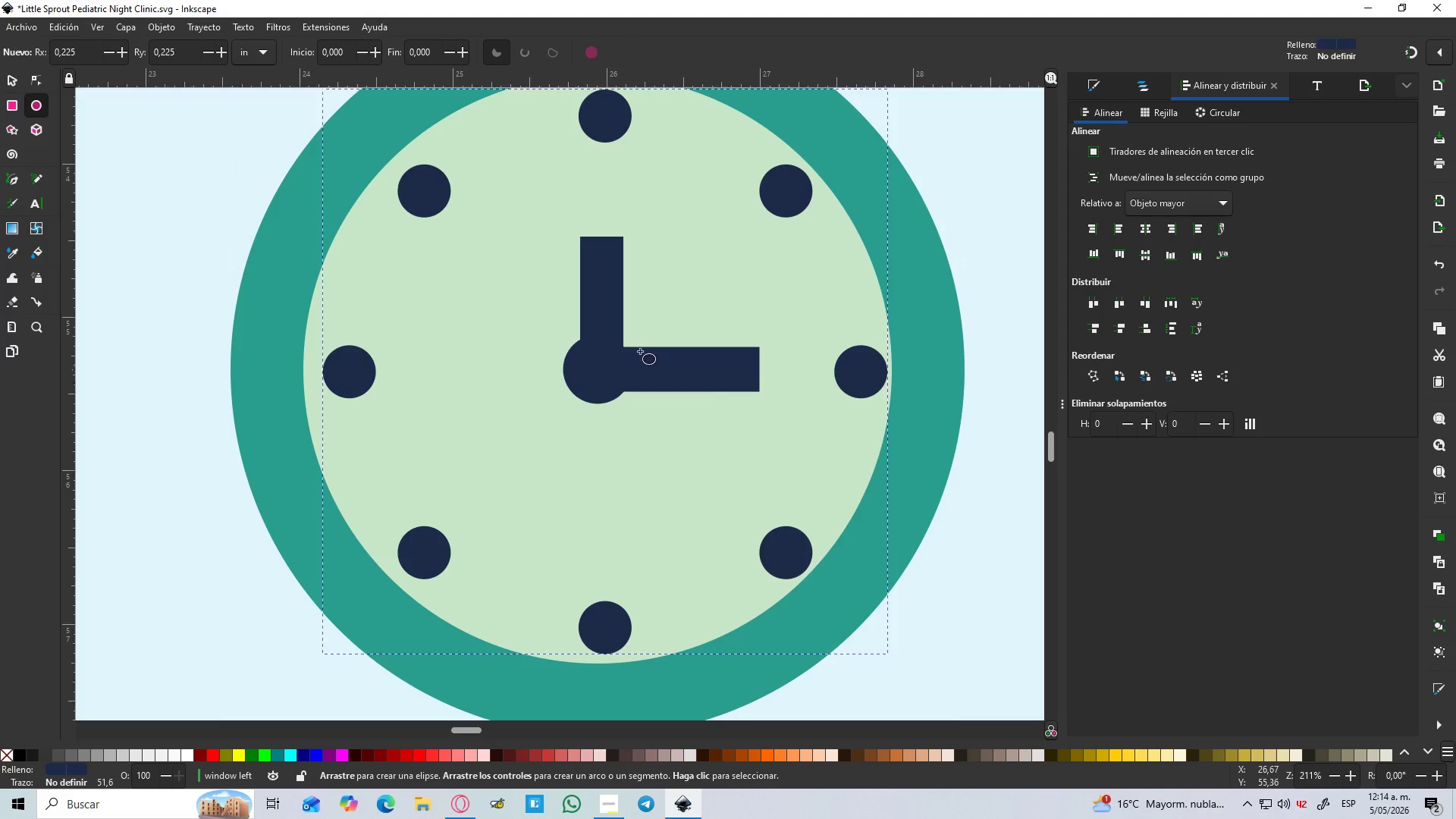 
key(S)
 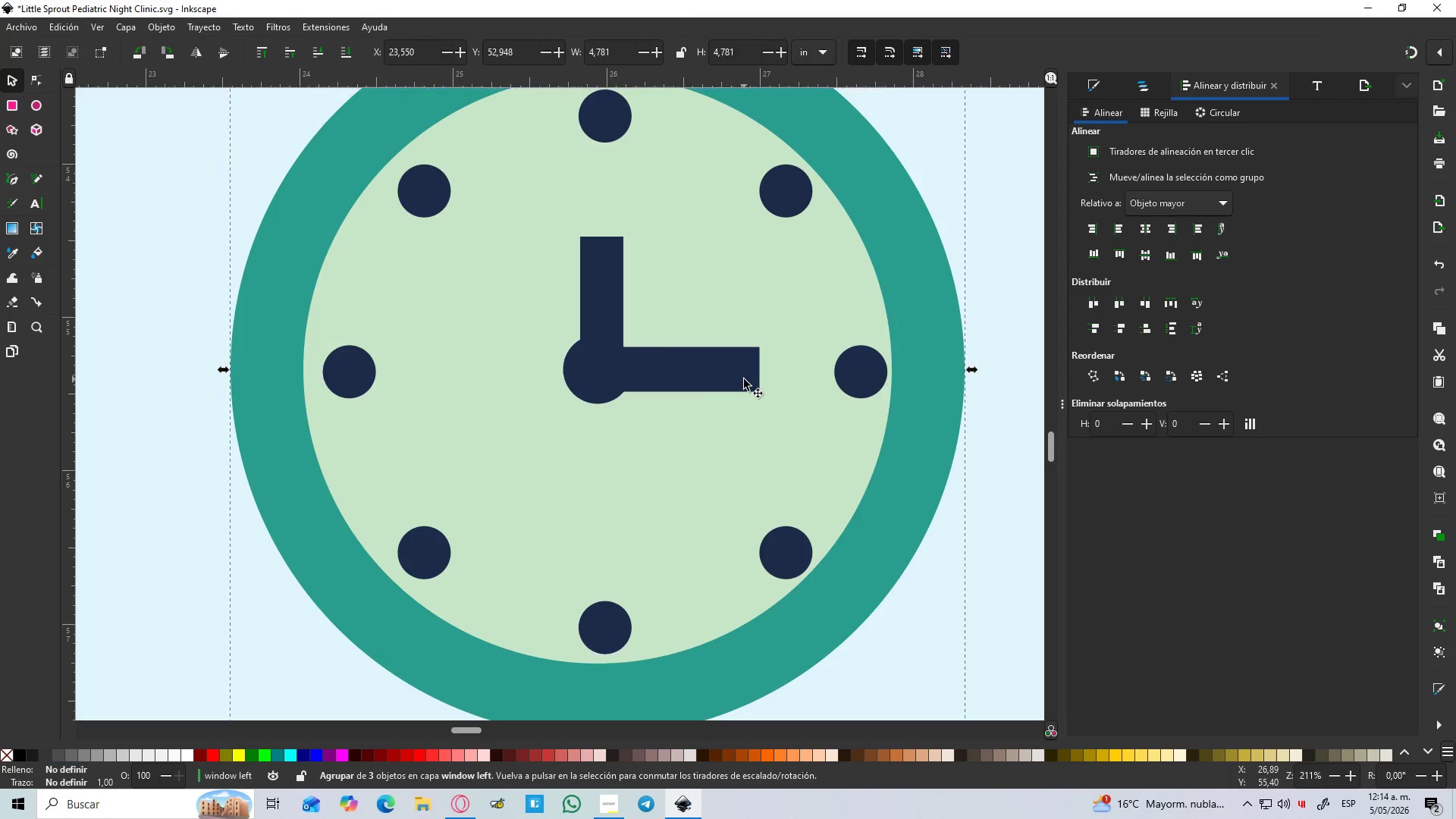 
left_click([744, 379])
 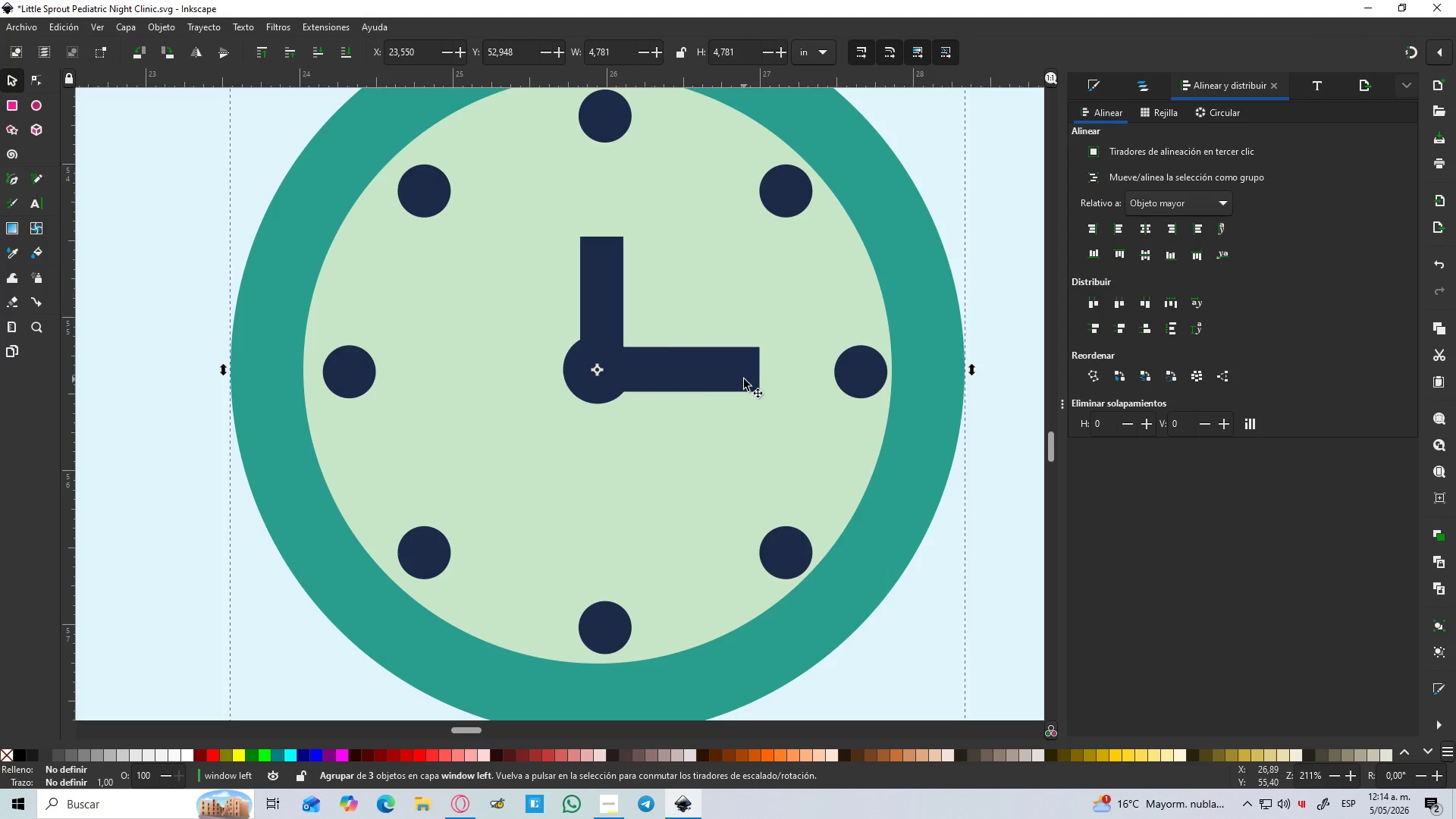 
left_click([744, 379])
 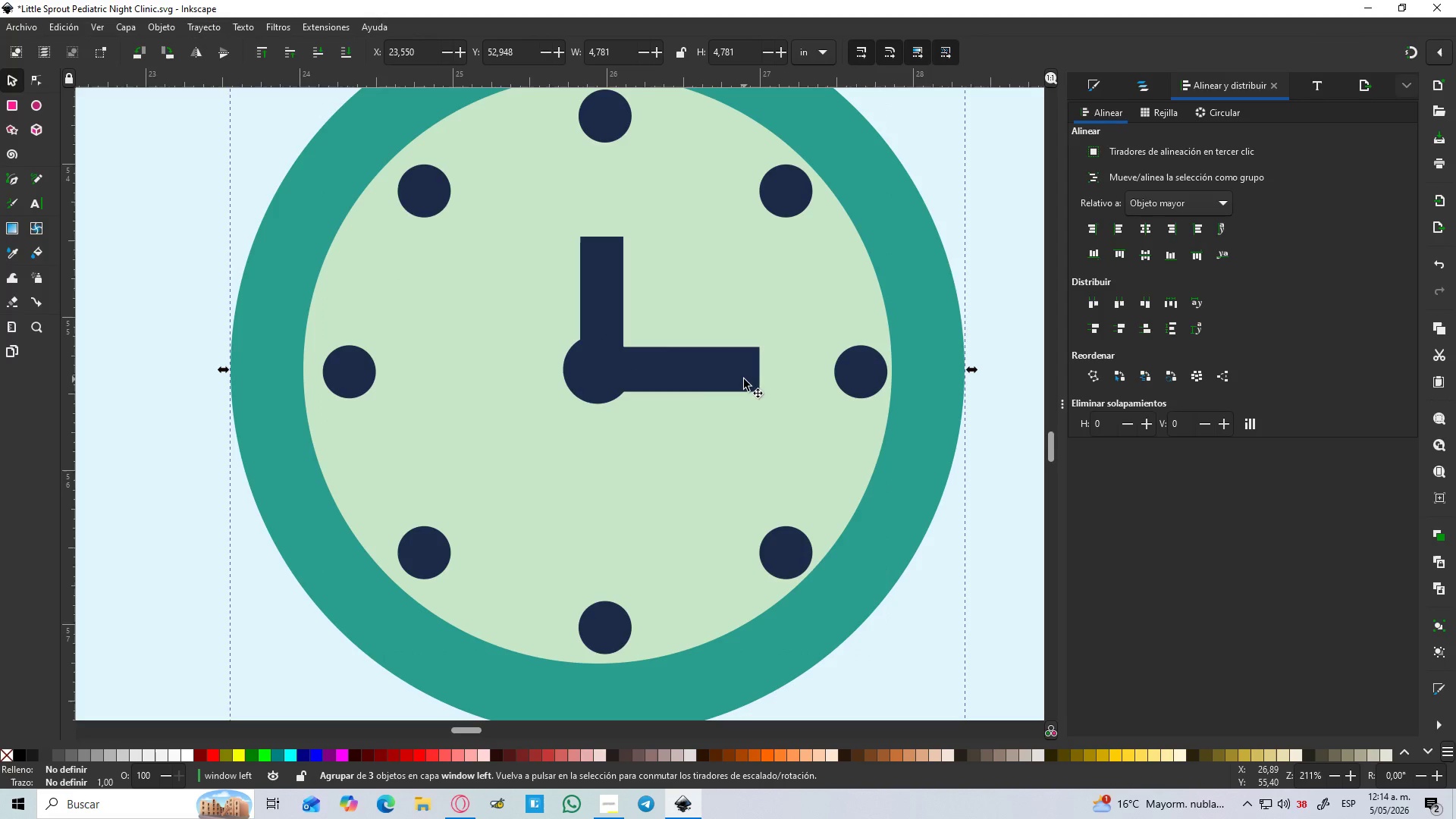 
left_click([744, 379])
 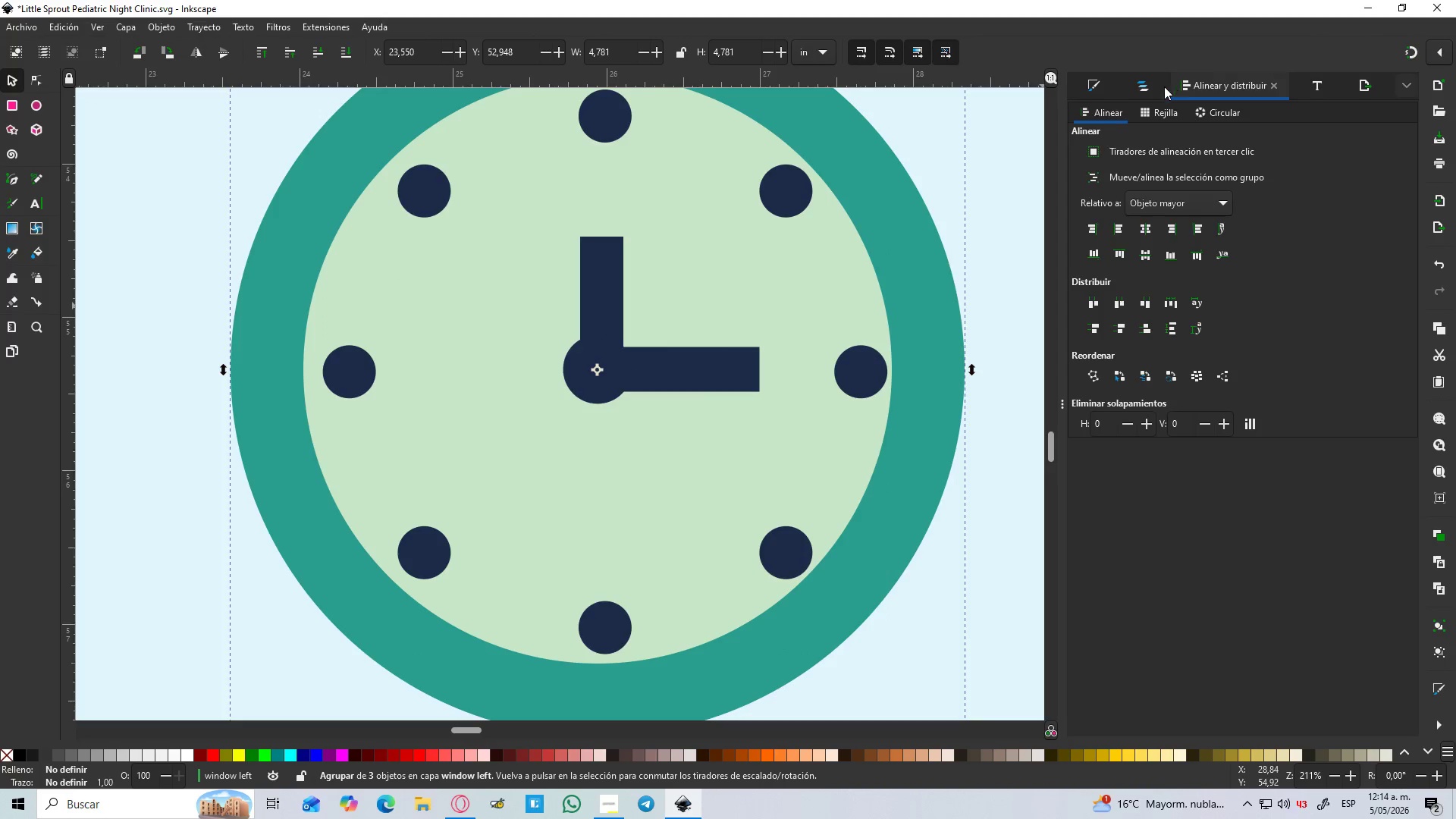 
left_click([1137, 86])
 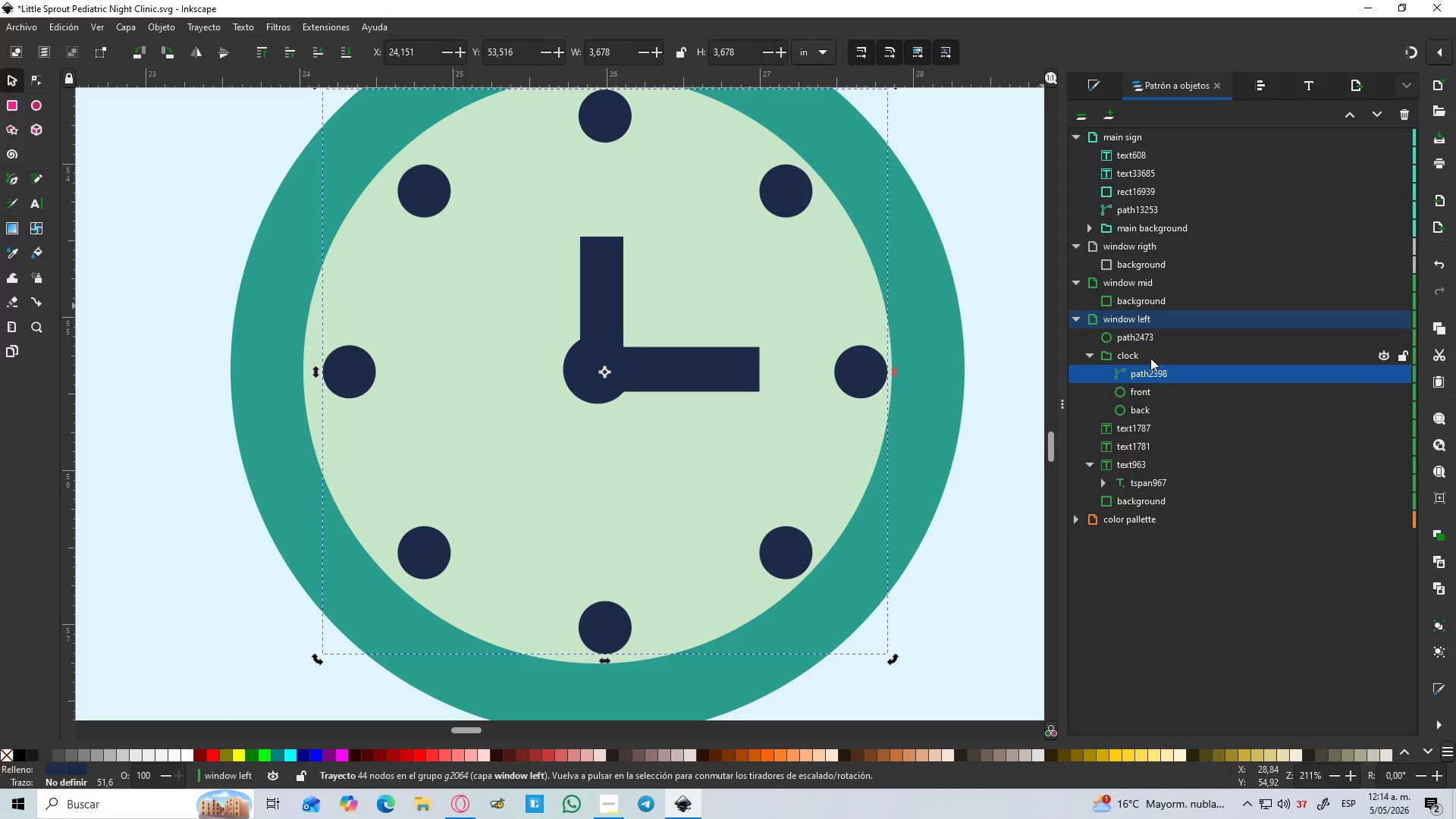 
hold_key(key=ShiftLeft, duration=1.5)
left_click([1153, 338])
 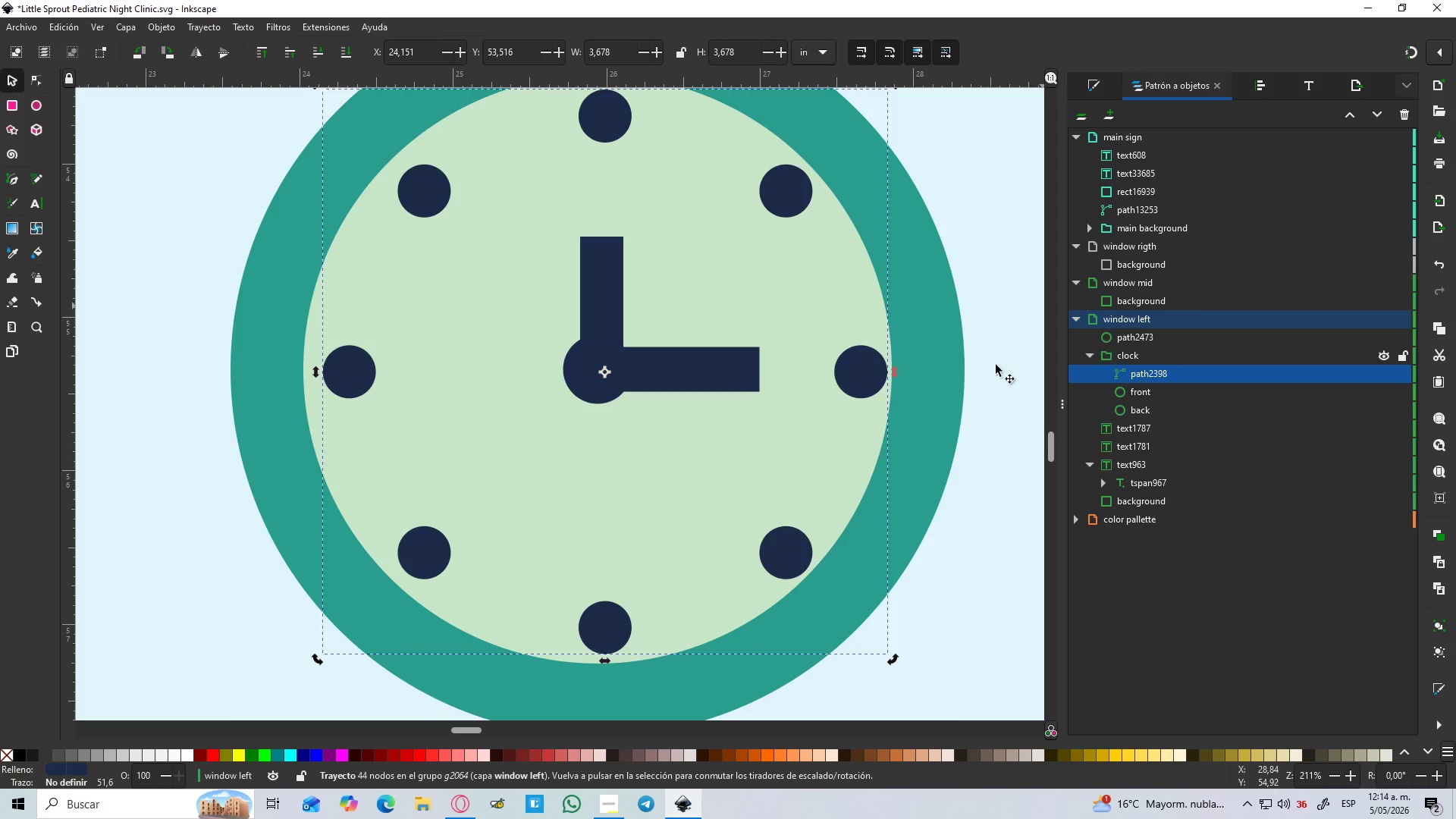 
hold_key(key=ShiftLeft, duration=1.51)
left_click([583, 387])
 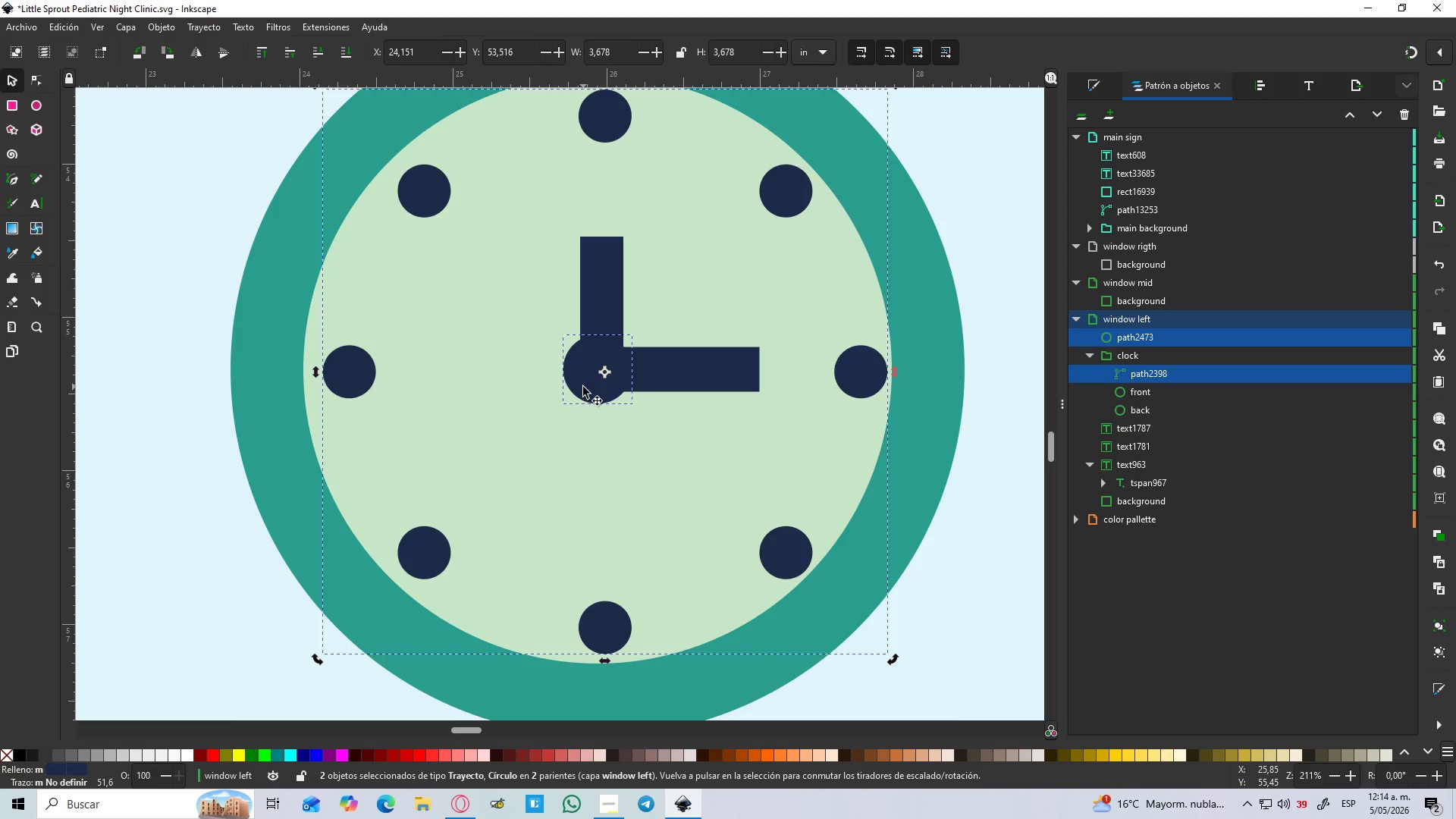 
key(Shift+ShiftLeft)
 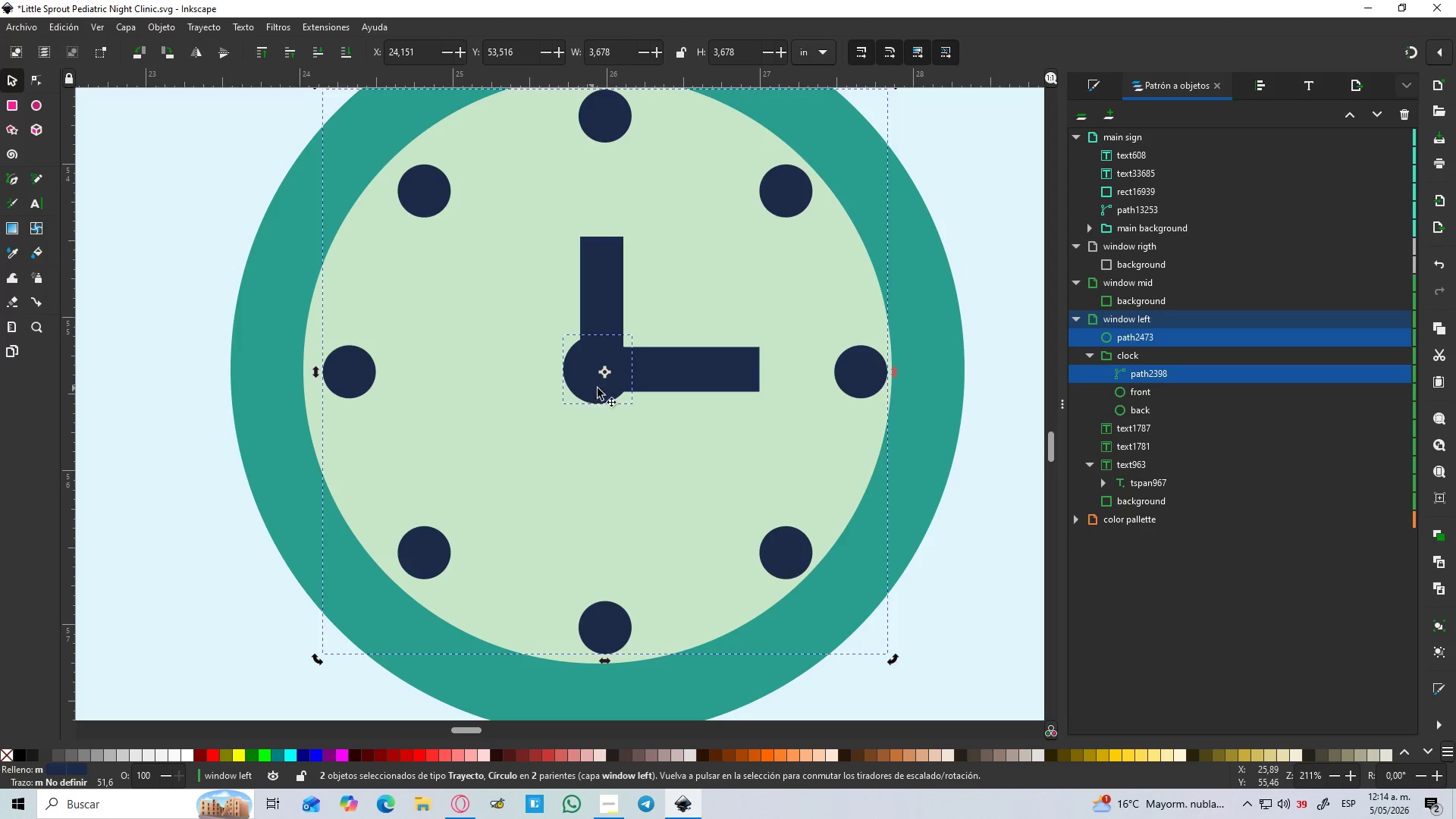 
key(Shift+ShiftLeft)
 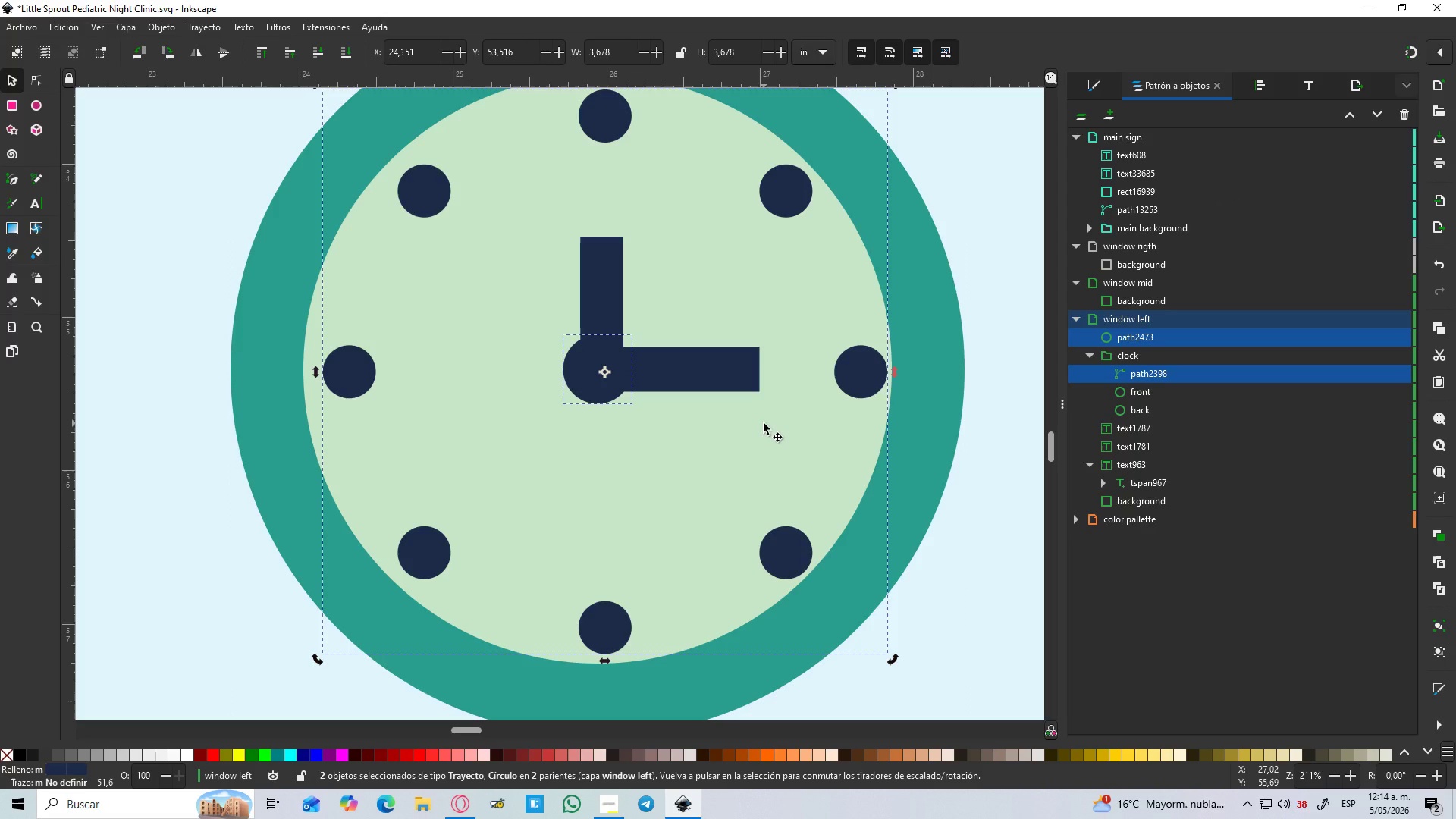 
hold_key(key=ControlLeft, duration=1.5)
 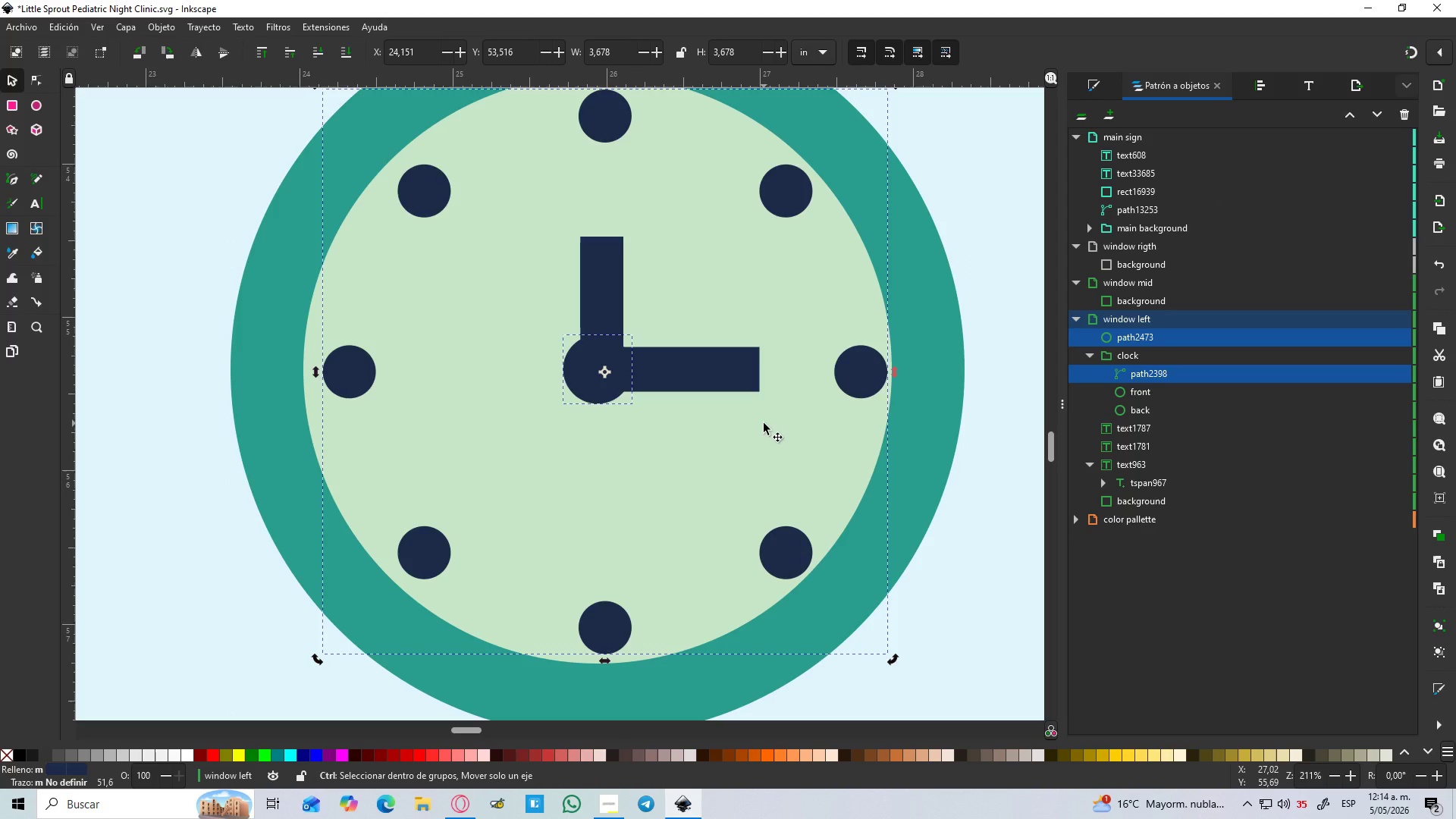 
key(Control+NumpadAdd)
 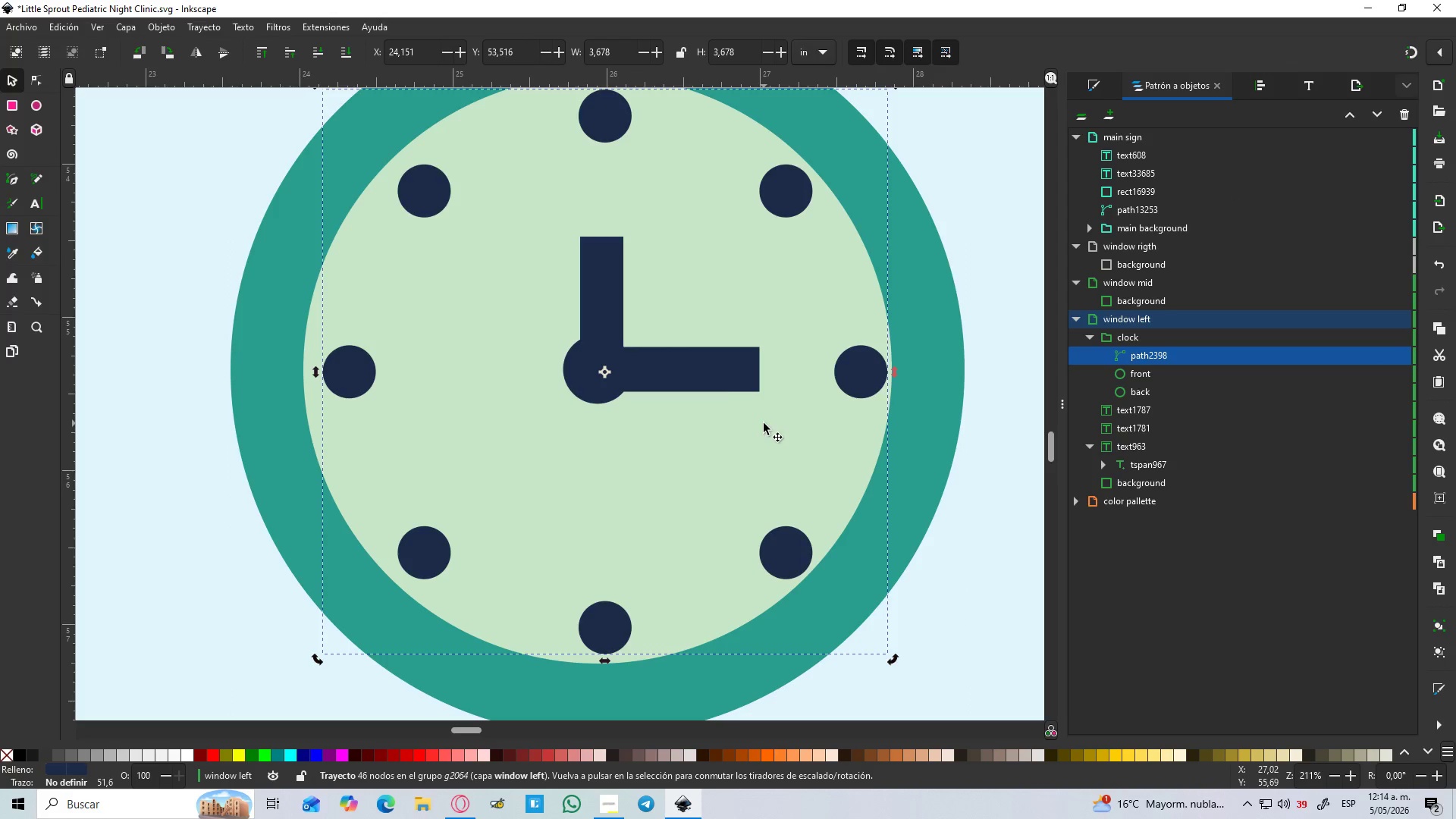 
hold_key(key=ControlLeft, duration=0.64)
scroll: coordinate [611, 293], scroll_direction: down, amount: 3.0
 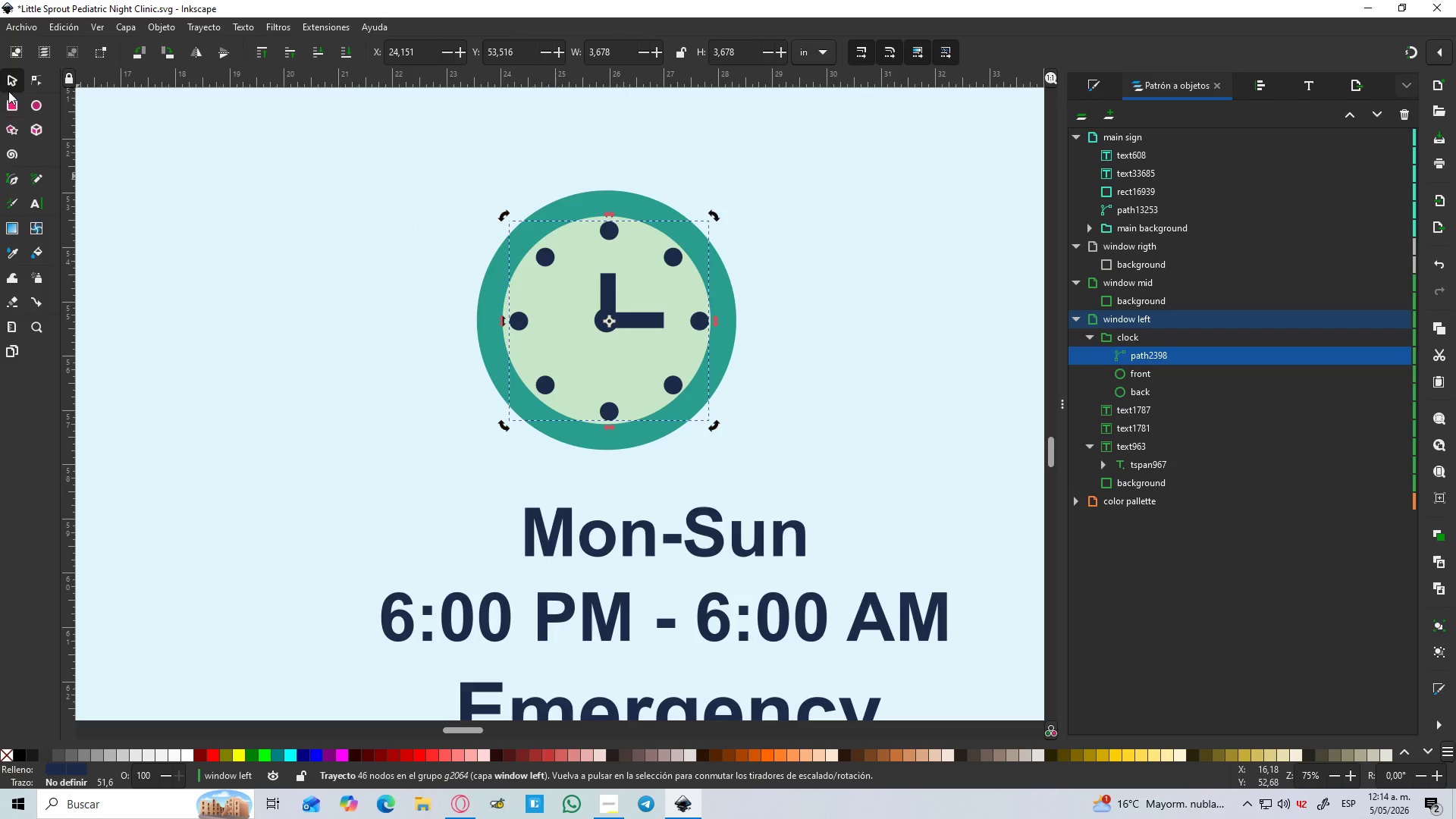 
left_click([12, 85])
 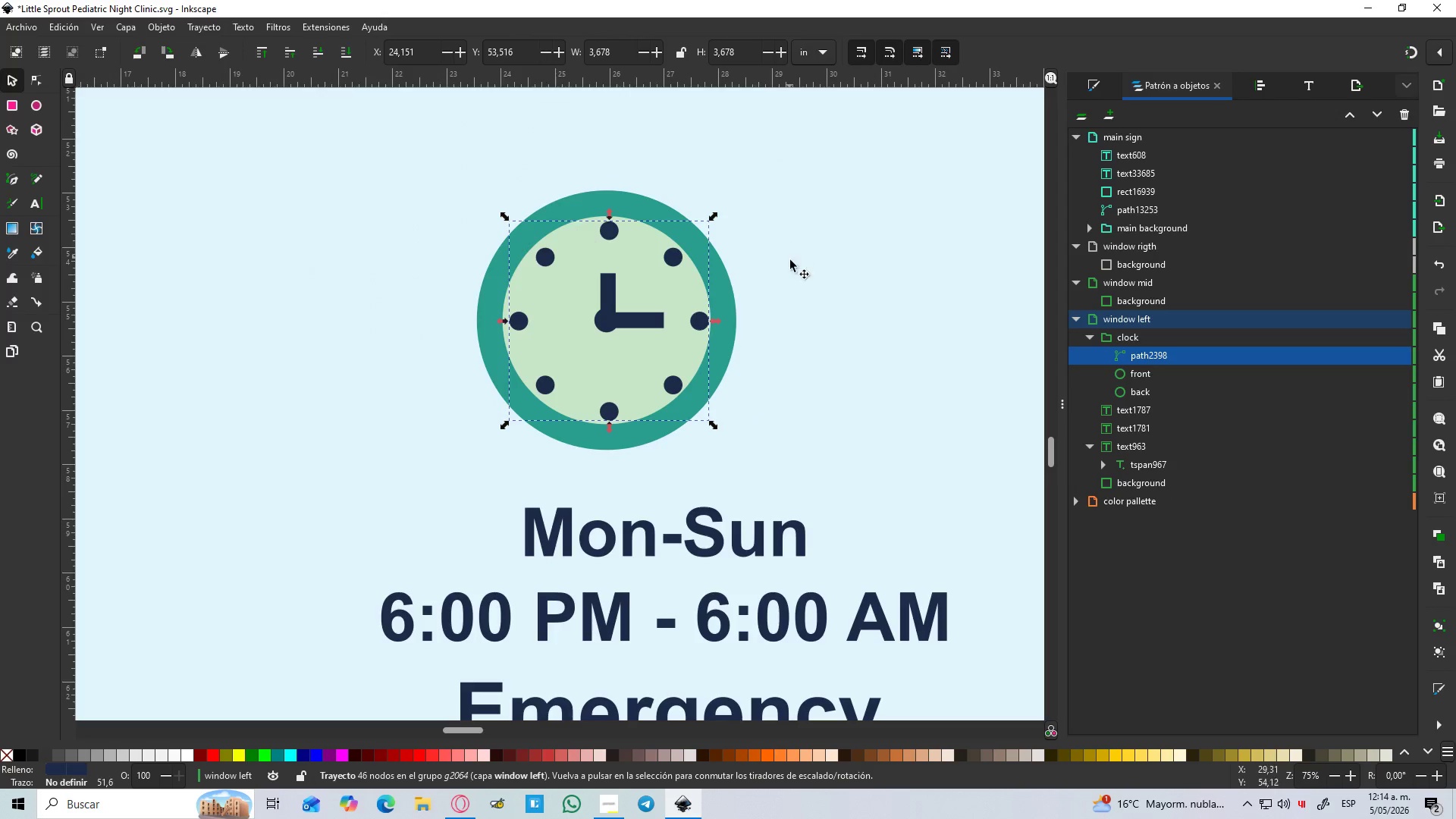 
left_click([808, 277])
 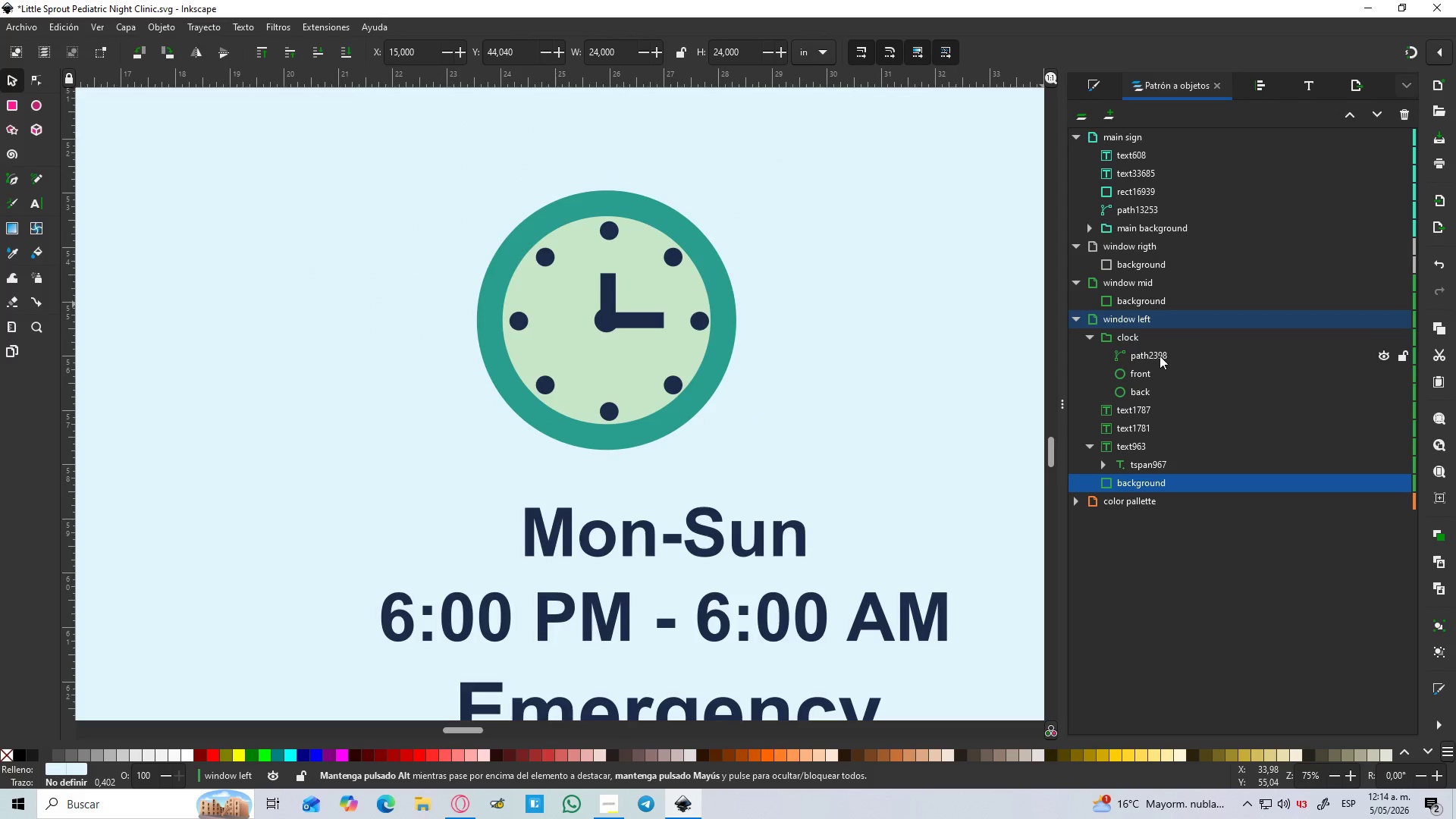 
double_click([1159, 356])
 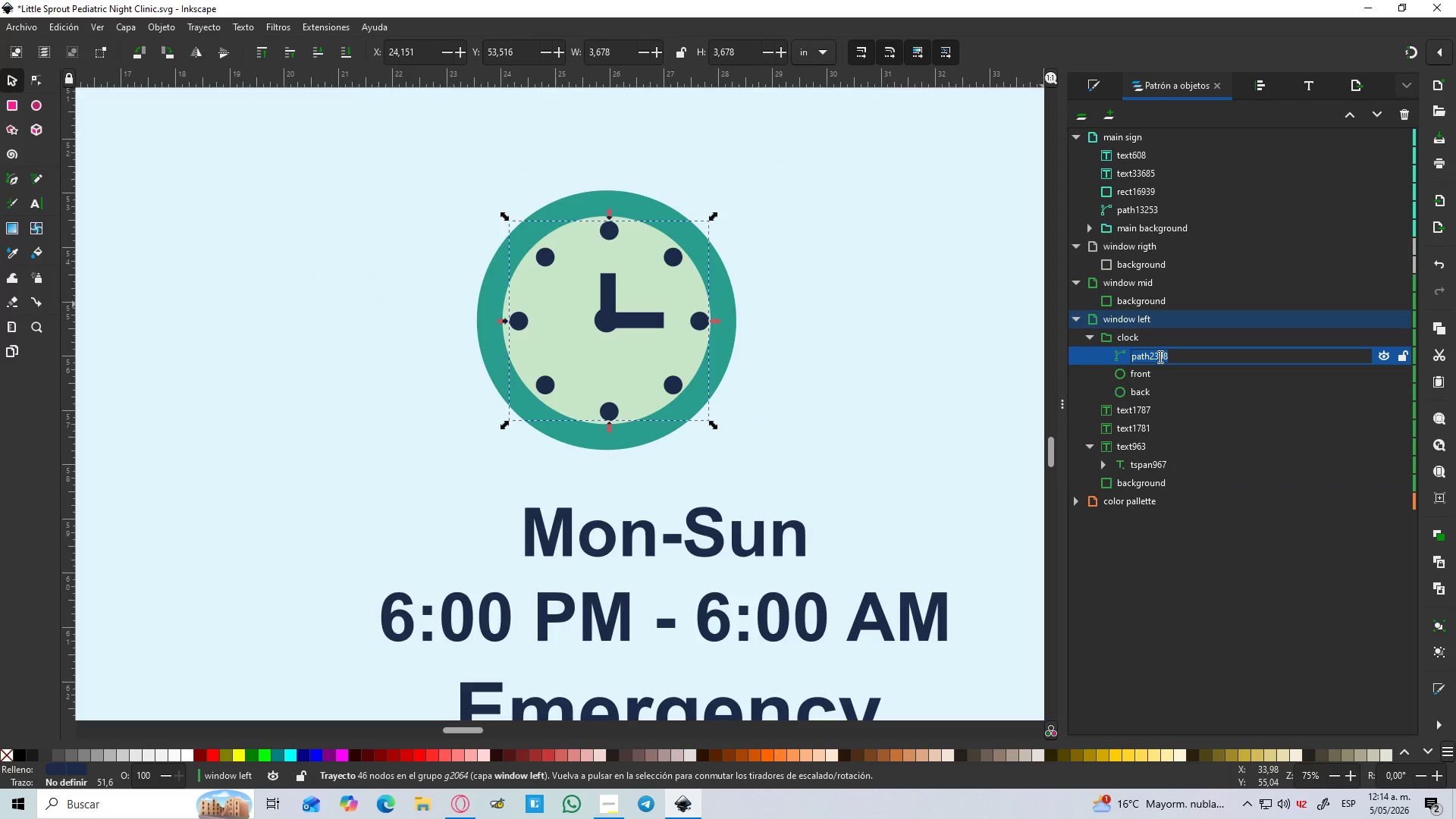 
type(ho)
key(Backspace)
key(Backspace)
key(Backspace)
 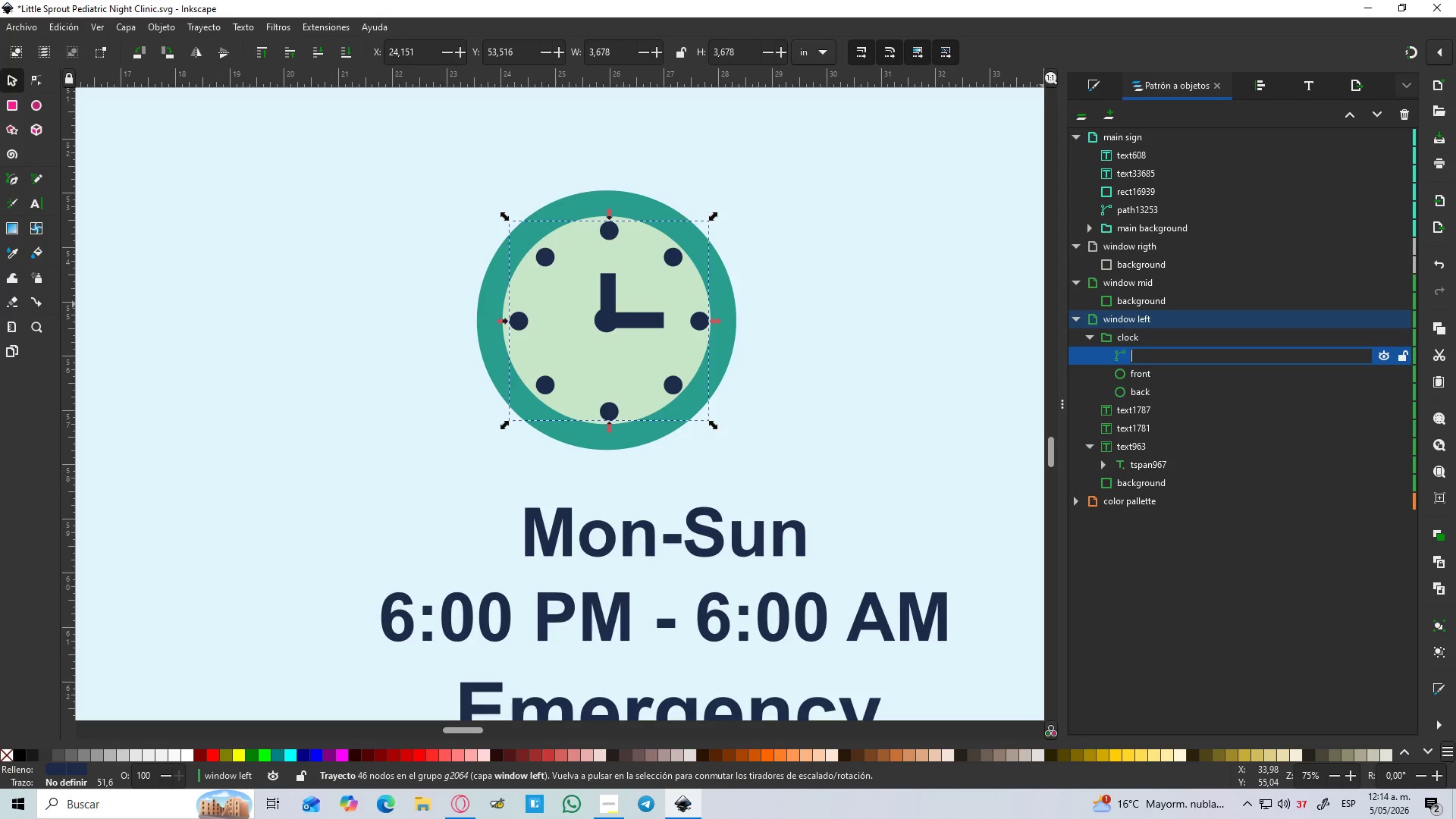 
wait(7.12)
 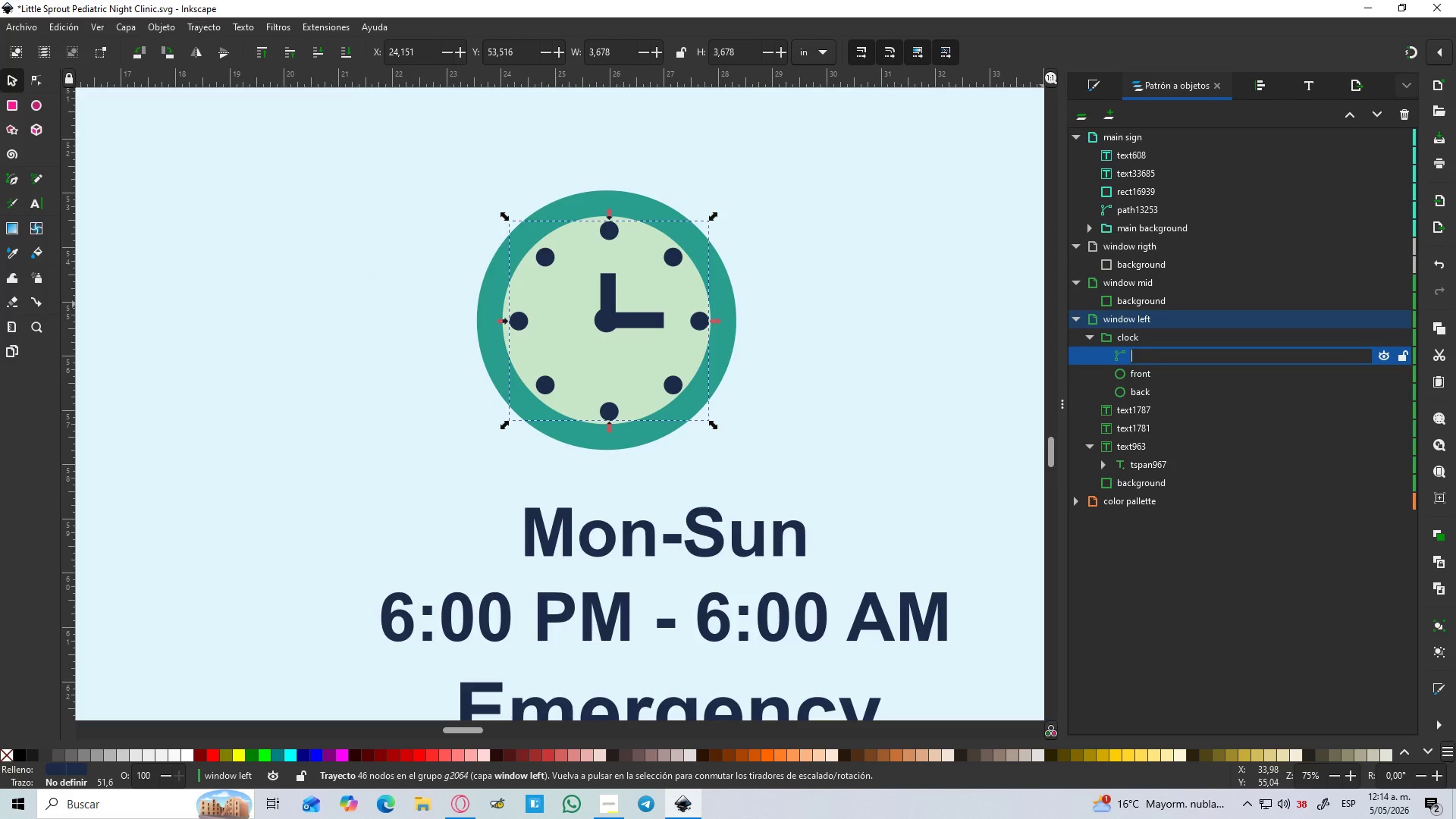 
type(details)
 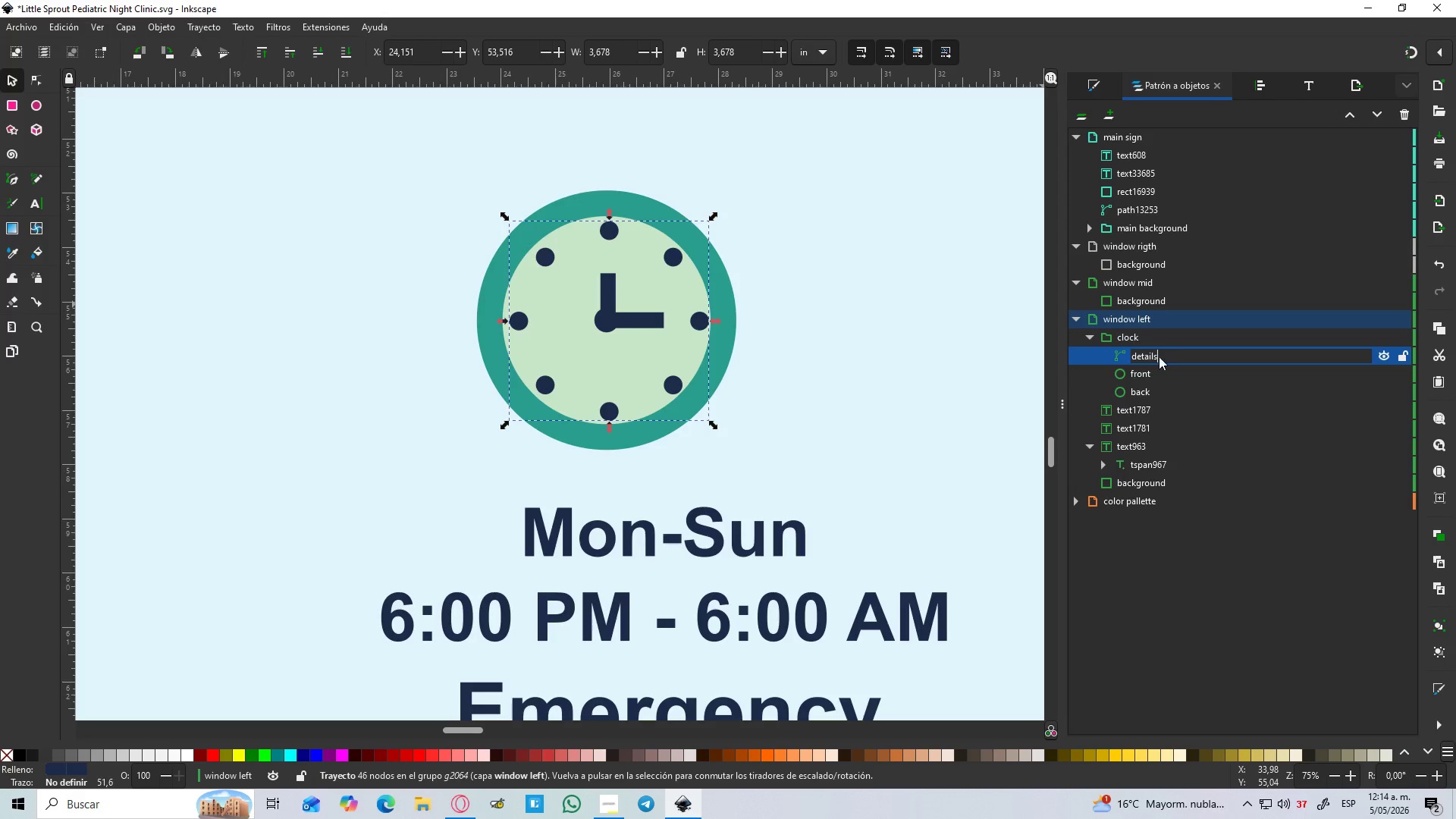 
key(Enter)
 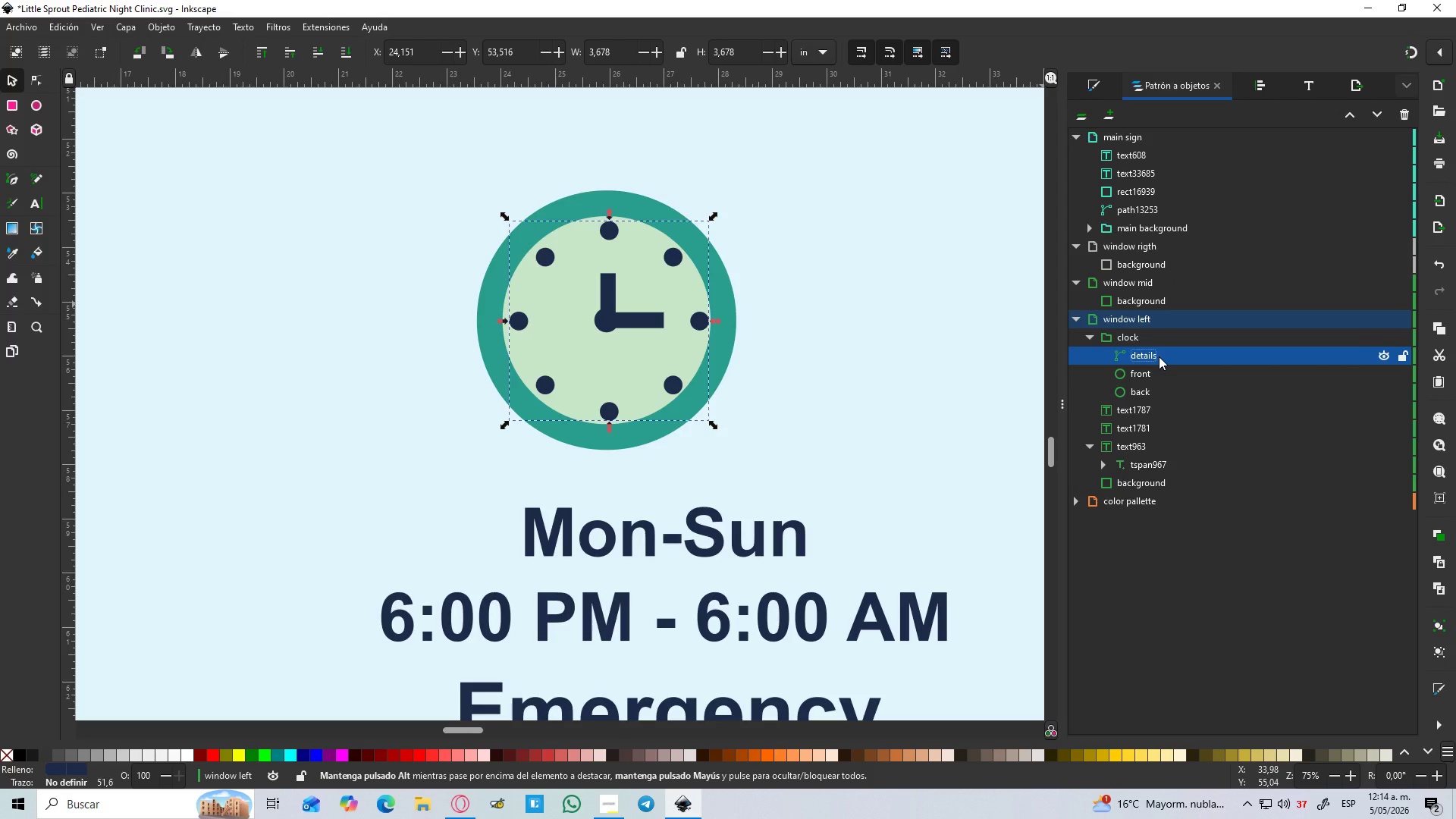 
hold_key(key=ControlLeft, duration=0.58)
scroll: coordinate [985, 350], scroll_direction: down, amount: 3.0
 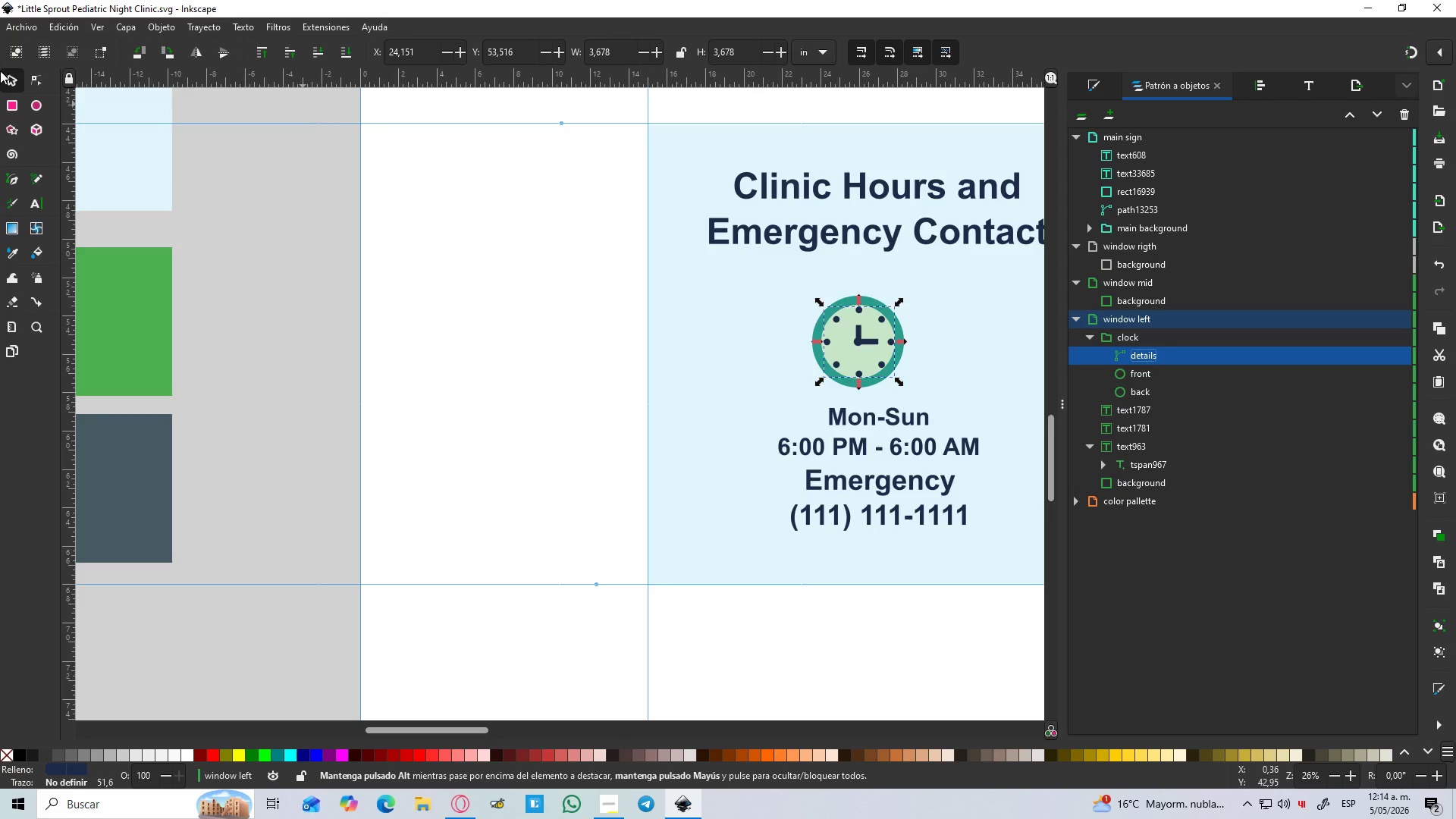 
left_click([8, 75])
 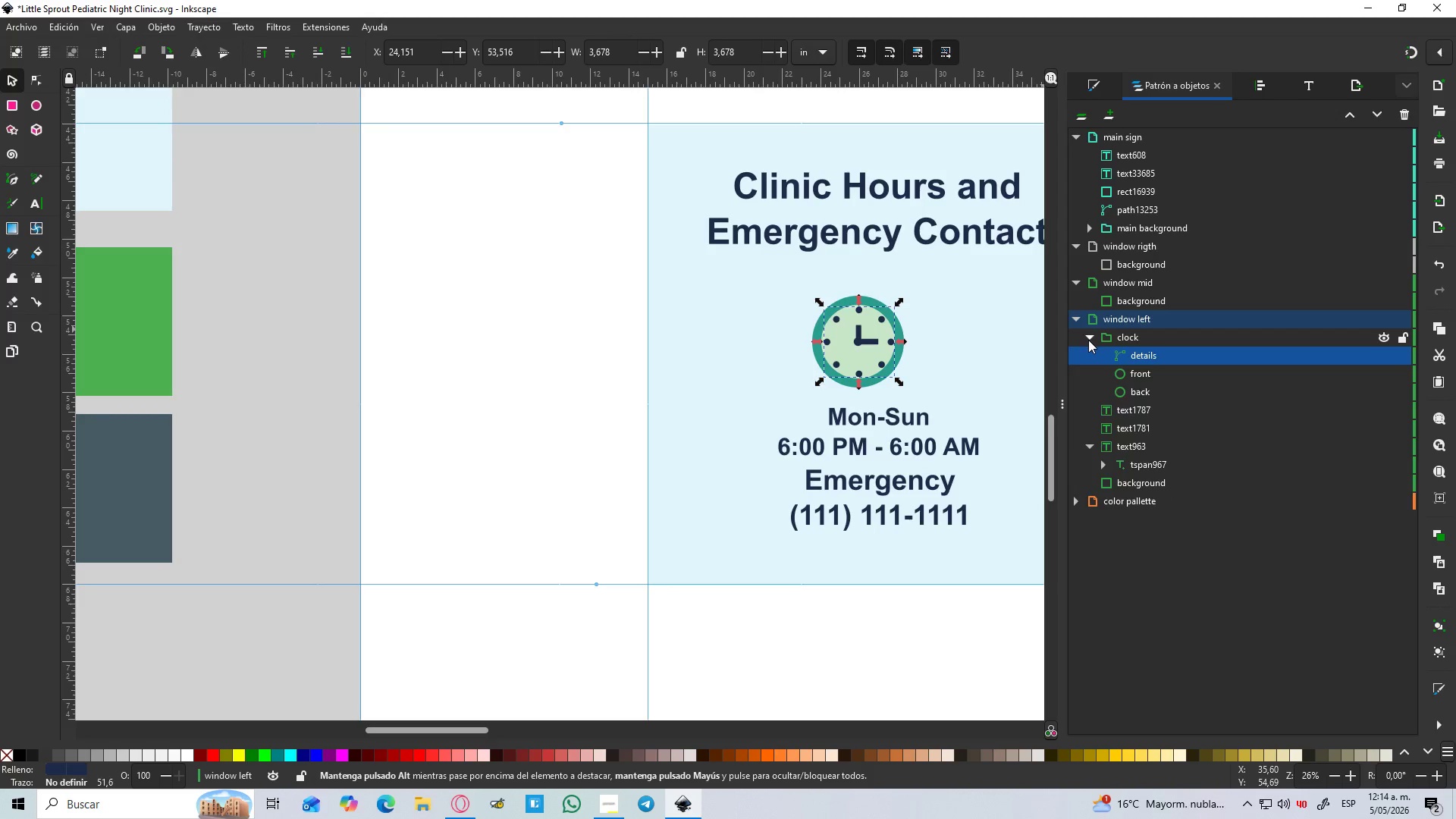 
left_click([1014, 344])
 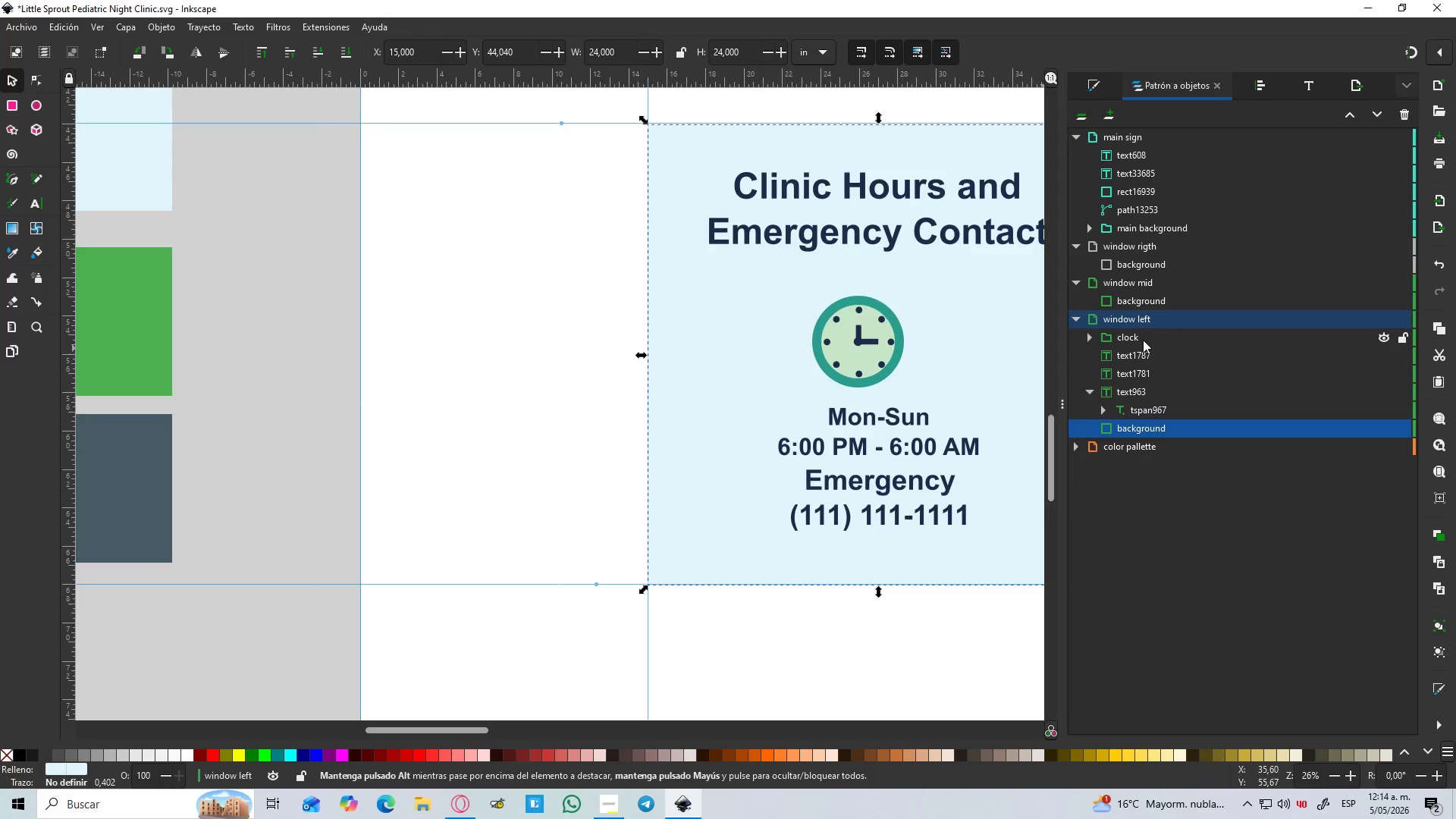 
hold_key(key=Space, duration=0.48)
 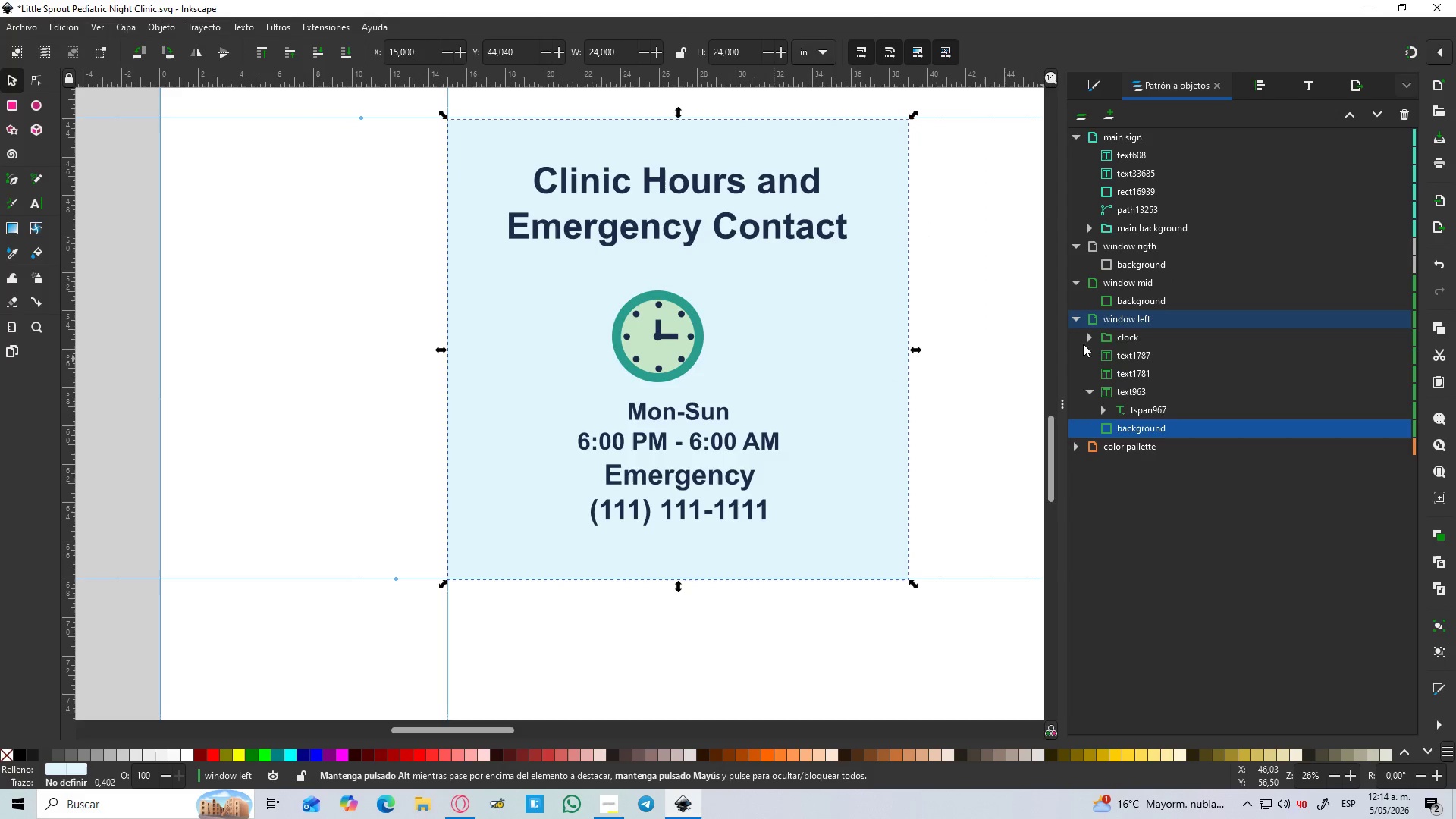 
left_click([1119, 339])
 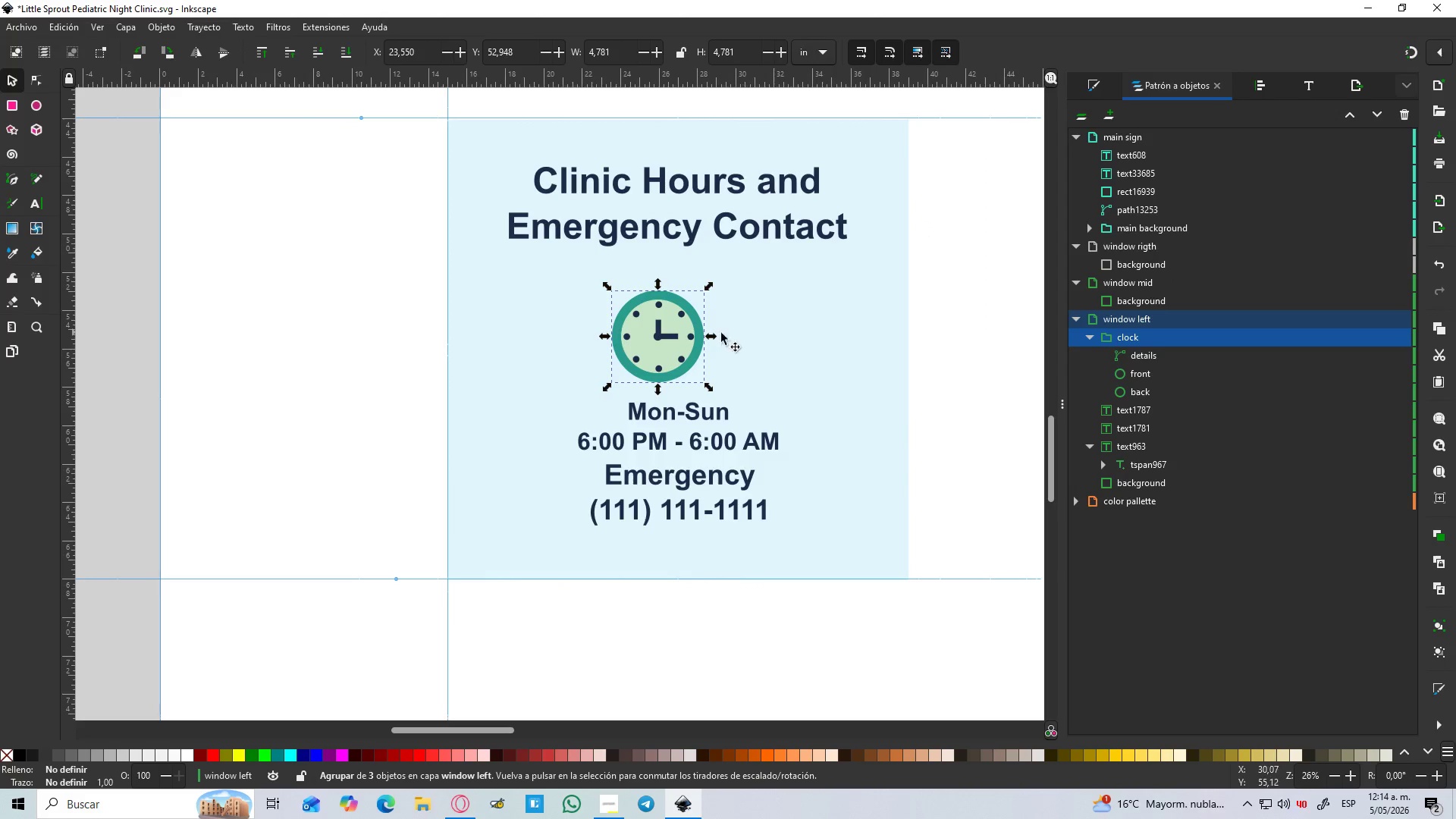 
left_click_drag(start_coordinate=[693, 346], to_coordinate=[636, 356])
 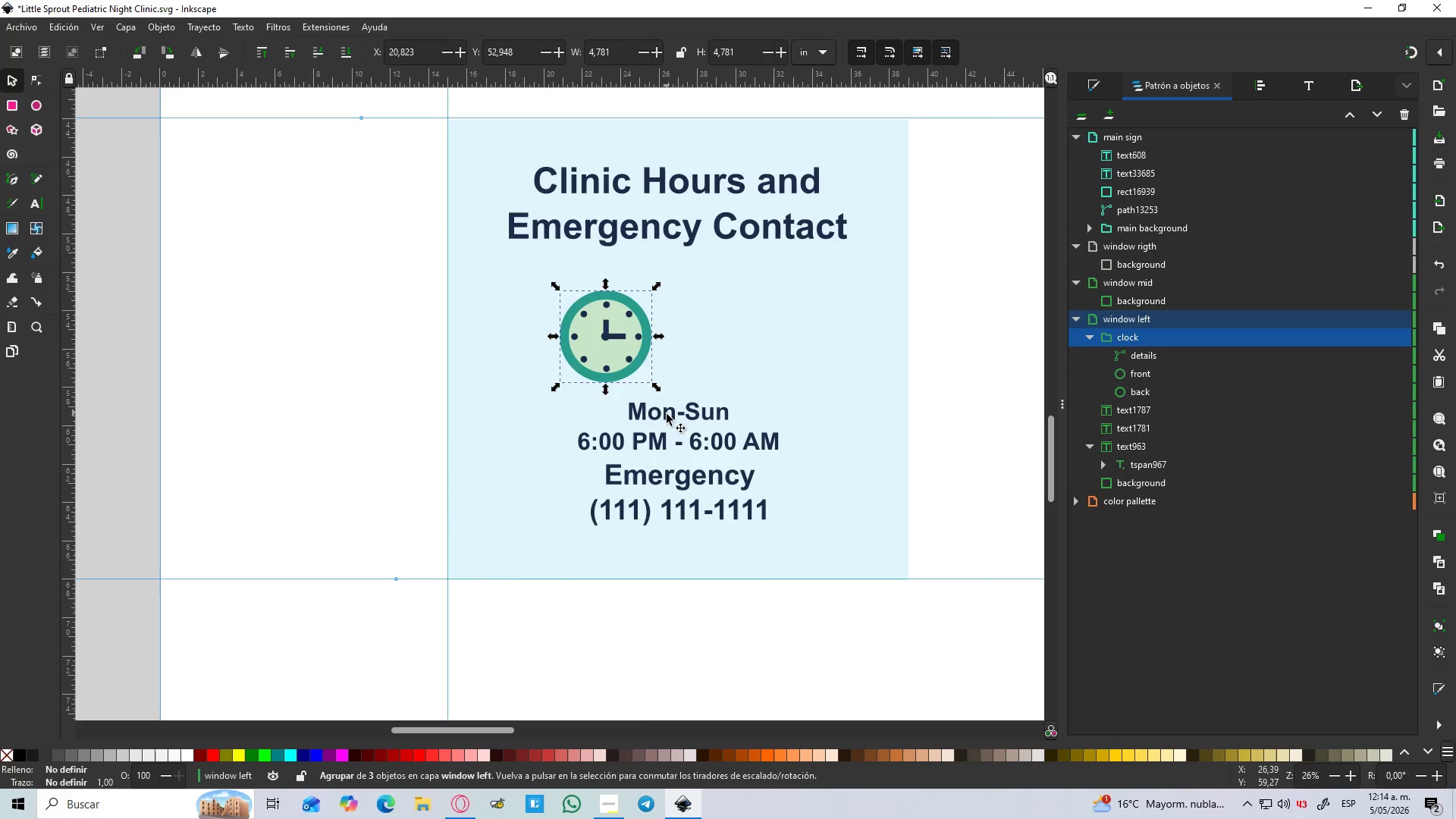 
hold_key(key=ControlLeft, duration=1.5)
 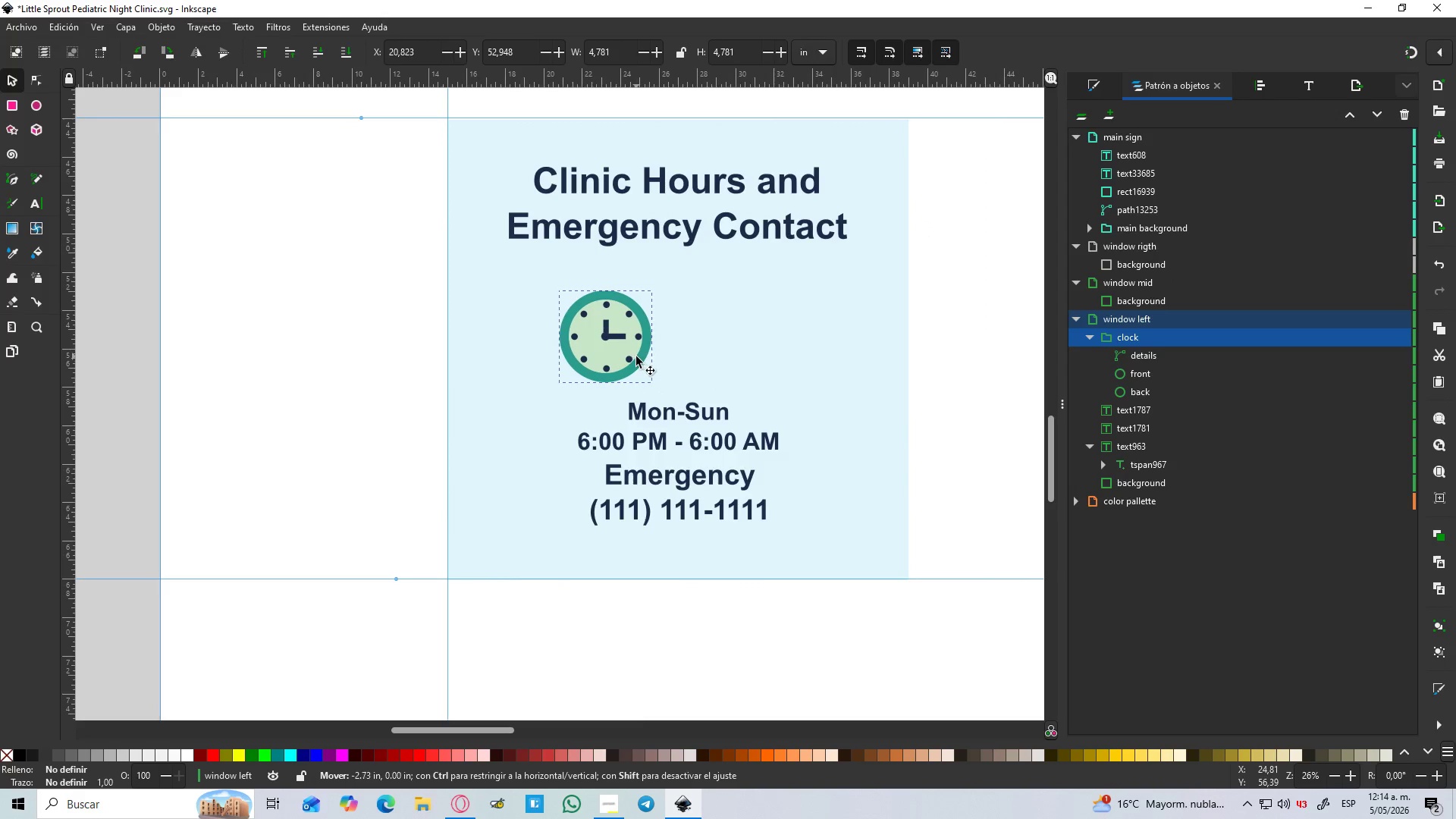 
hold_key(key=ControlLeft, duration=0.55)
 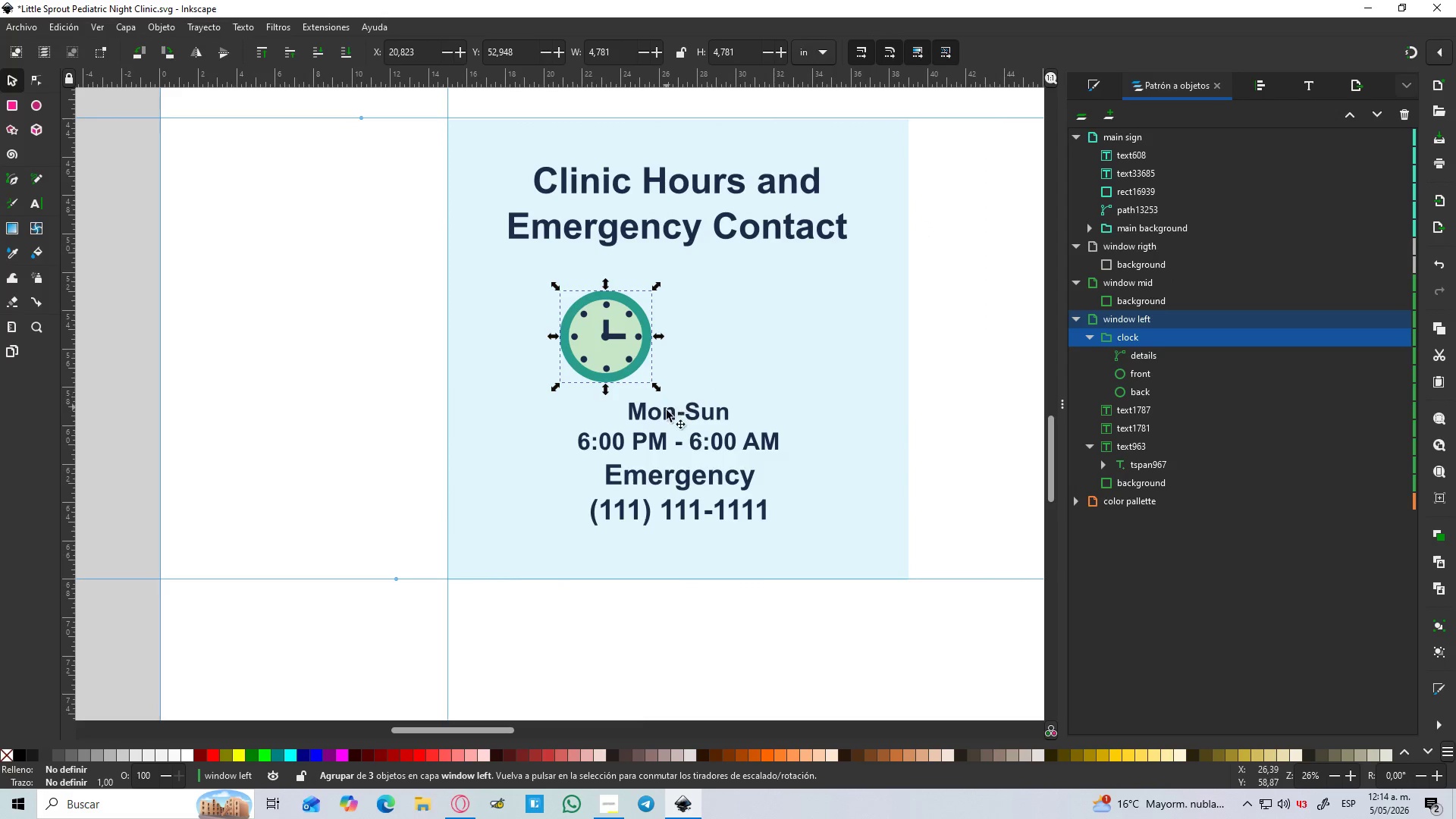 
left_click([667, 415])
 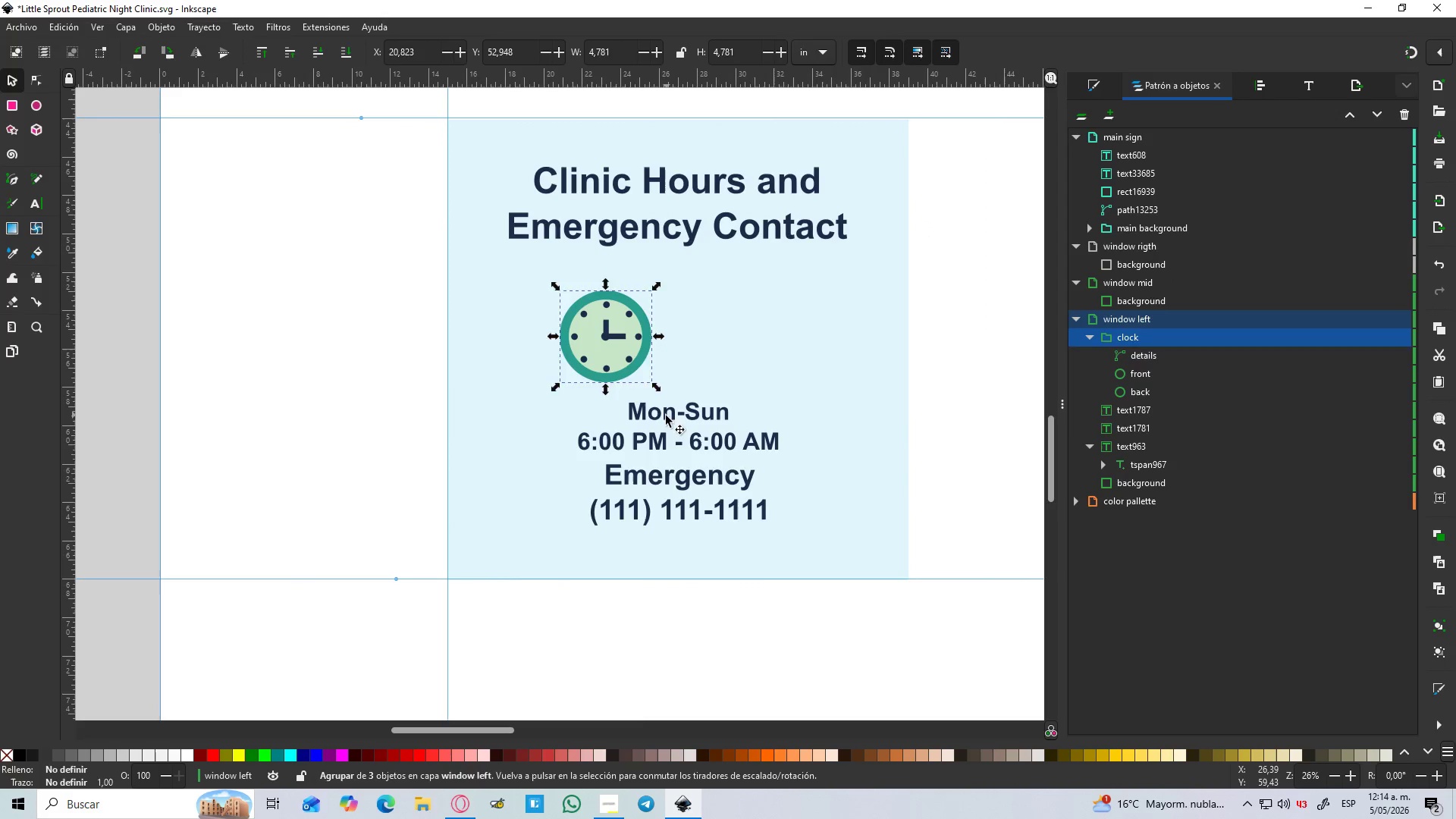 
hold_key(key=ShiftLeft, duration=0.94)
left_click([673, 480])
 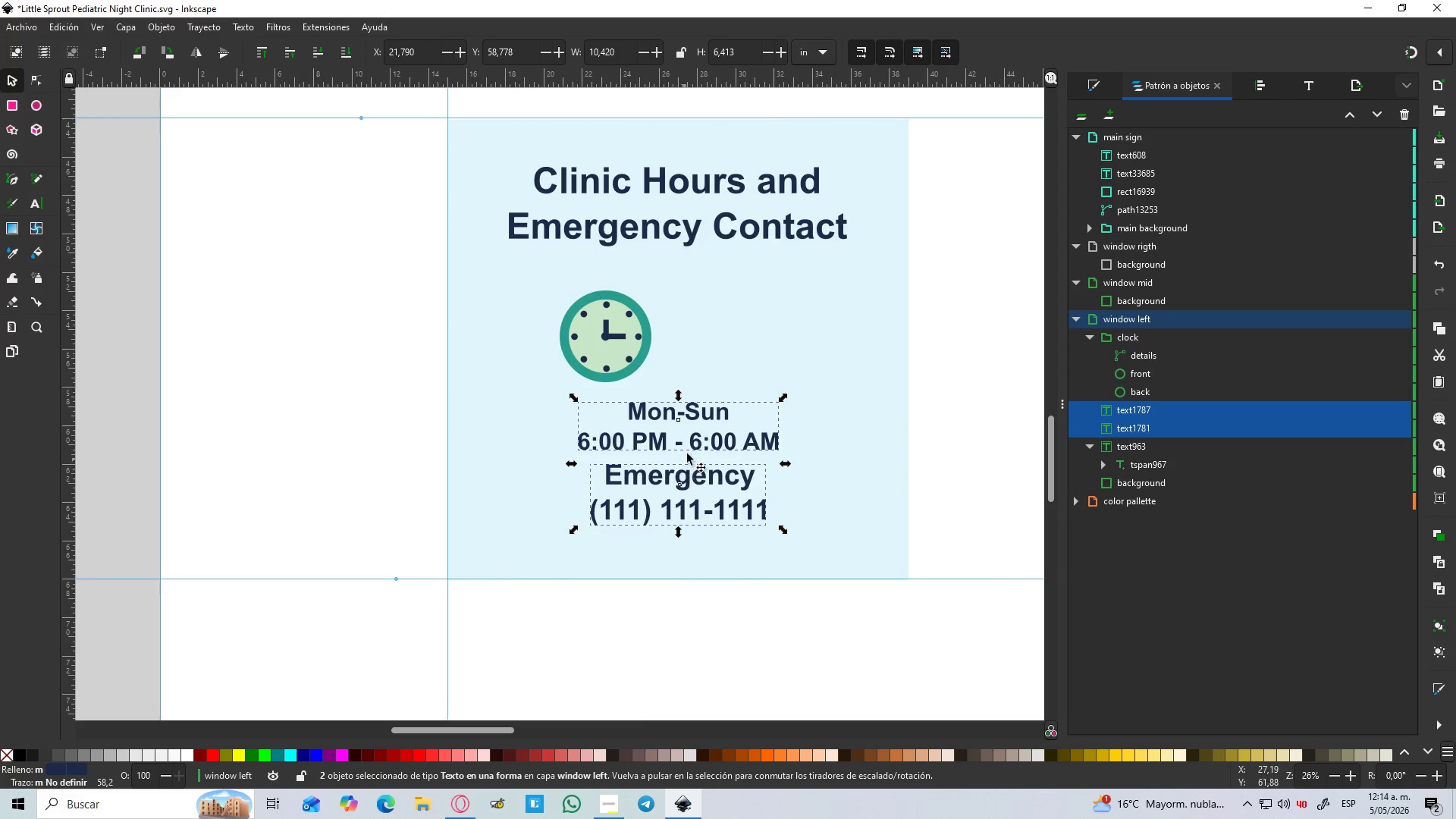 
hold_key(key=ControlLeft, duration=1.52)
left_click_drag(start_coordinate=[696, 444], to_coordinate=[692, 475])
 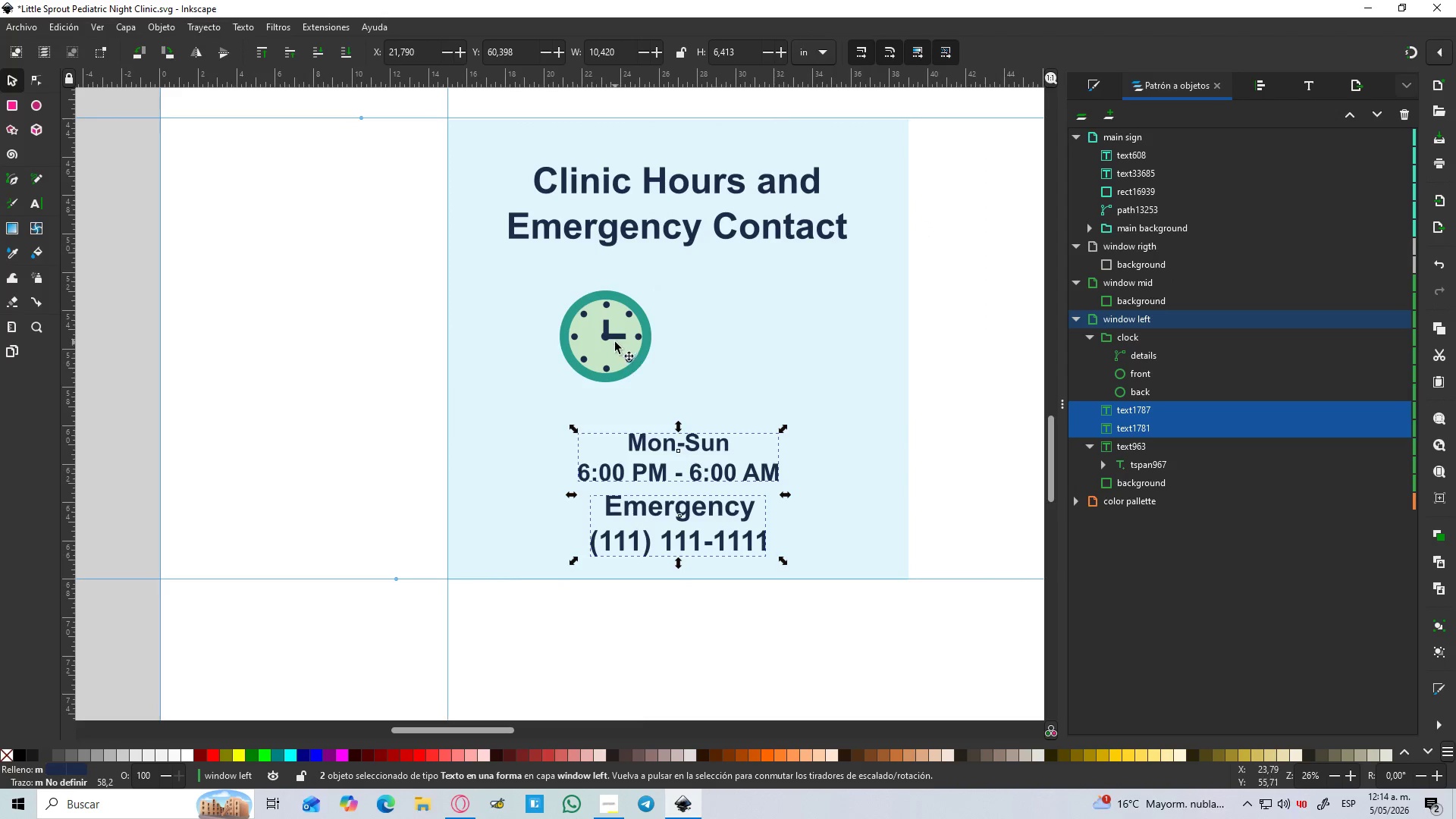 
hold_key(key=ControlLeft, duration=0.41)
 